 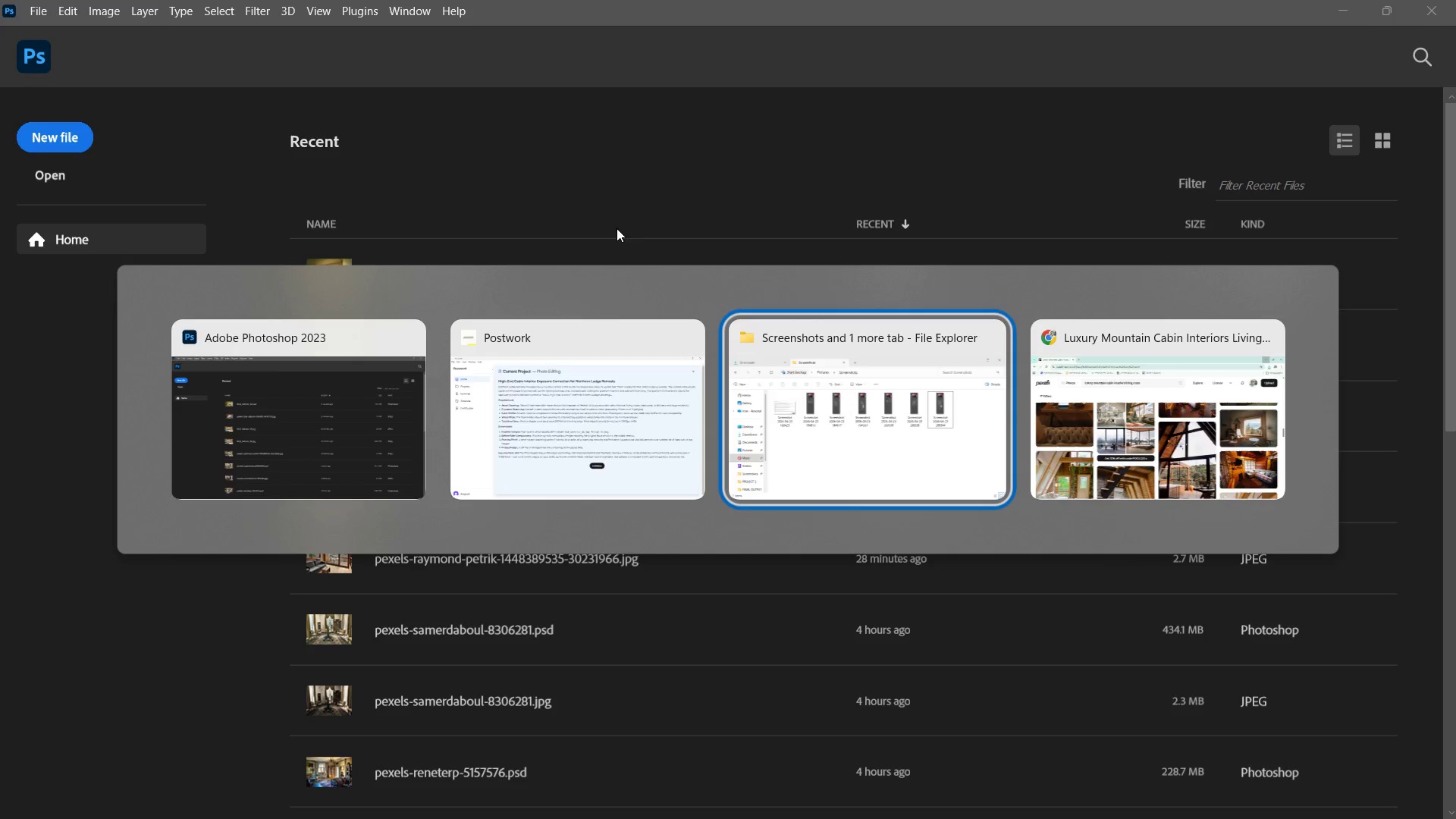 
left_click([475, 88])
 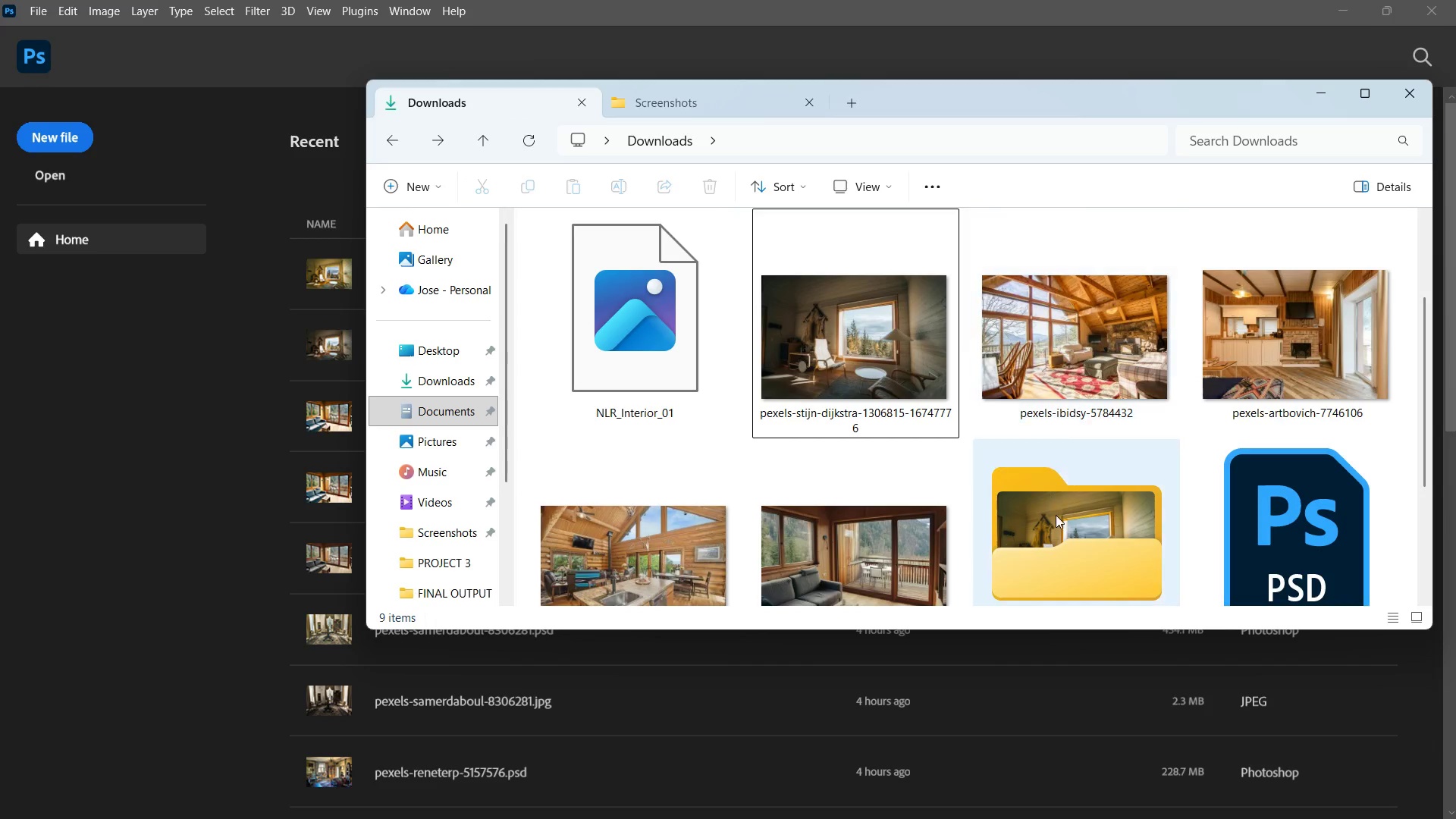 
double_click([1056, 515])
 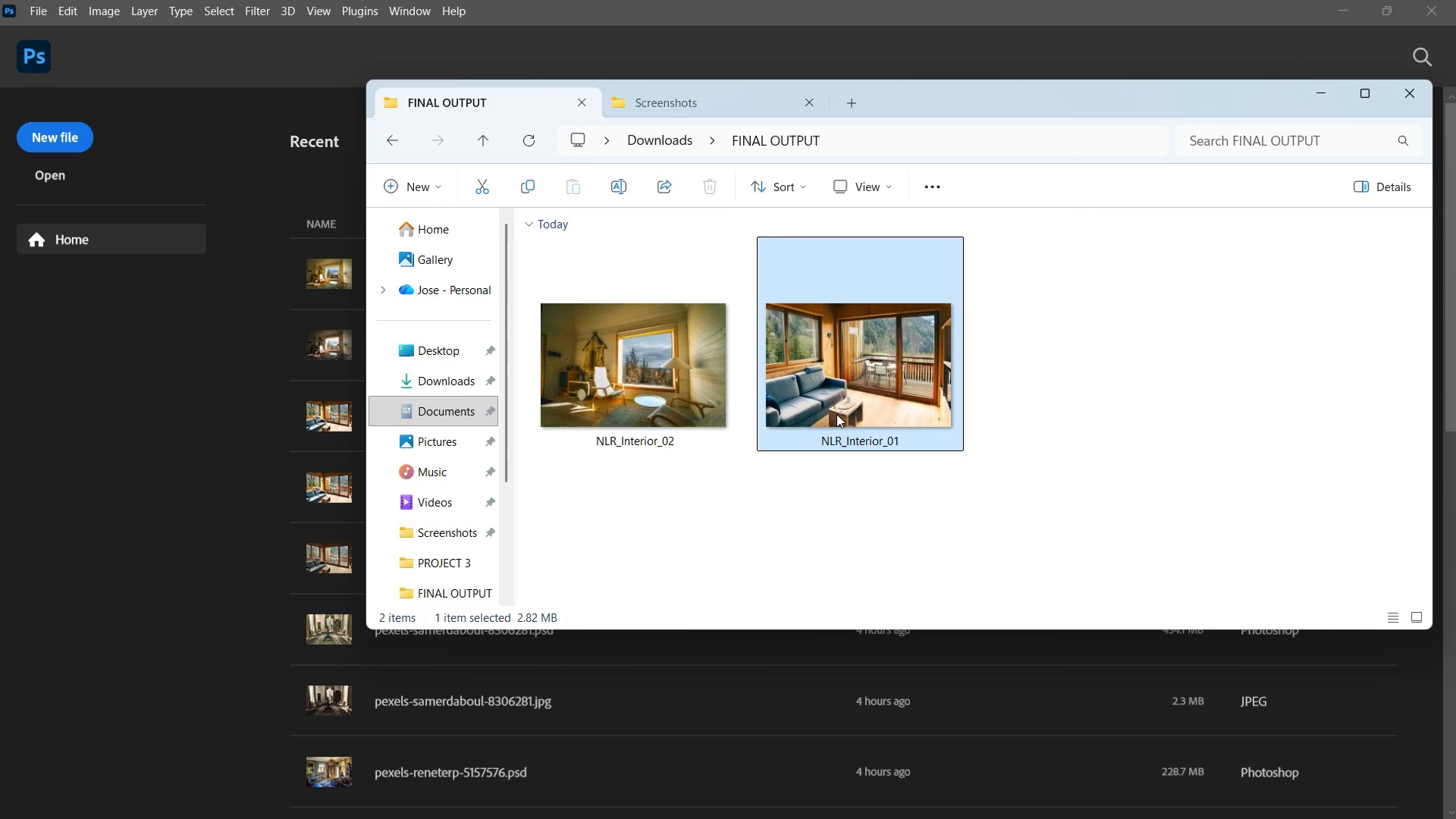 
double_click([698, 398])
 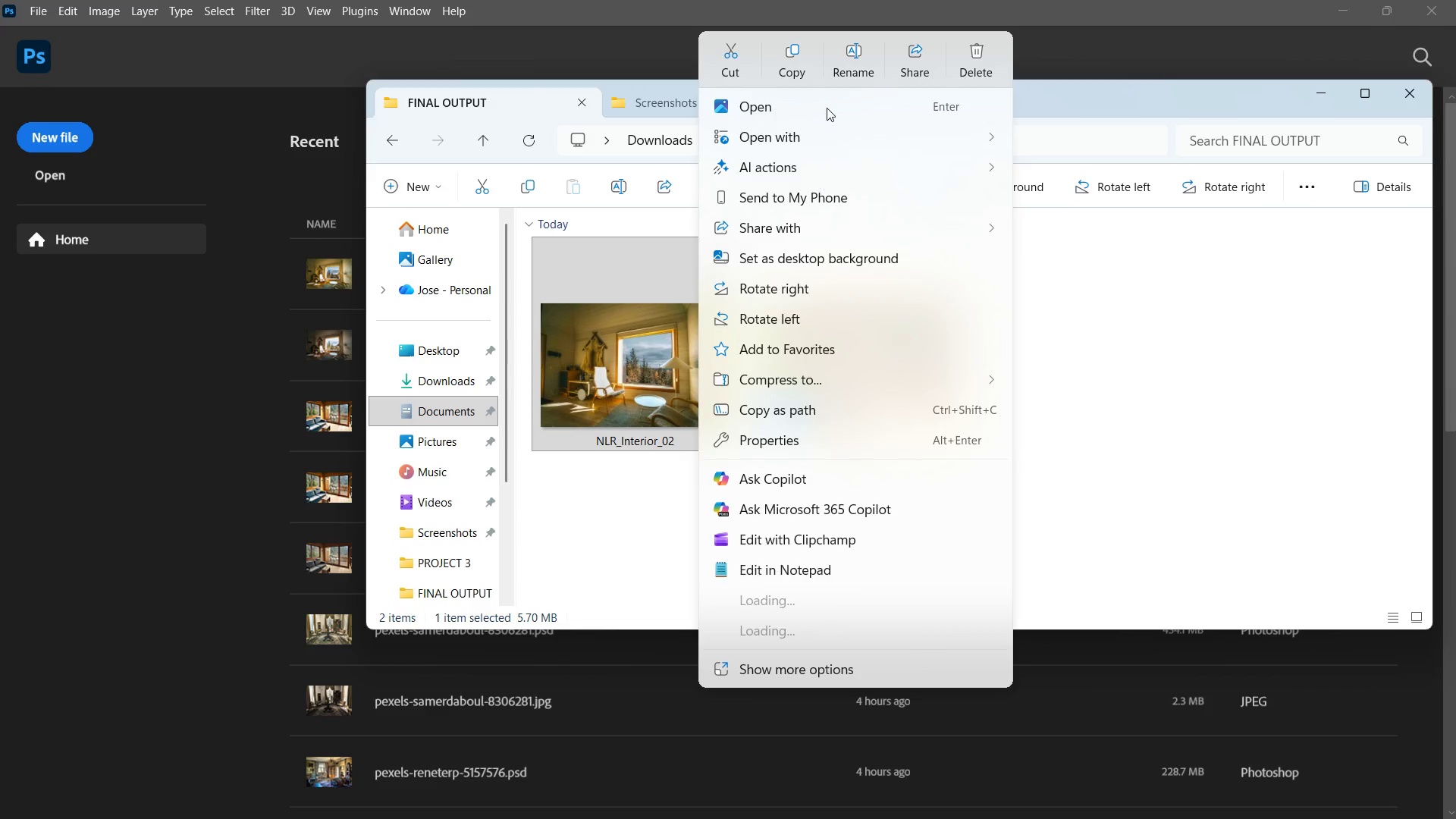 
left_click([825, 138])
 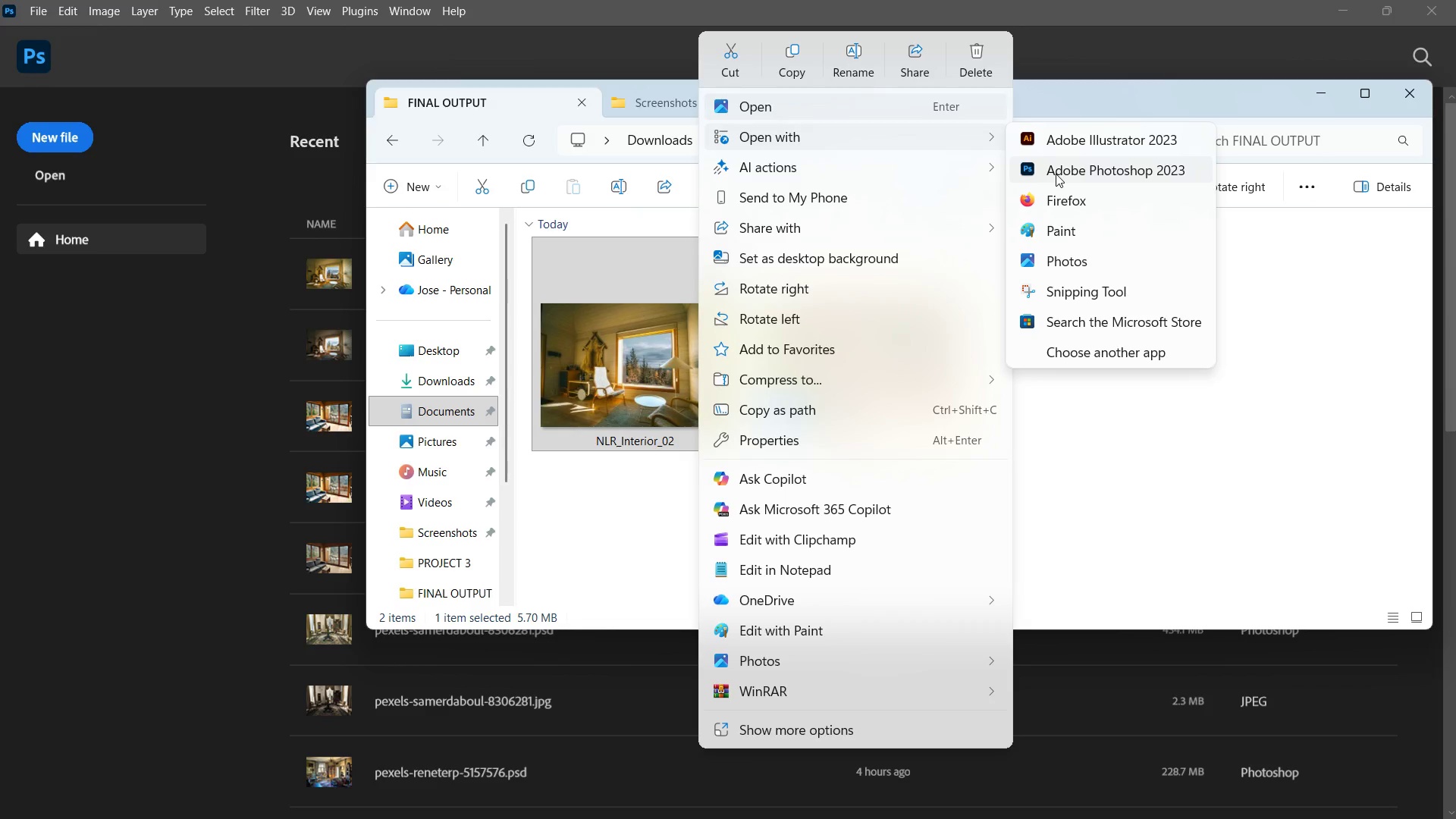 
left_click([1056, 174])
 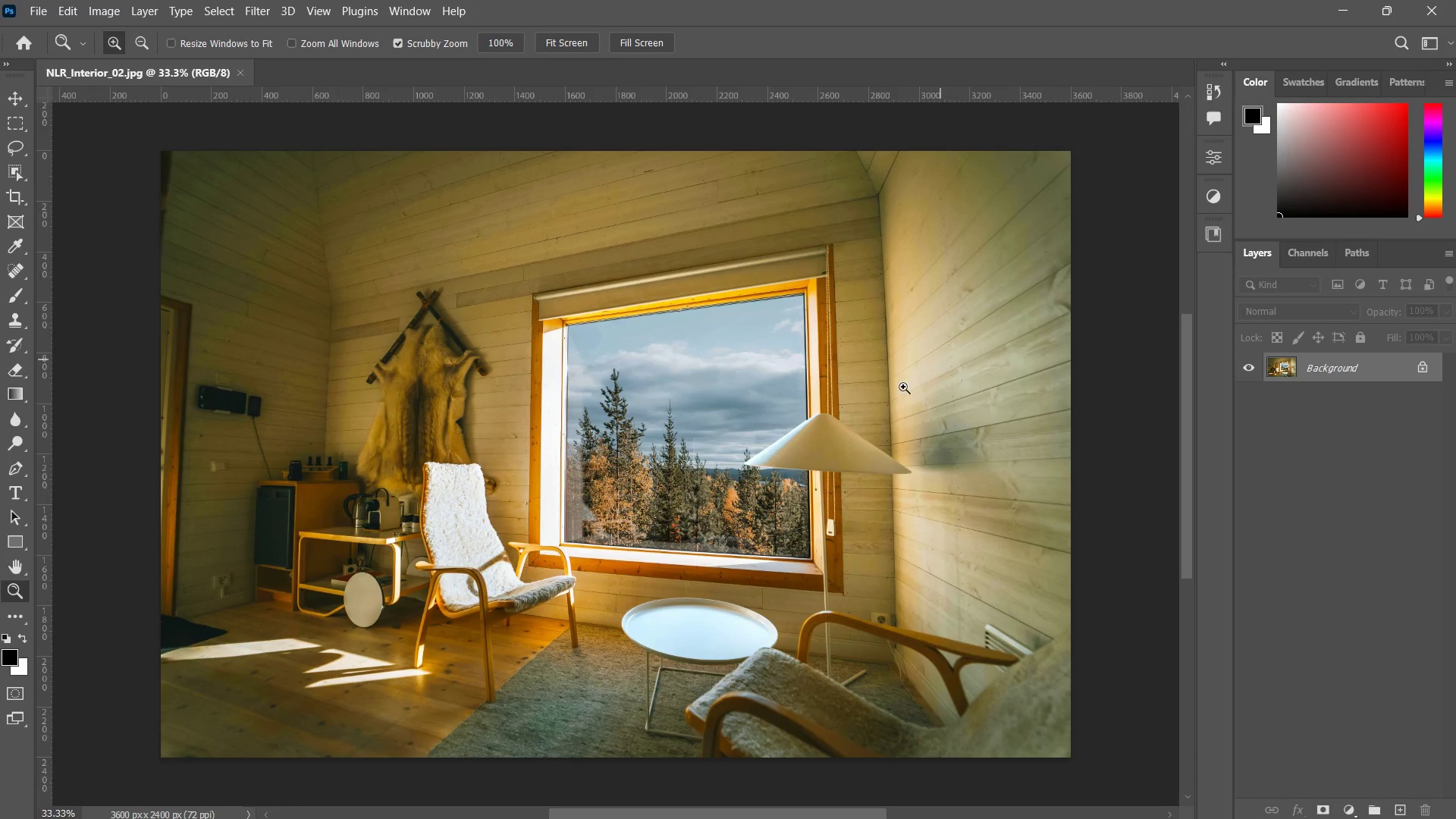 
key(Alt+Control+I)
 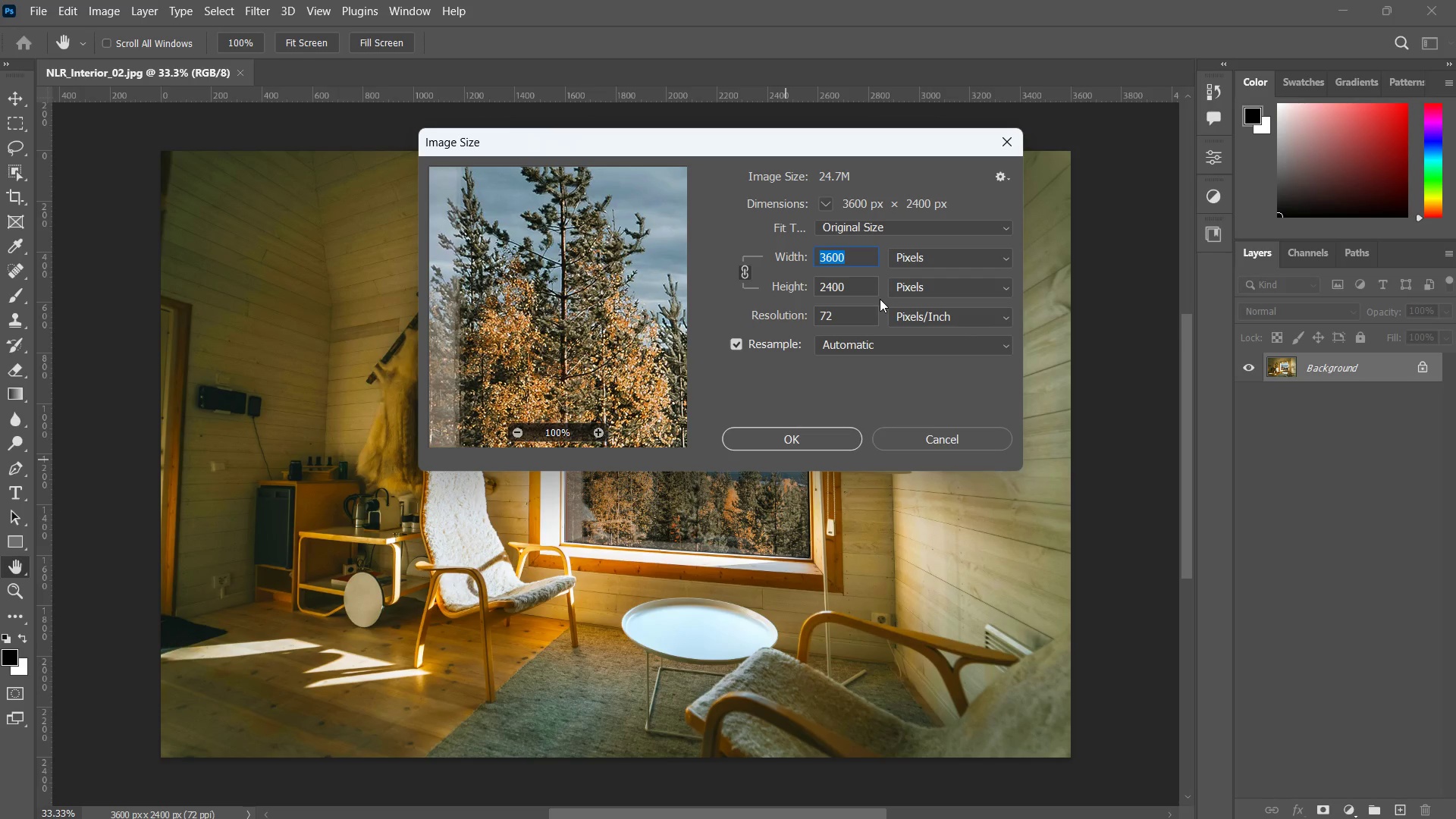 
left_click([864, 256])
 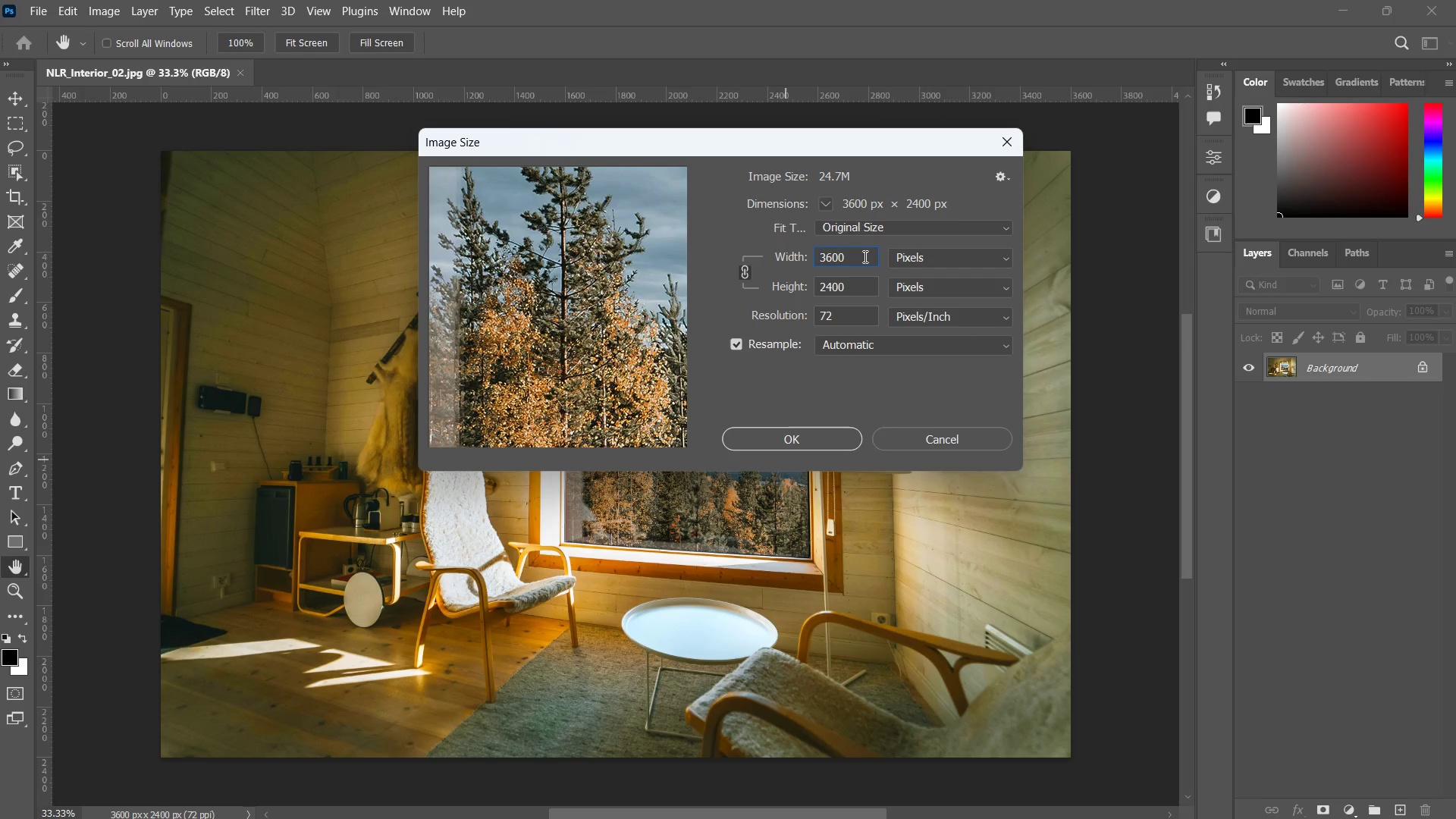 
key(Control+ControlLeft)
 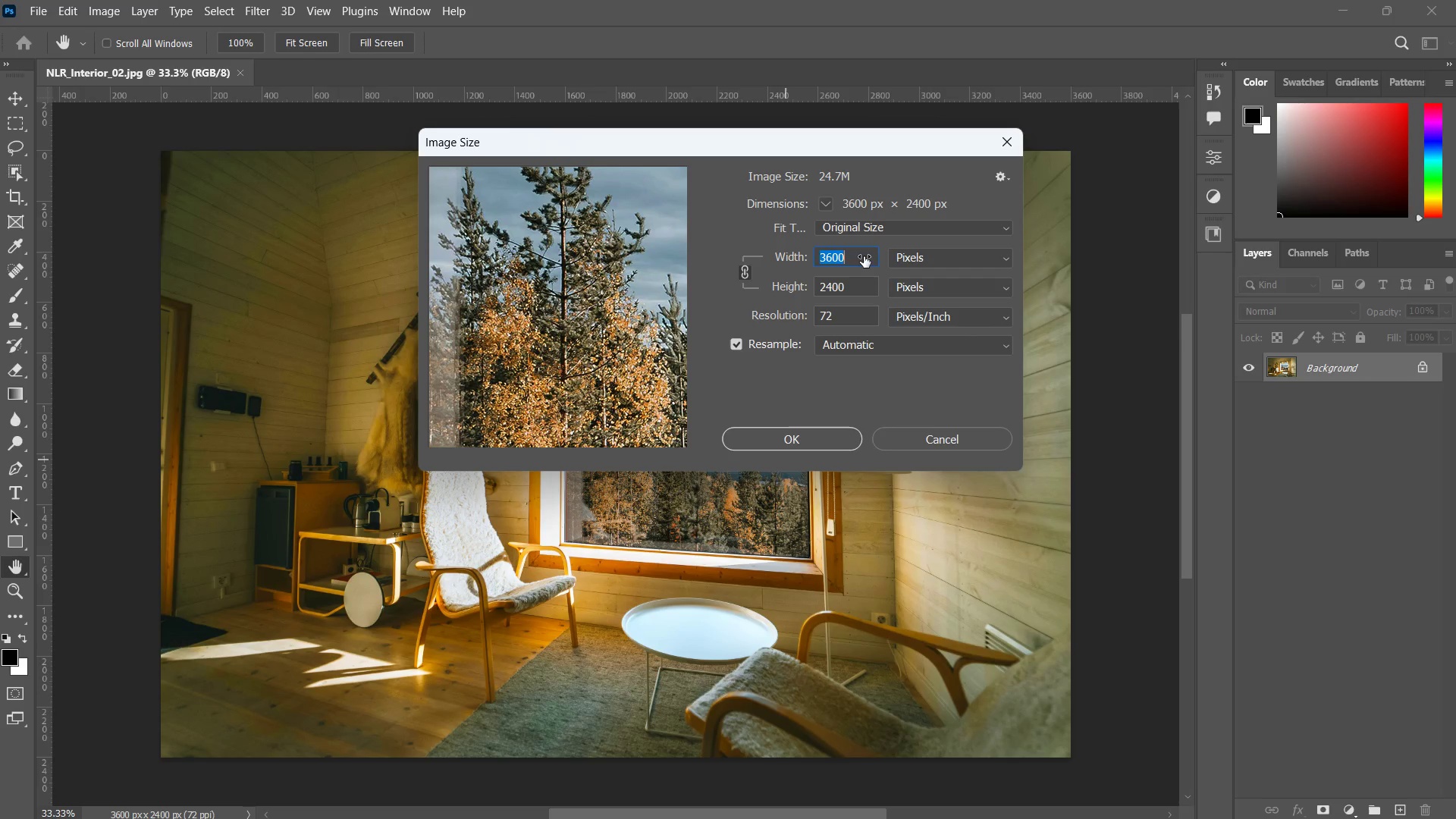 
key(Control+A)
 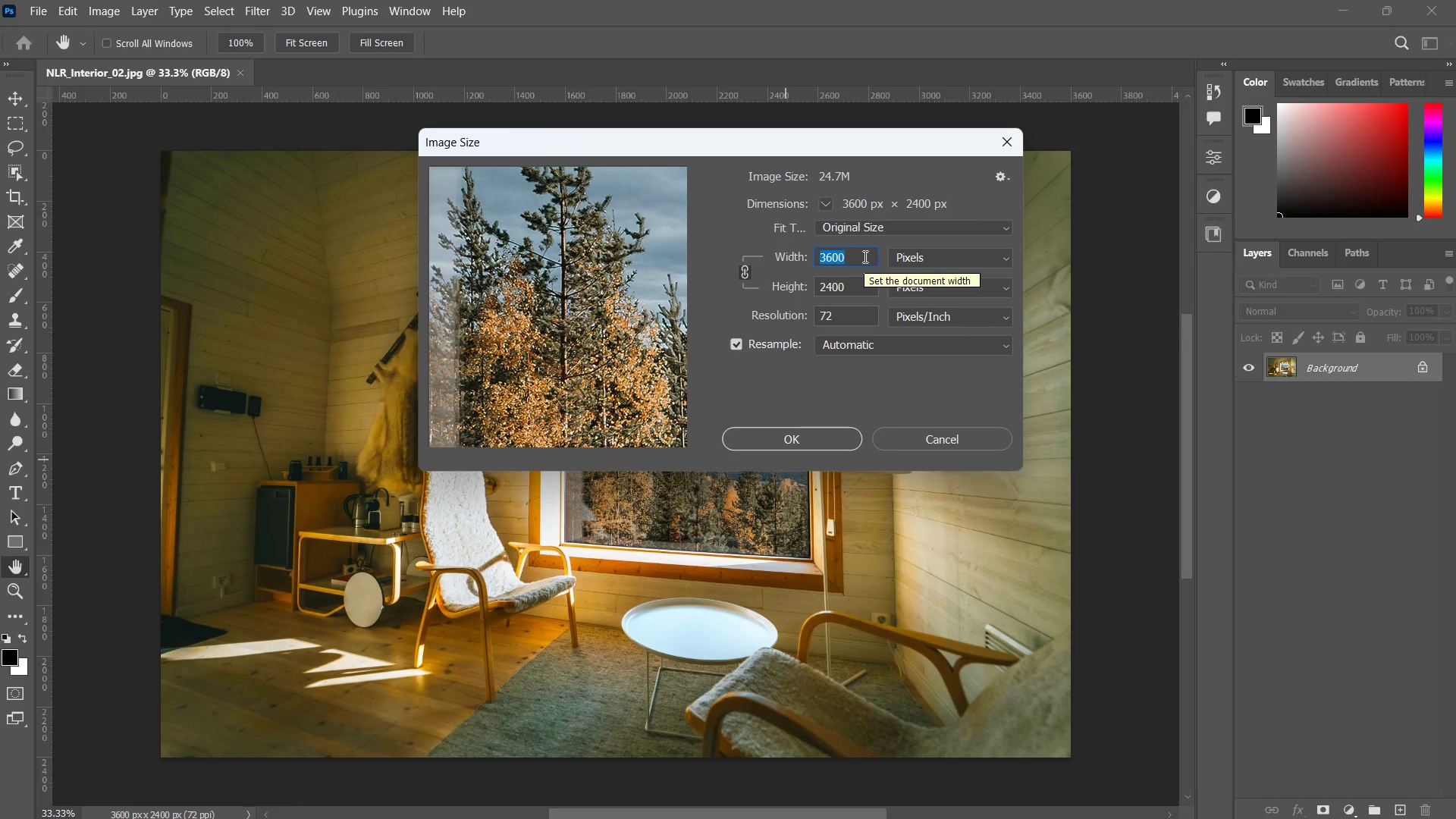 
key(Numpad2)
 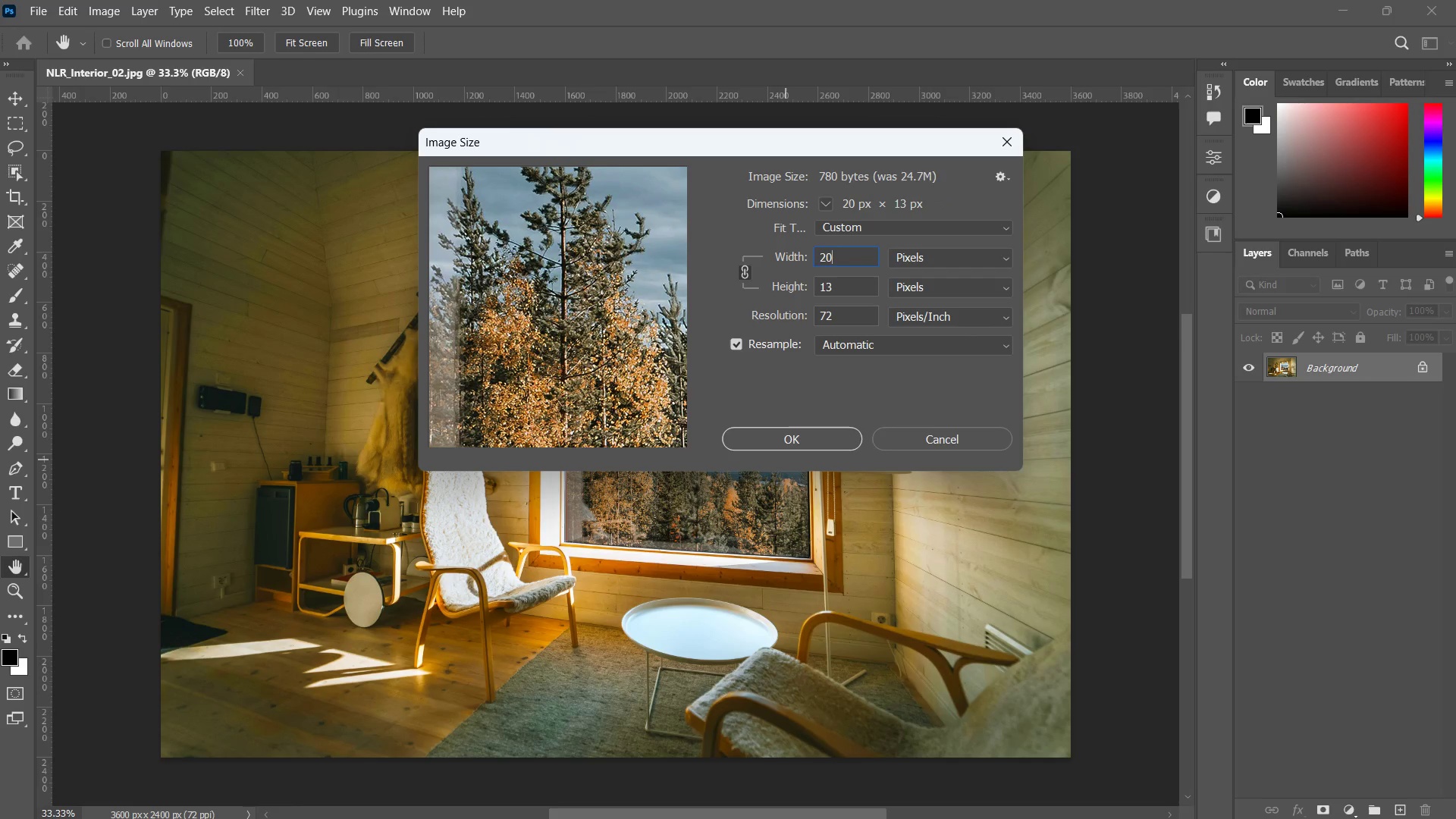 
key(Numpad0)
 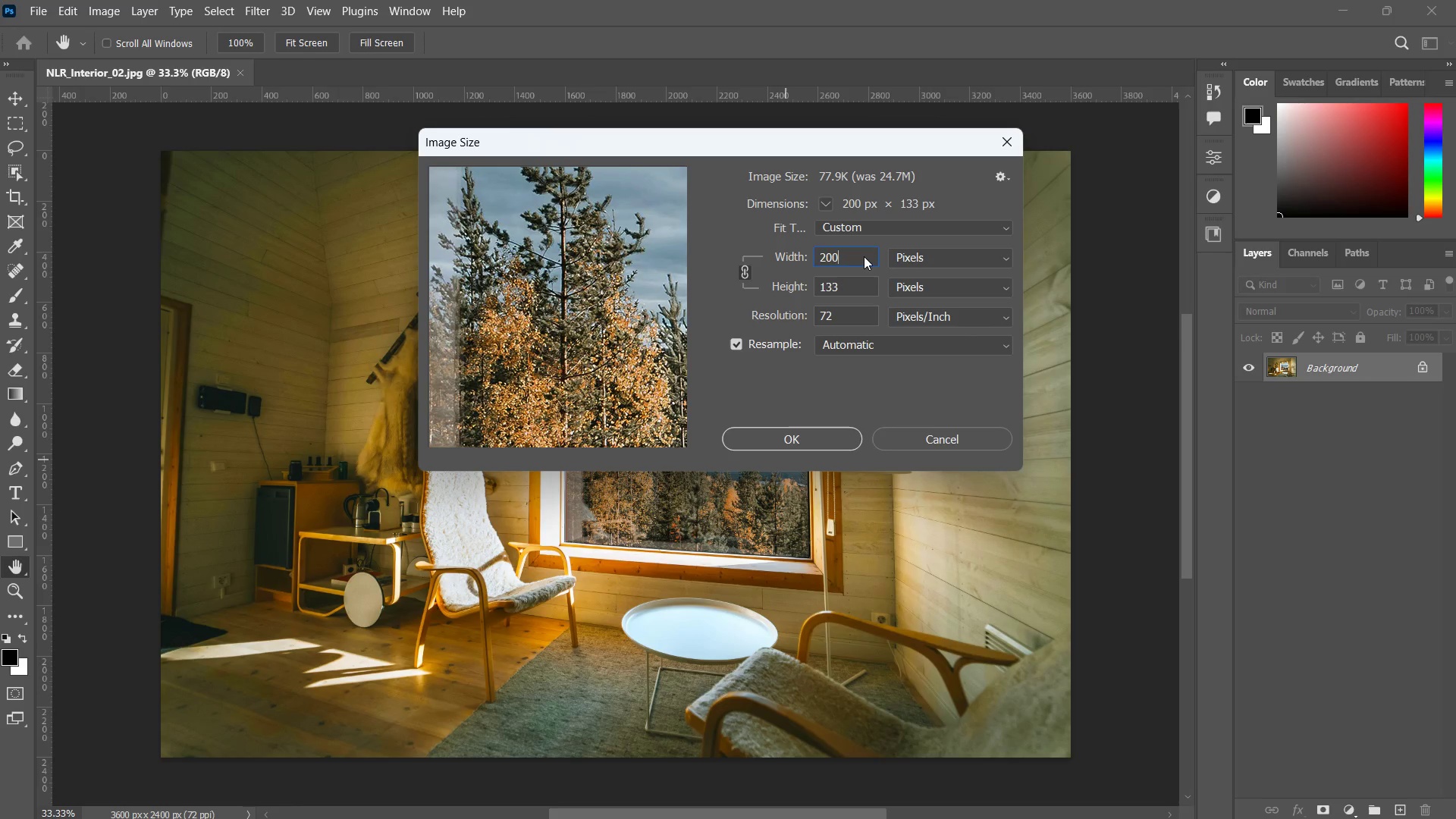 
key(Numpad0)
 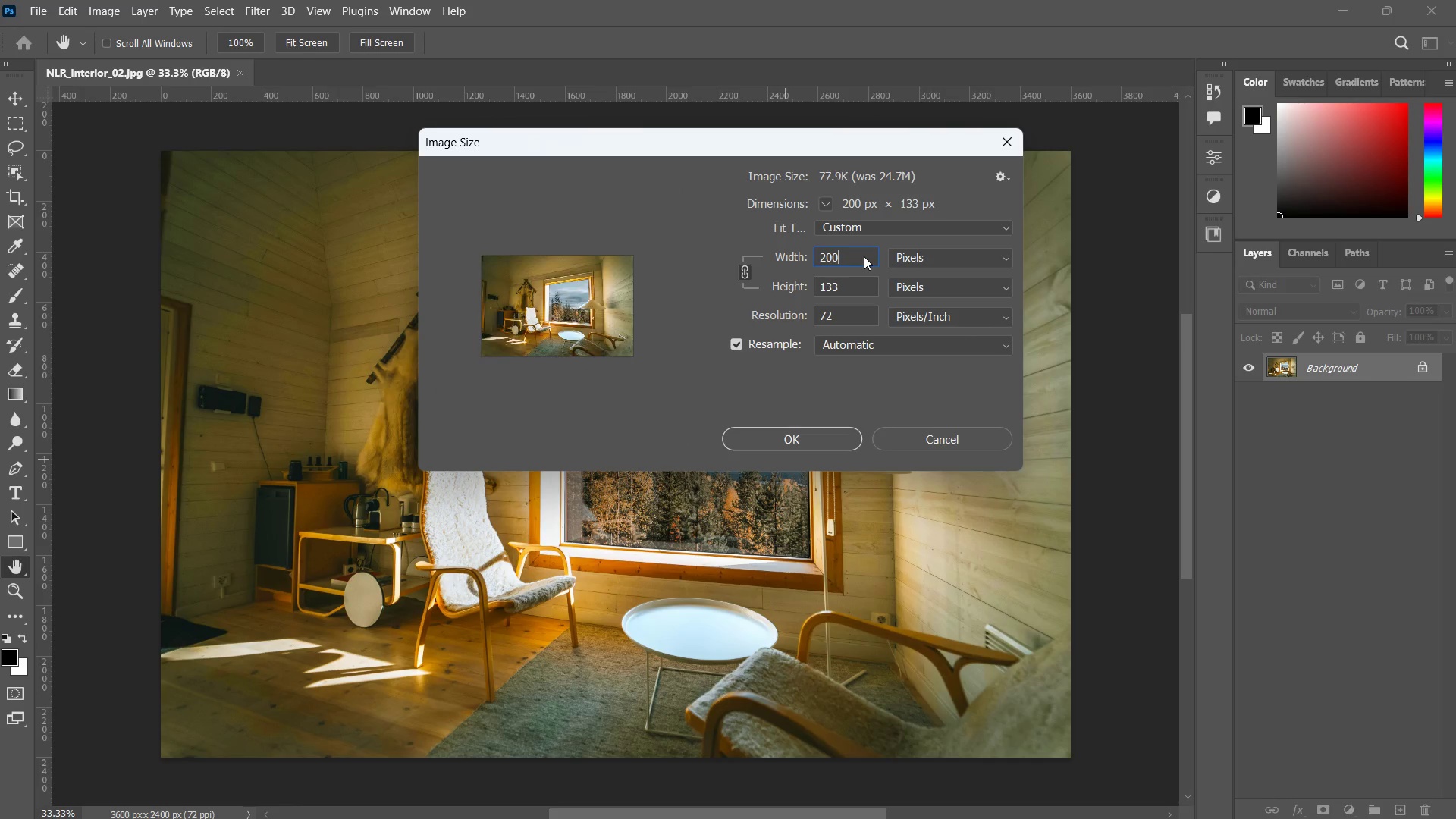 
key(Numpad0)
 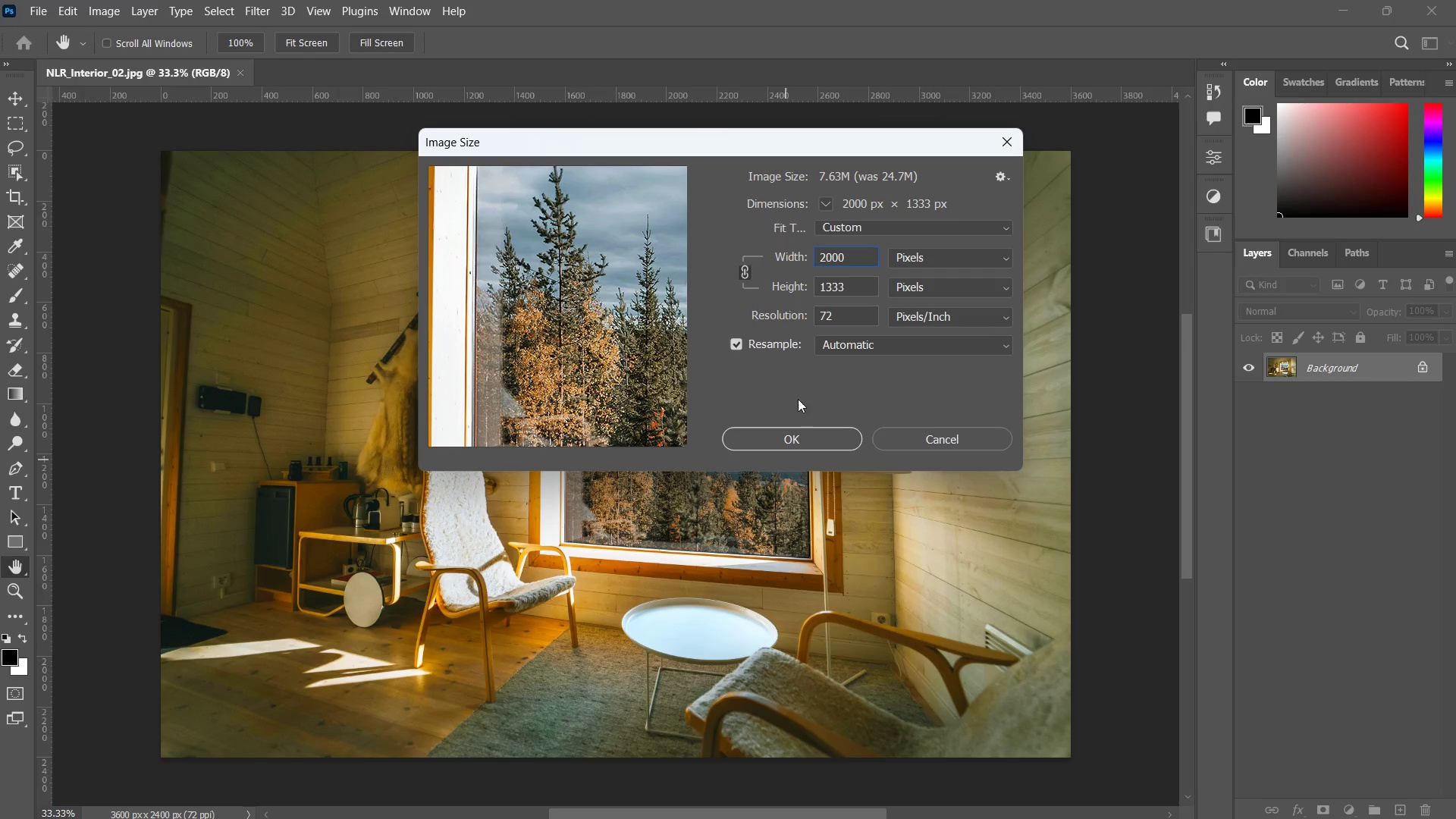 
left_click([802, 423])
 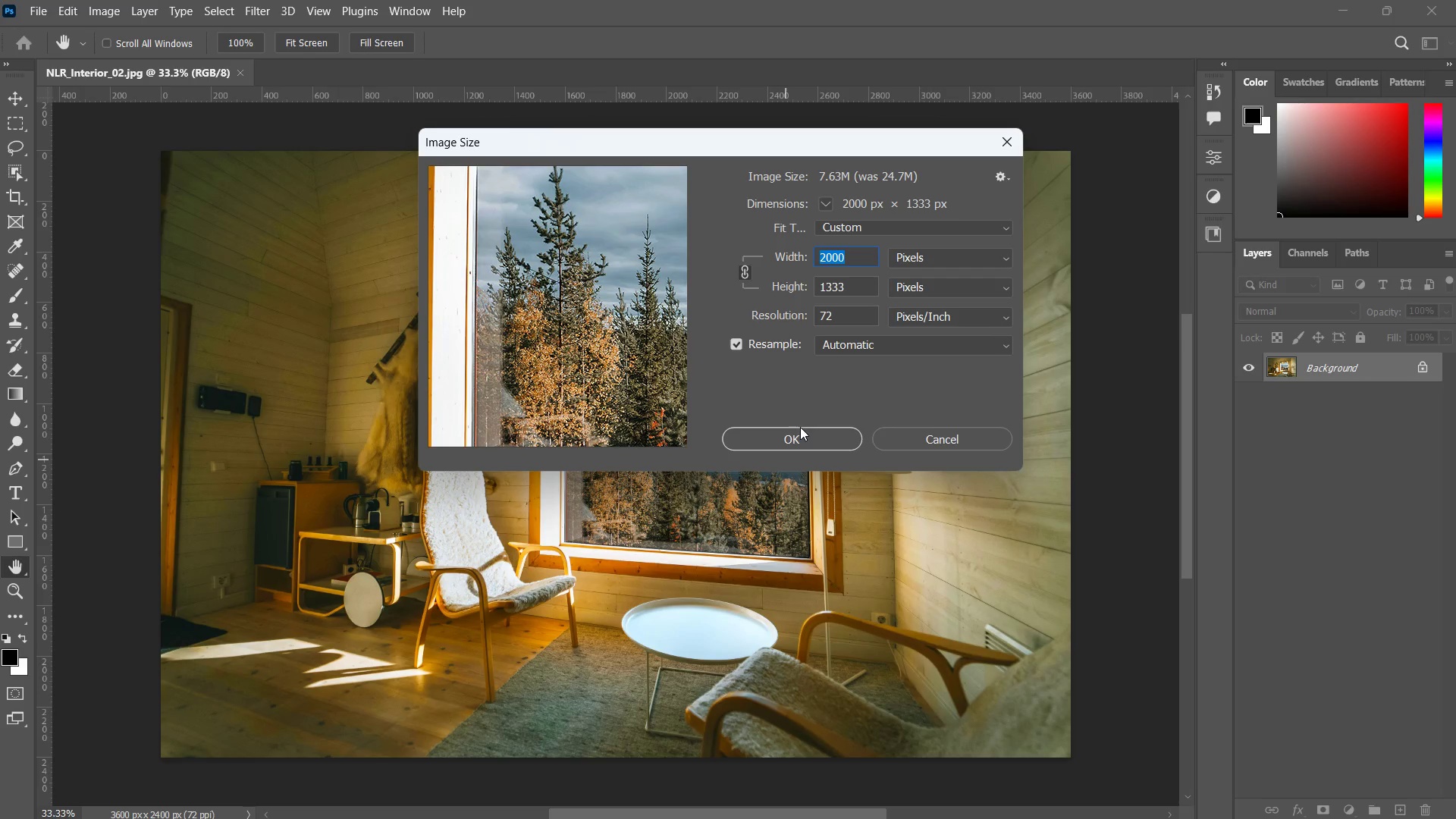 
left_click([800, 443])
 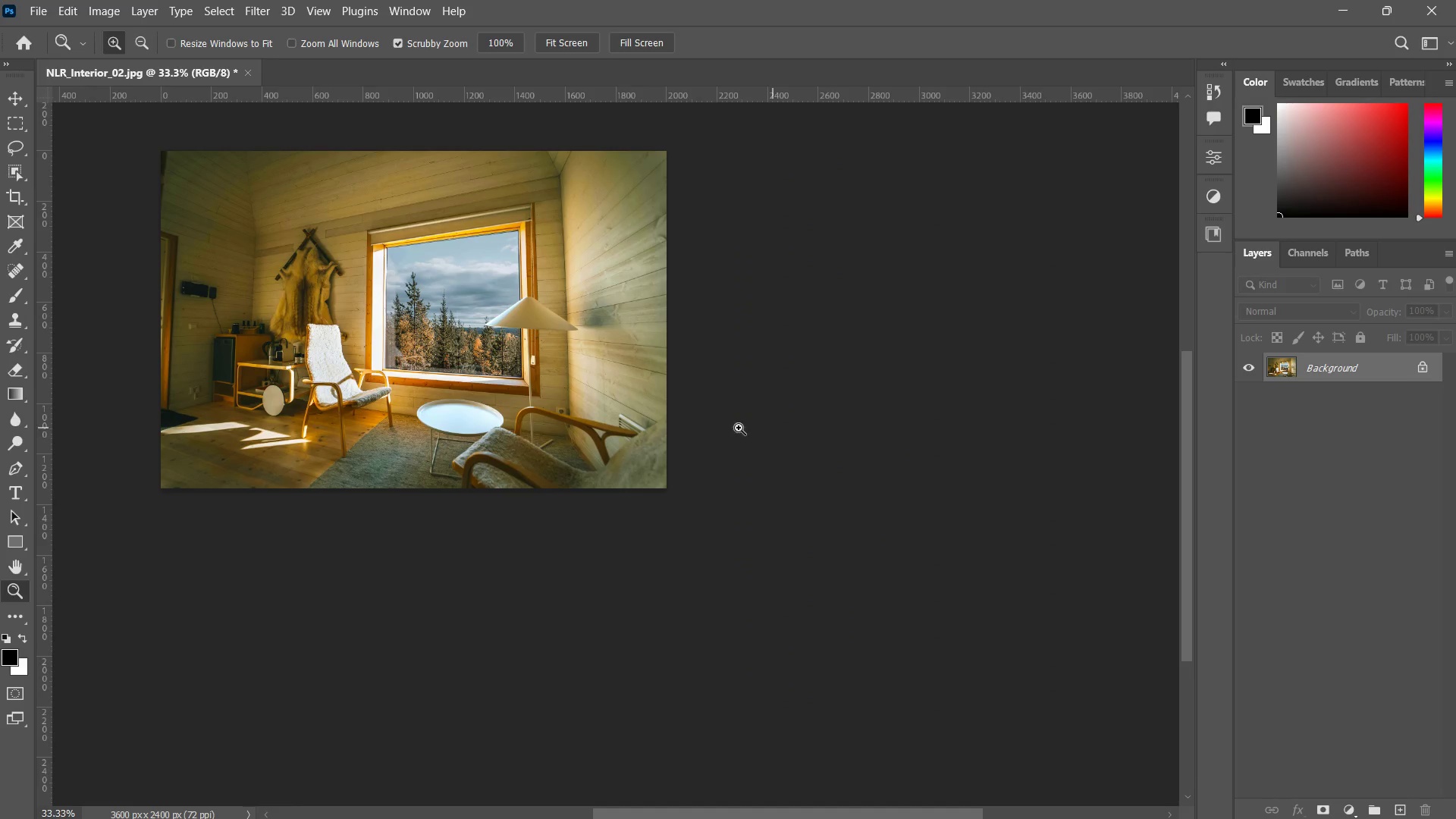 
left_click_drag(start_coordinate=[430, 361], to_coordinate=[494, 306])
 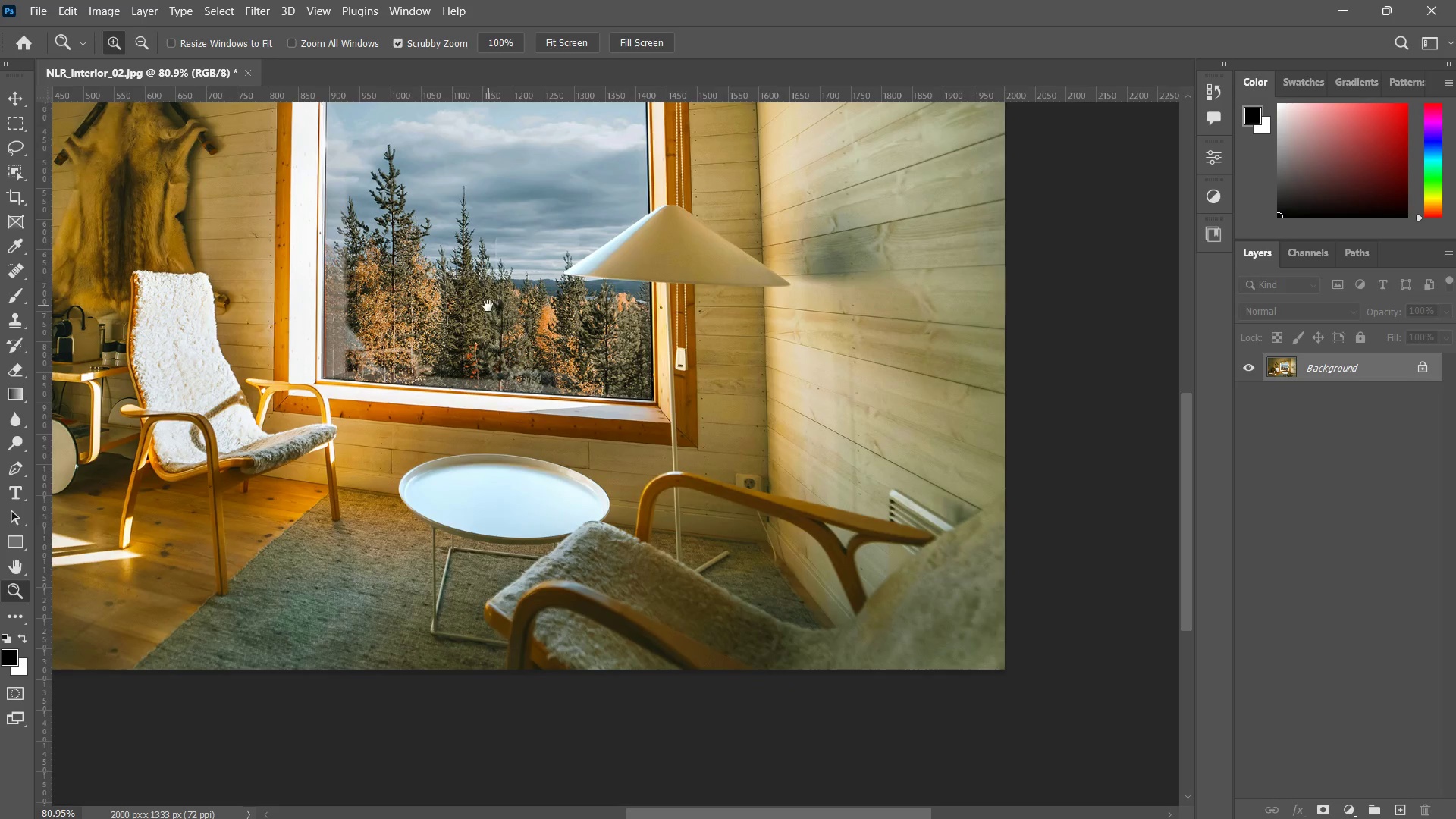 
hold_key(key=Space, duration=0.33)
 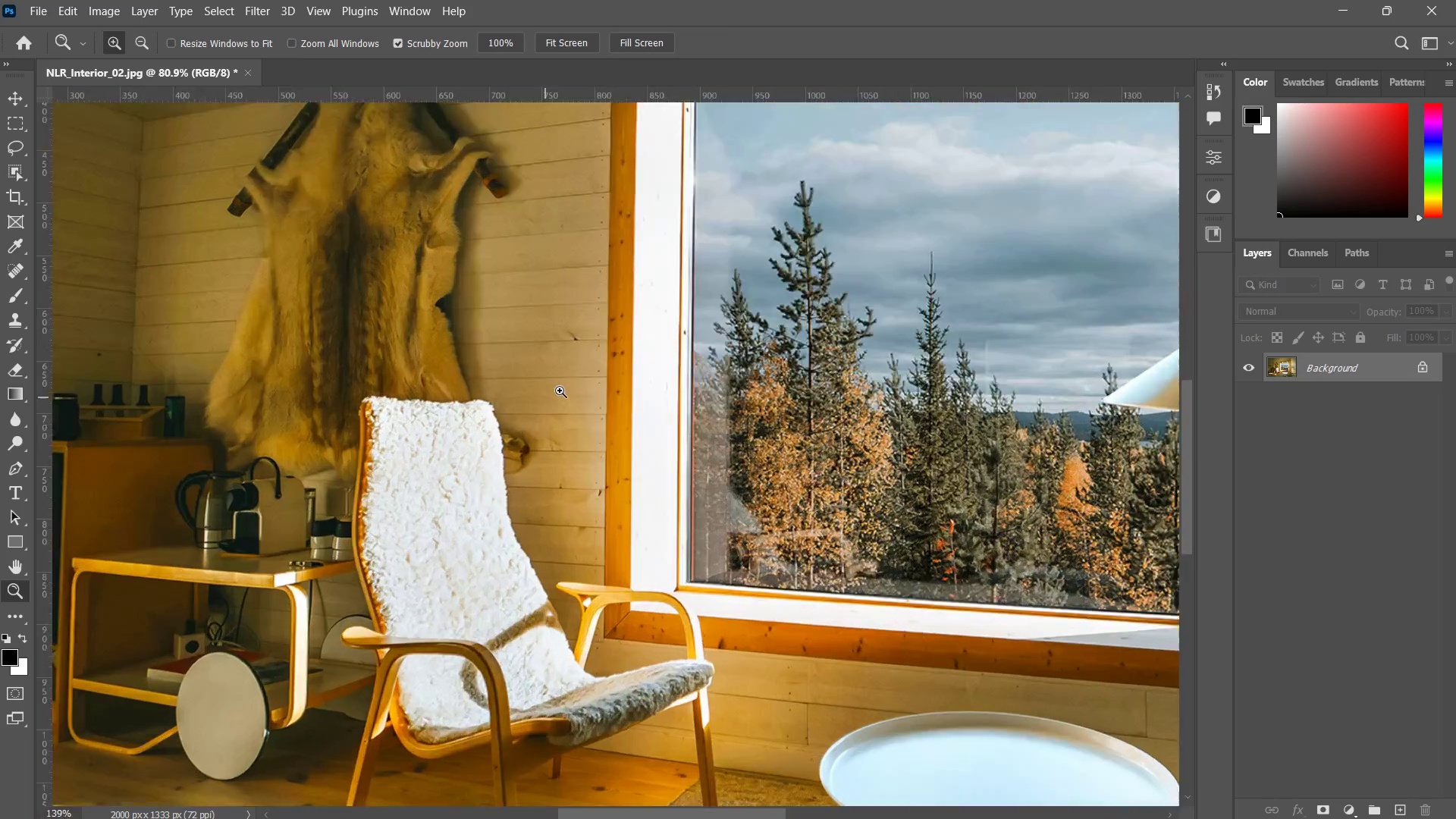 
left_click_drag(start_coordinate=[490, 315], to_coordinate=[626, 394])
 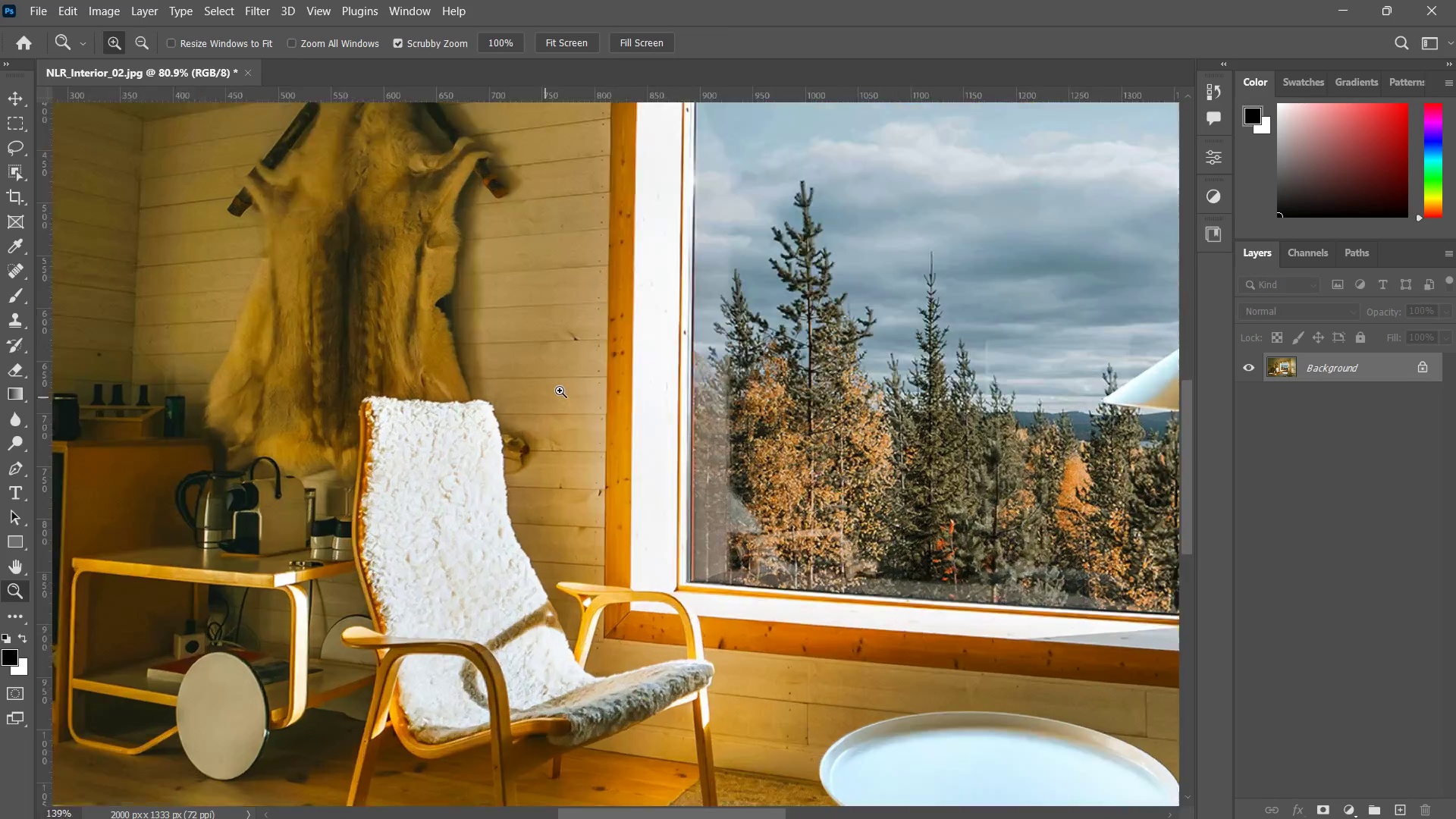 
key(Z)
 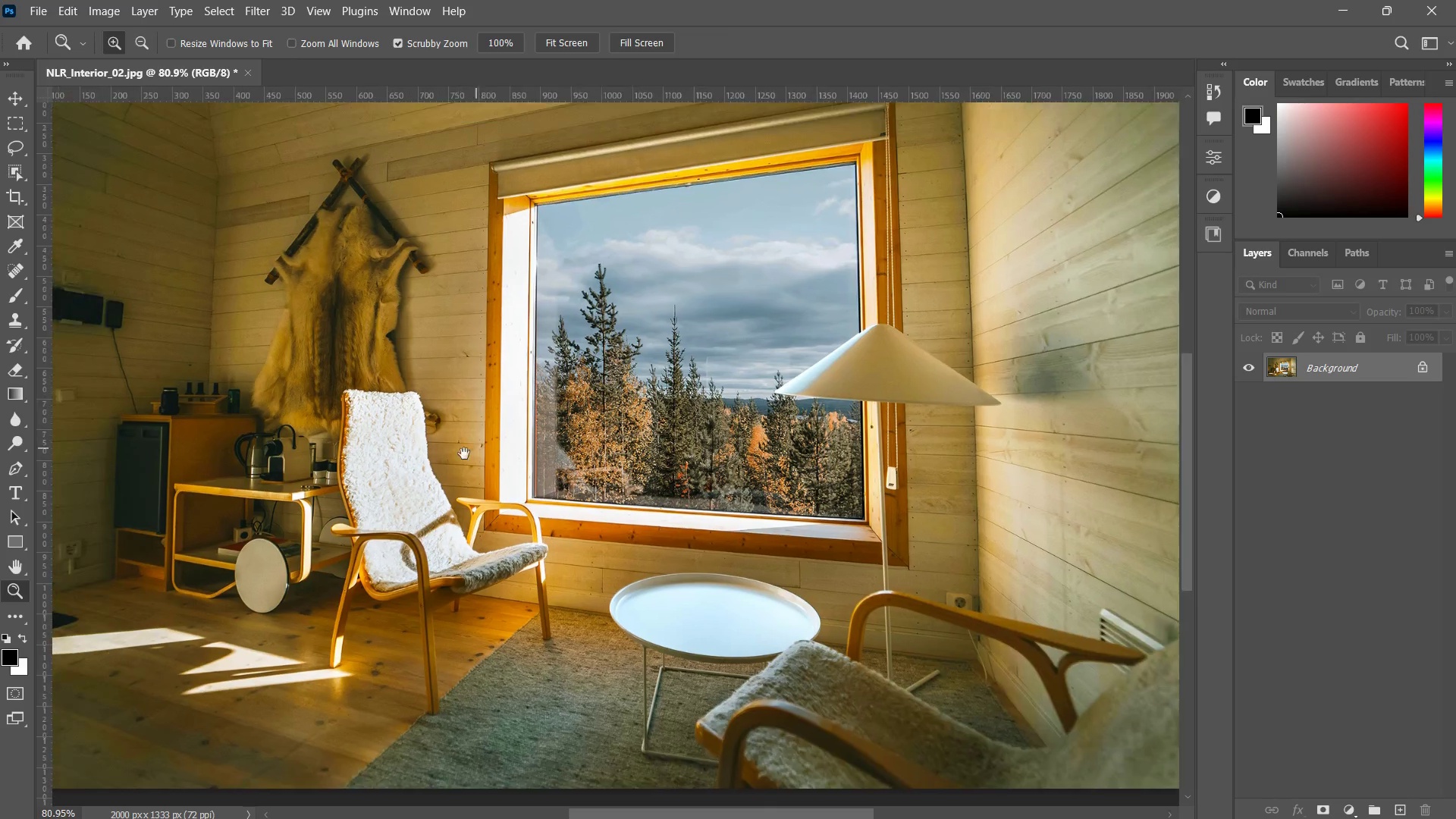 
left_click_drag(start_coordinate=[462, 457], to_coordinate=[529, 425])
 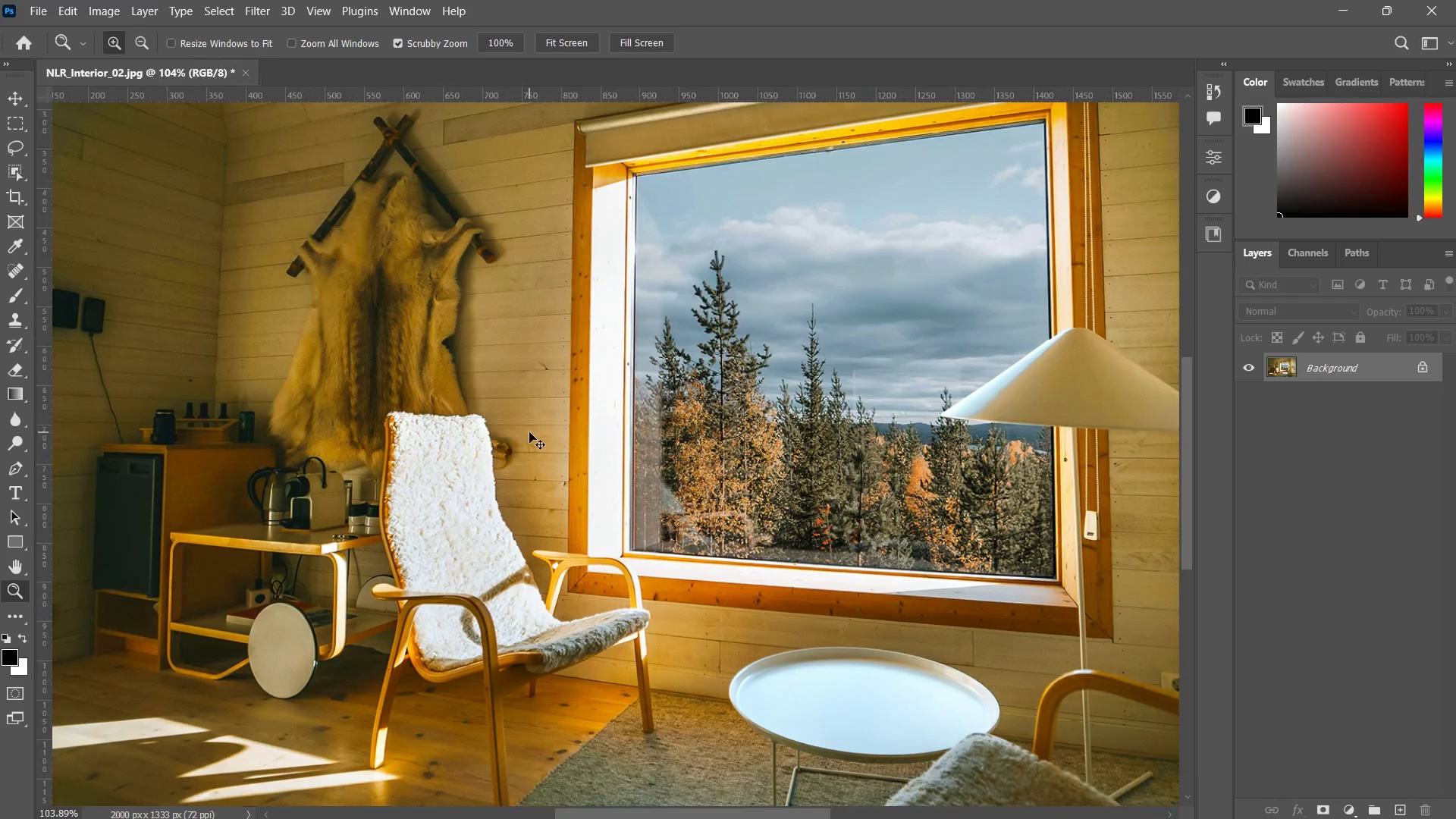 
key(Control+S)
 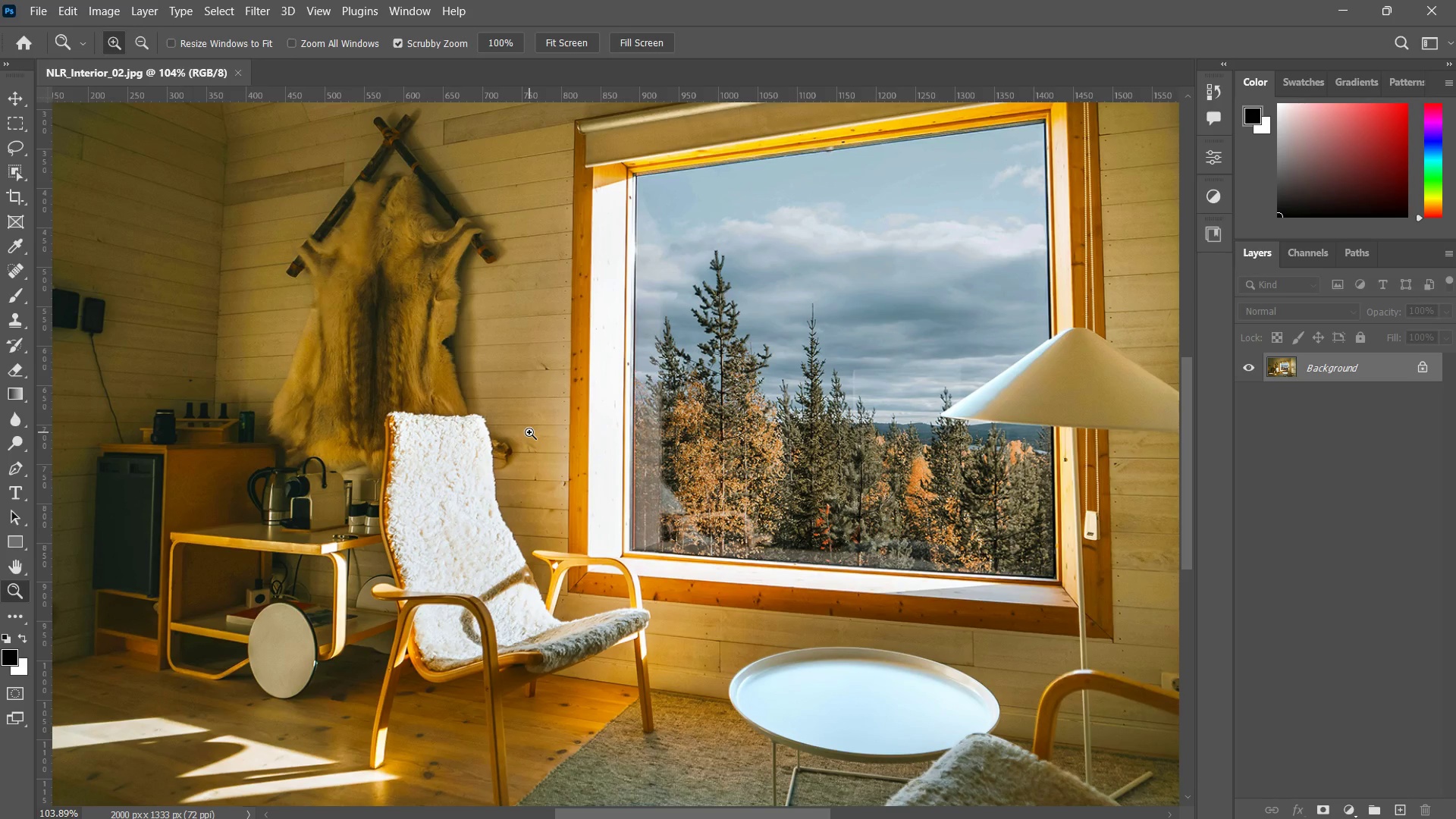 
key(Control+W)
 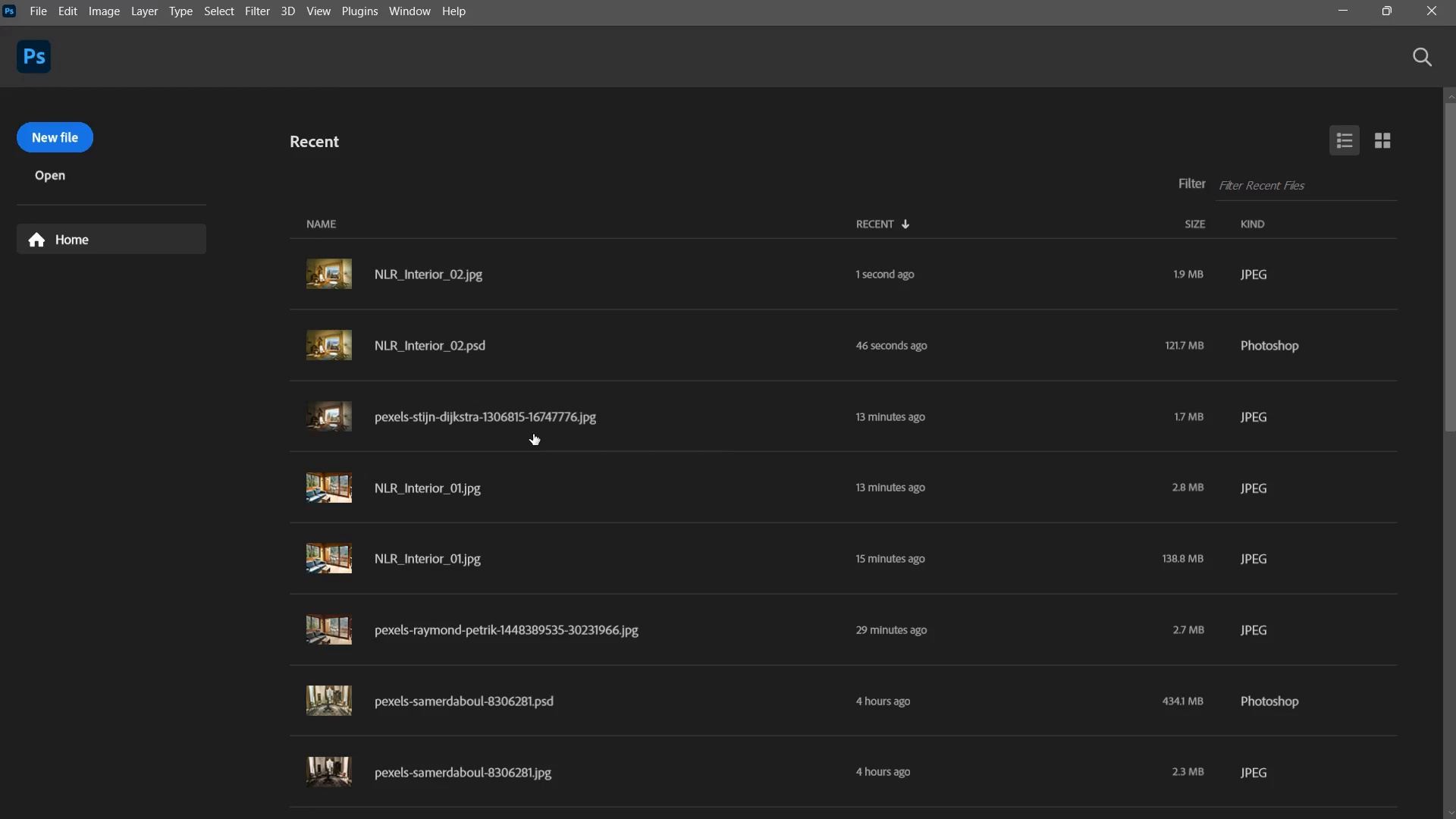 
key(Alt+Tab)
 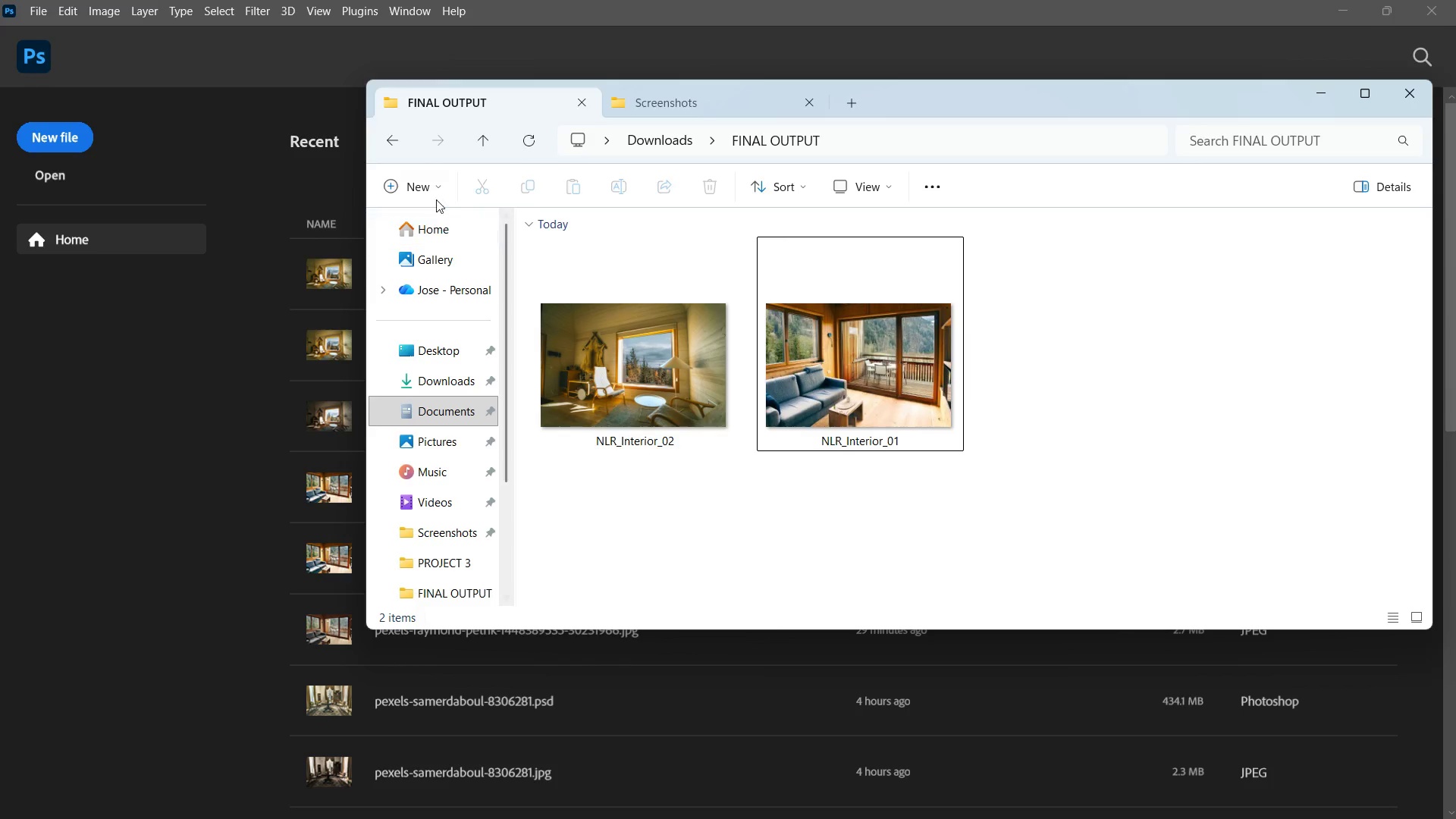 
left_click([399, 138])
 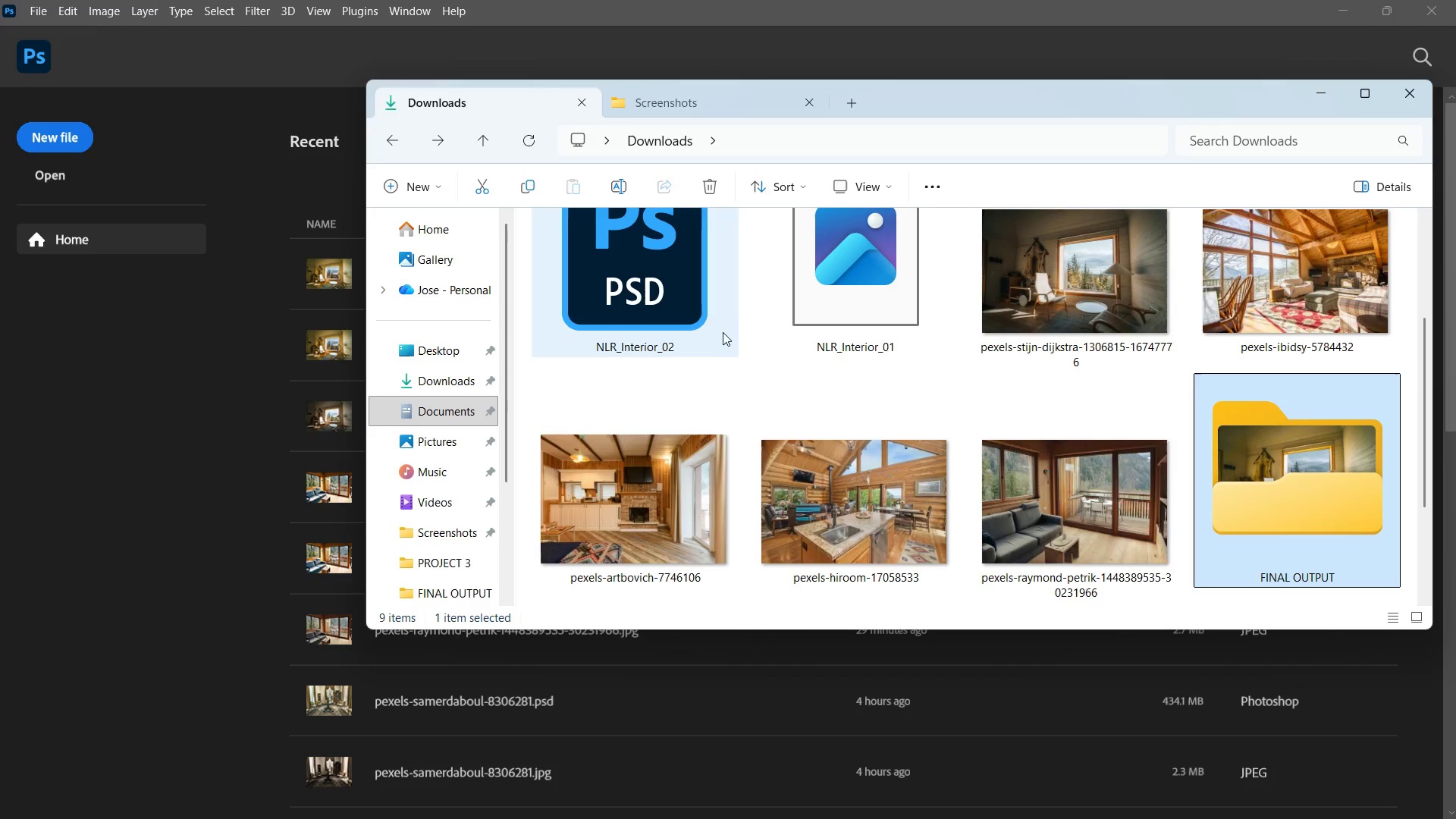 
scroll: coordinate [800, 394], scroll_direction: up, amount: 1.0
 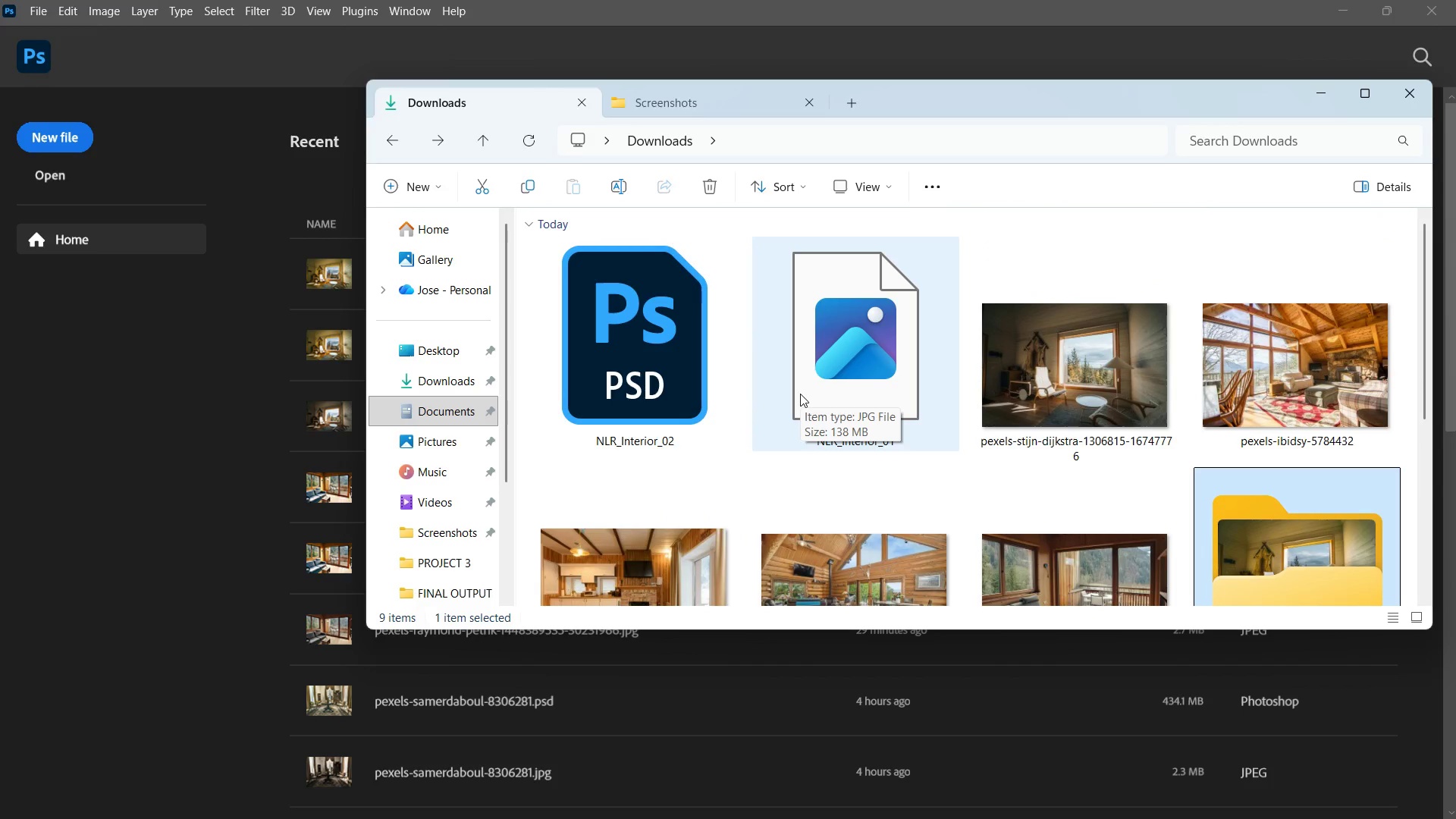 
scroll: coordinate [800, 394], scroll_direction: down, amount: 2.0
 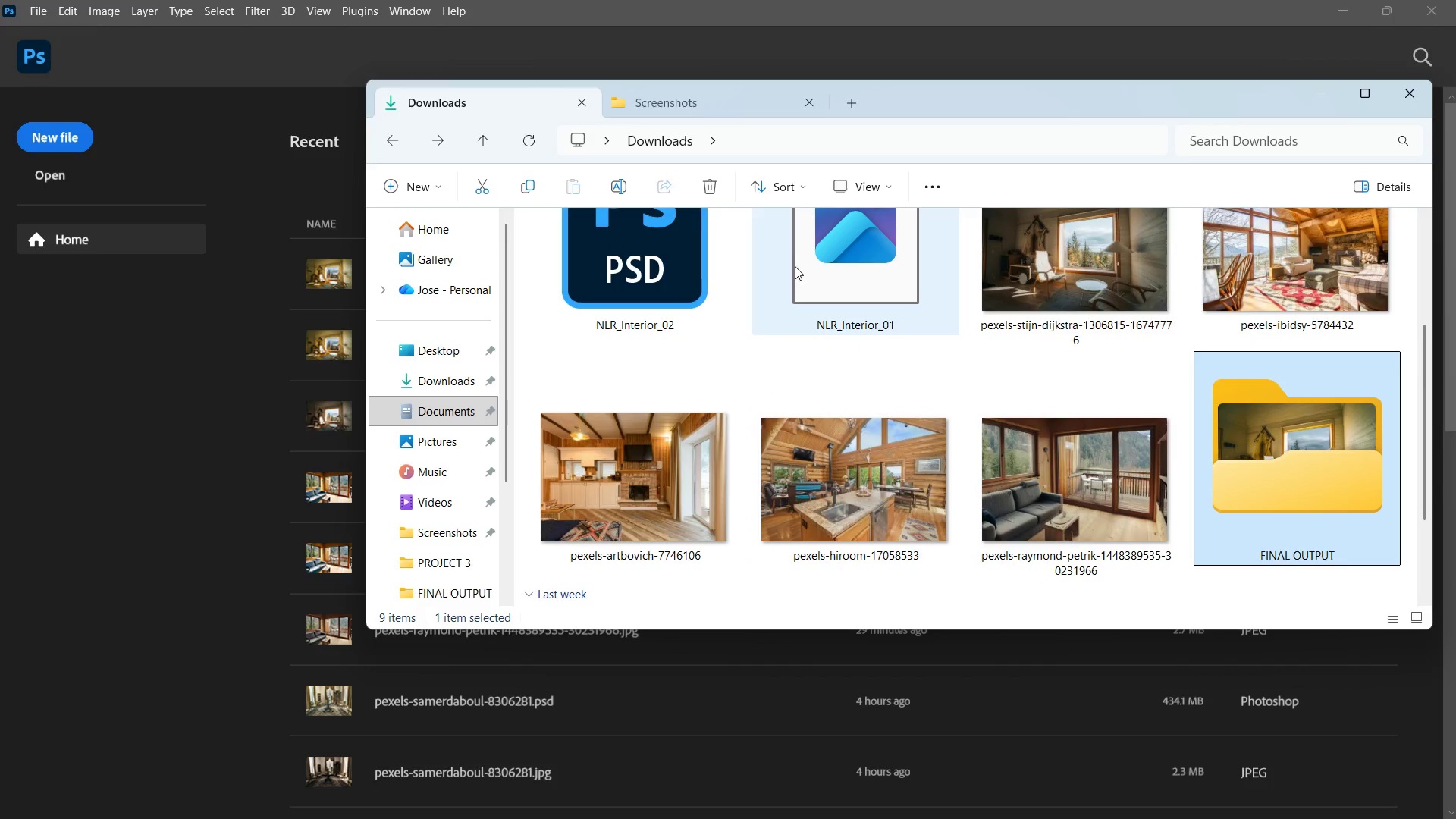 
scroll: coordinate [1286, 404], scroll_direction: none, amount: 0.0
 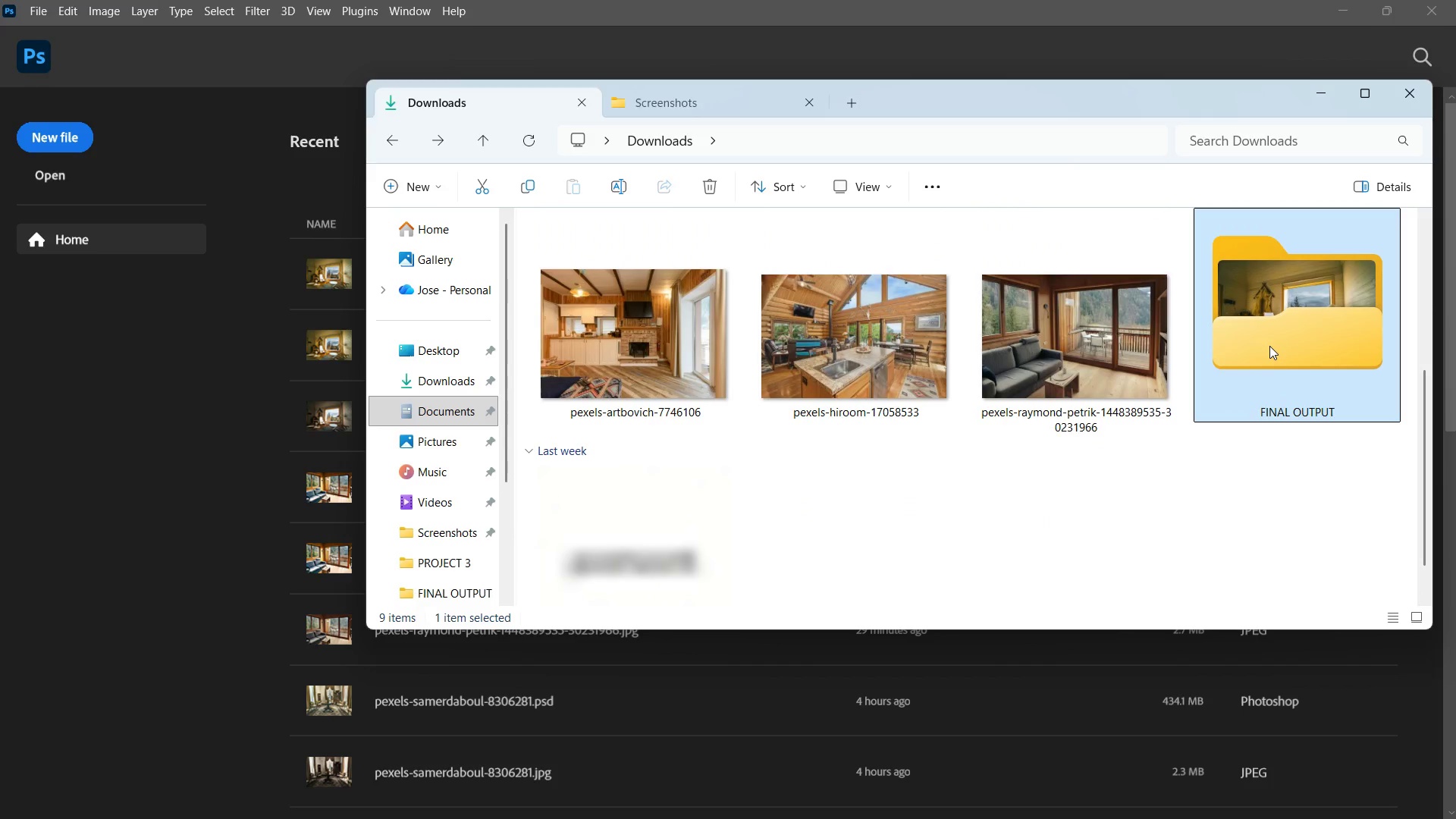 
double_click([1269, 346])
 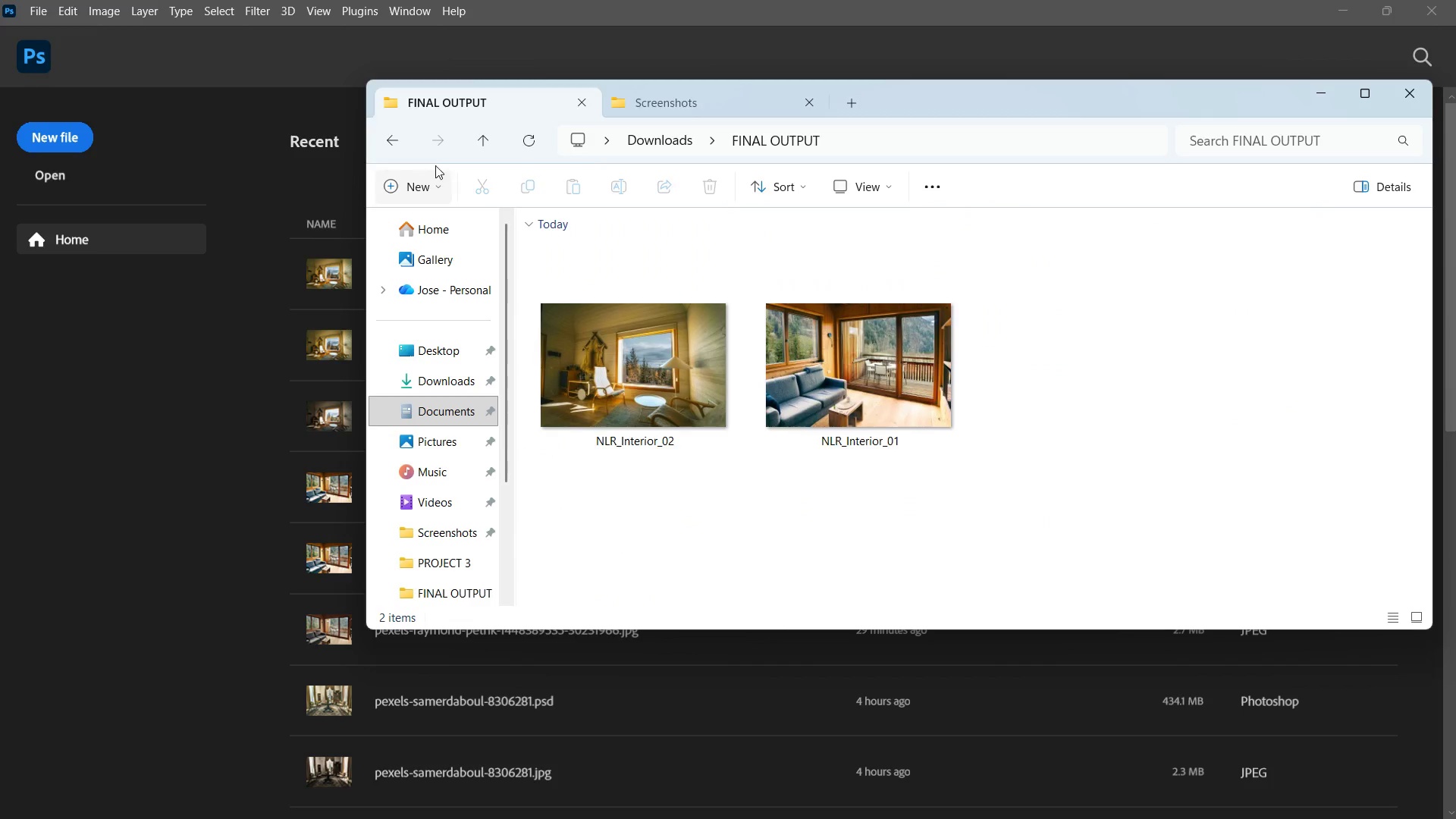 
left_click([392, 130])
 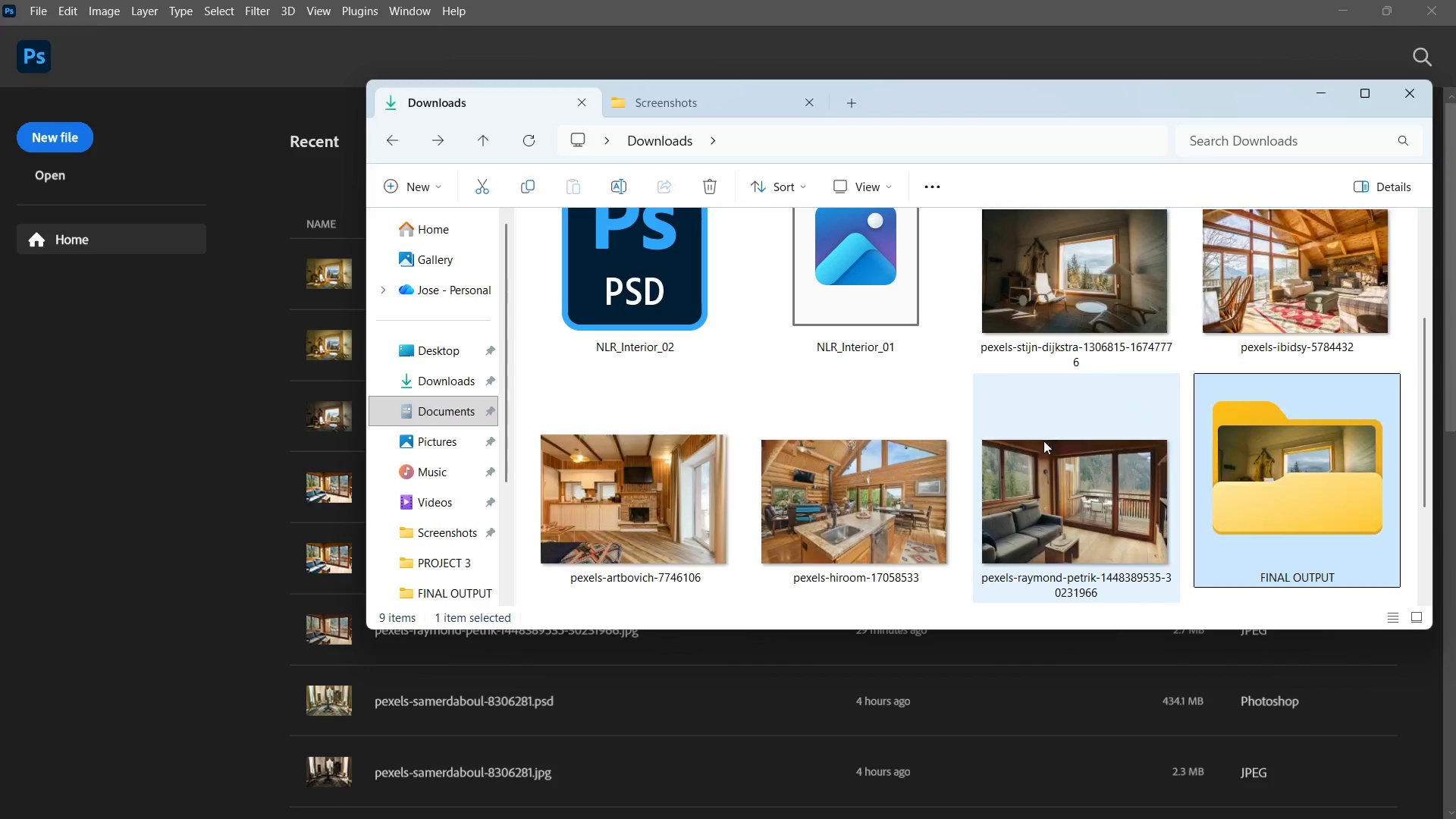 
scroll: coordinate [1056, 444], scroll_direction: up, amount: 1.0
 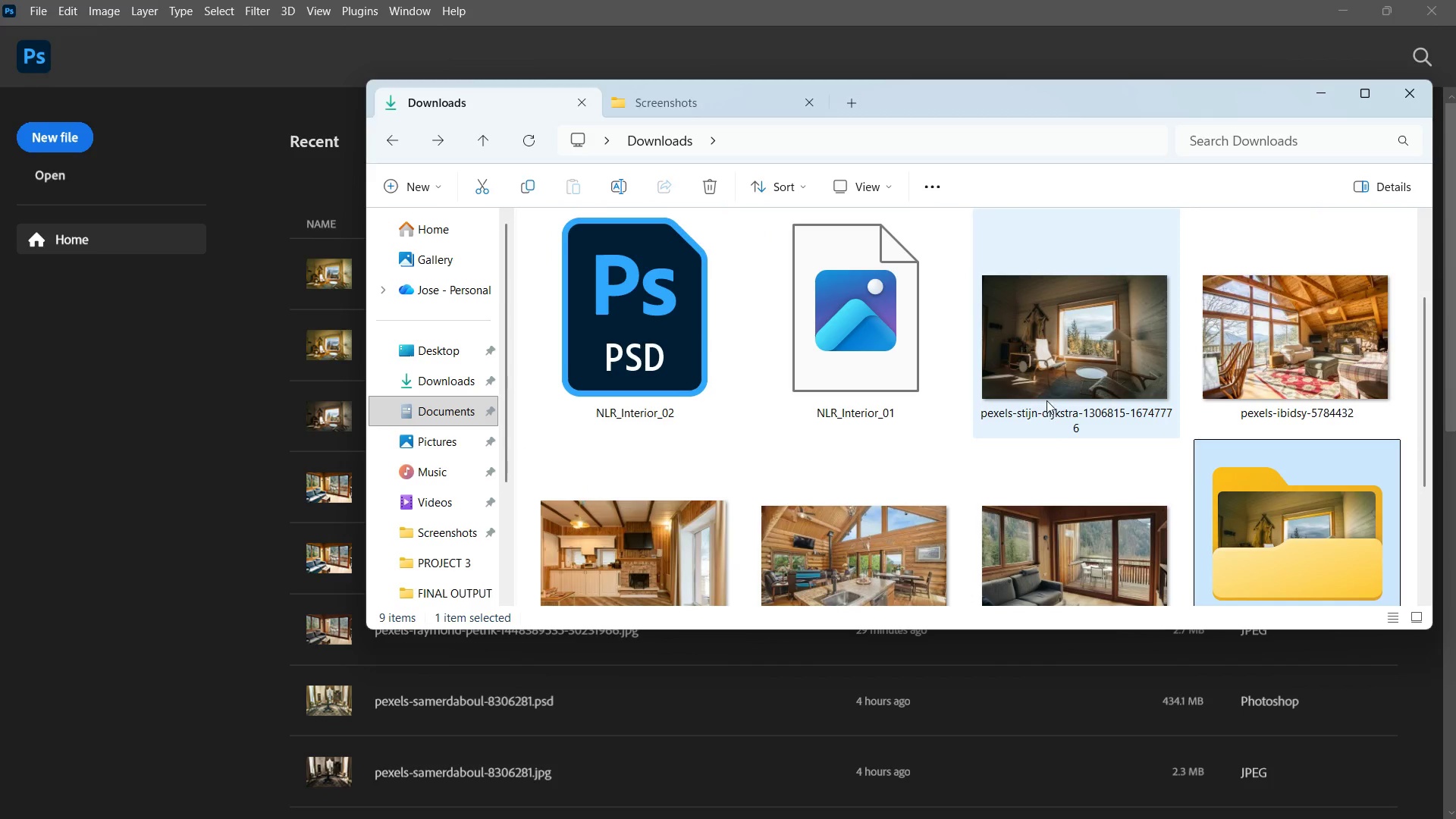 
scroll: coordinate [1046, 400], scroll_direction: down, amount: 1.0
 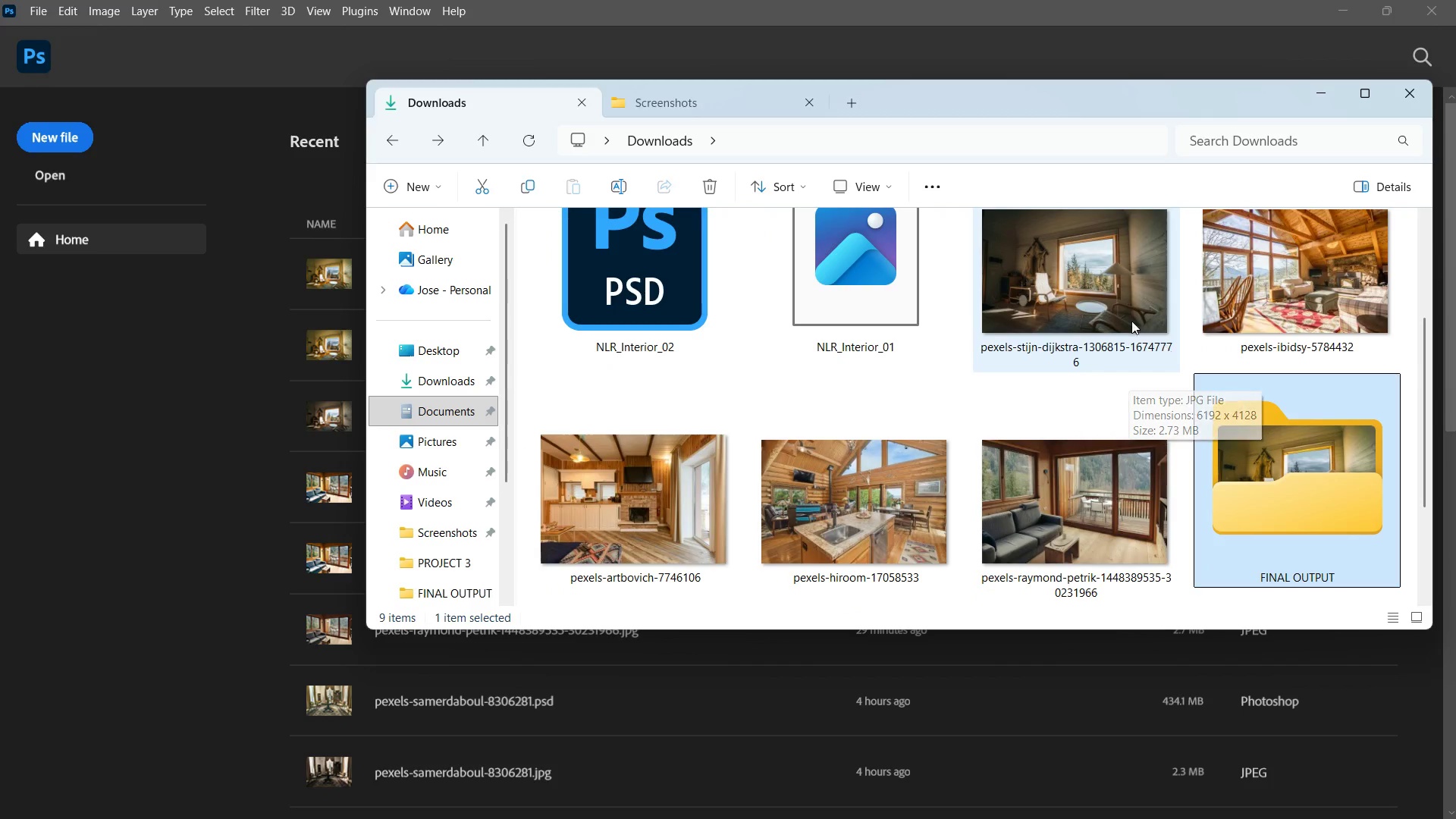 
left_click([1119, 309])
 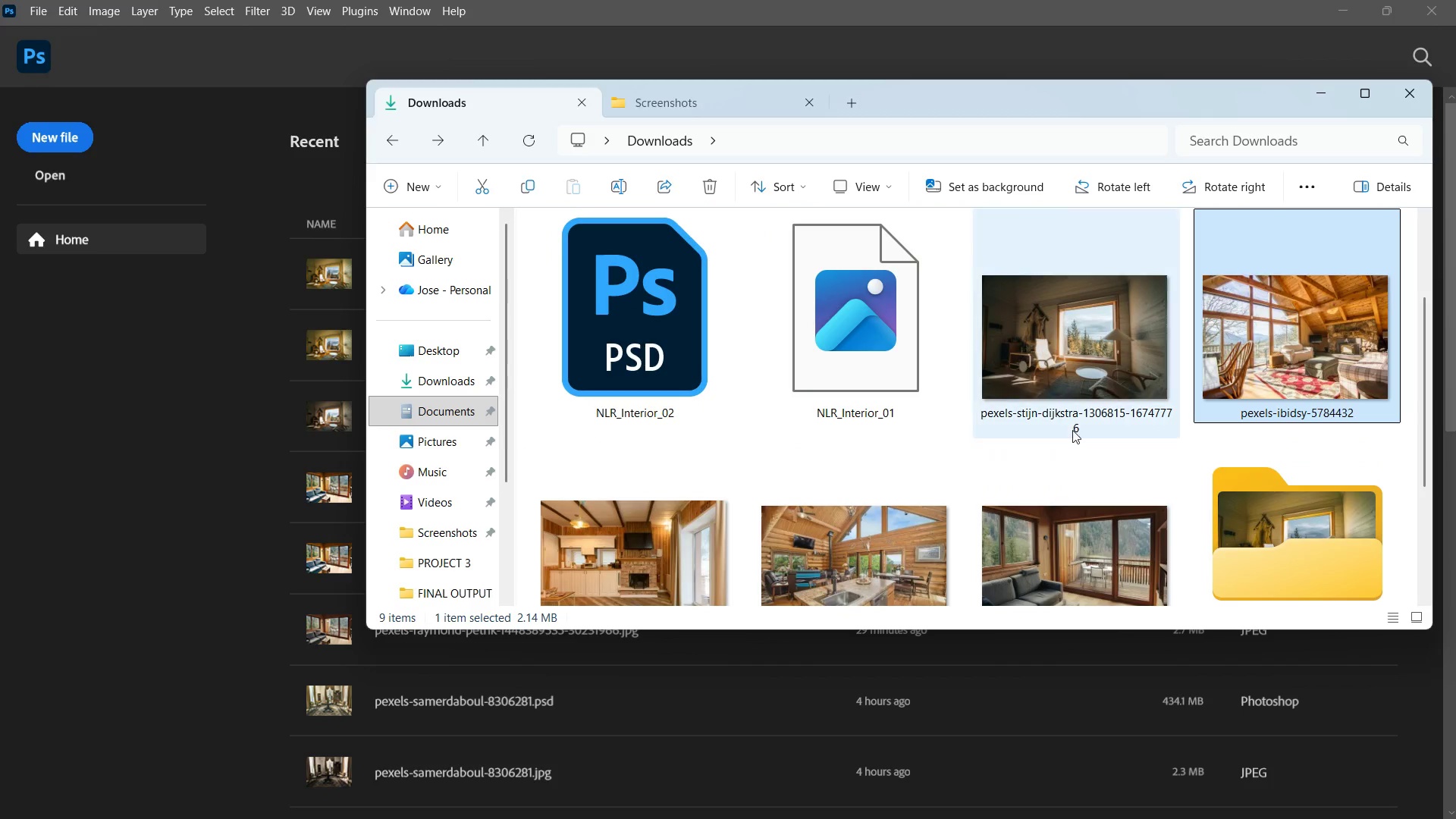 
scroll: coordinate [968, 504], scroll_direction: down, amount: 1.0
 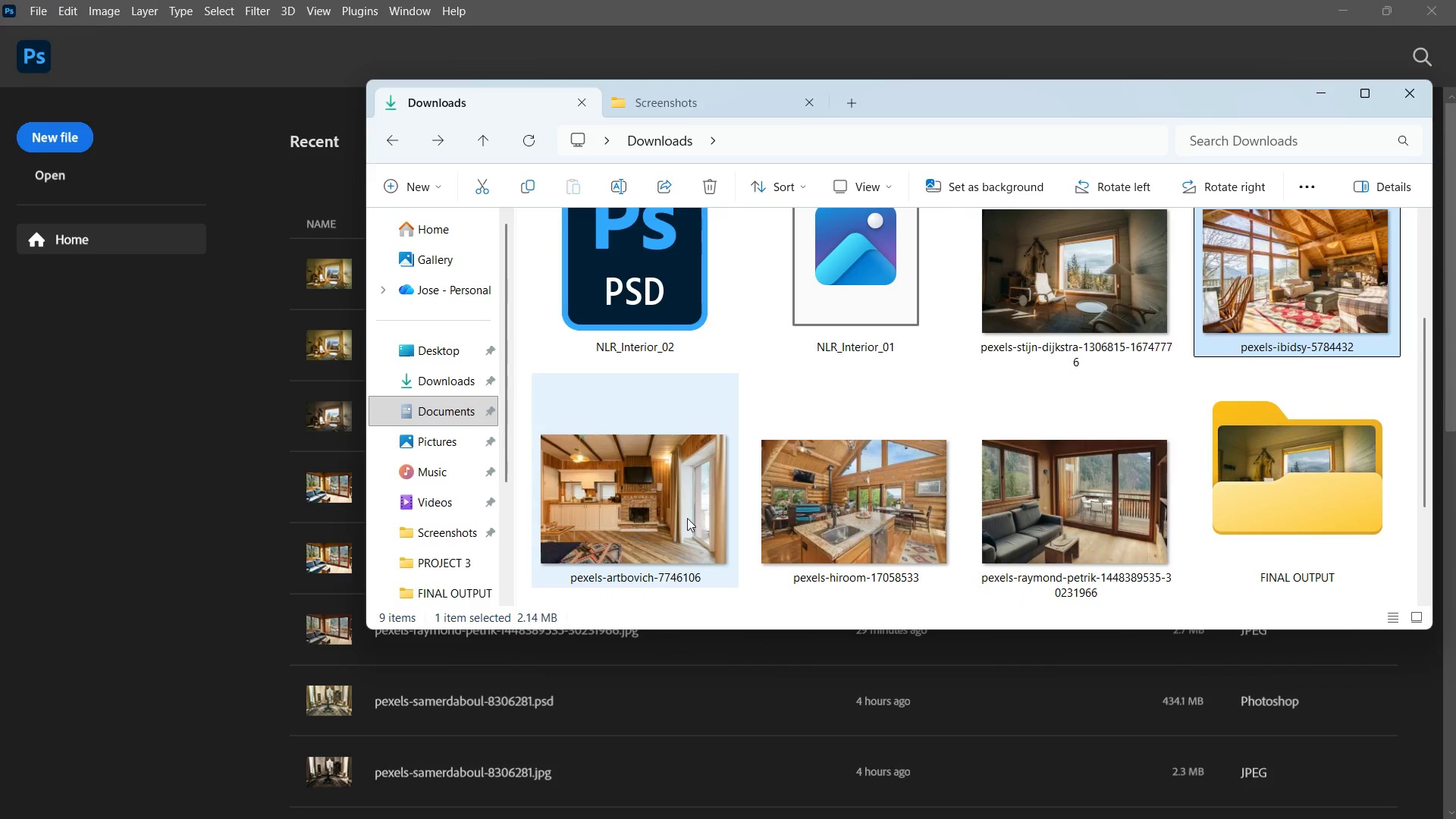 
left_click([680, 516])
 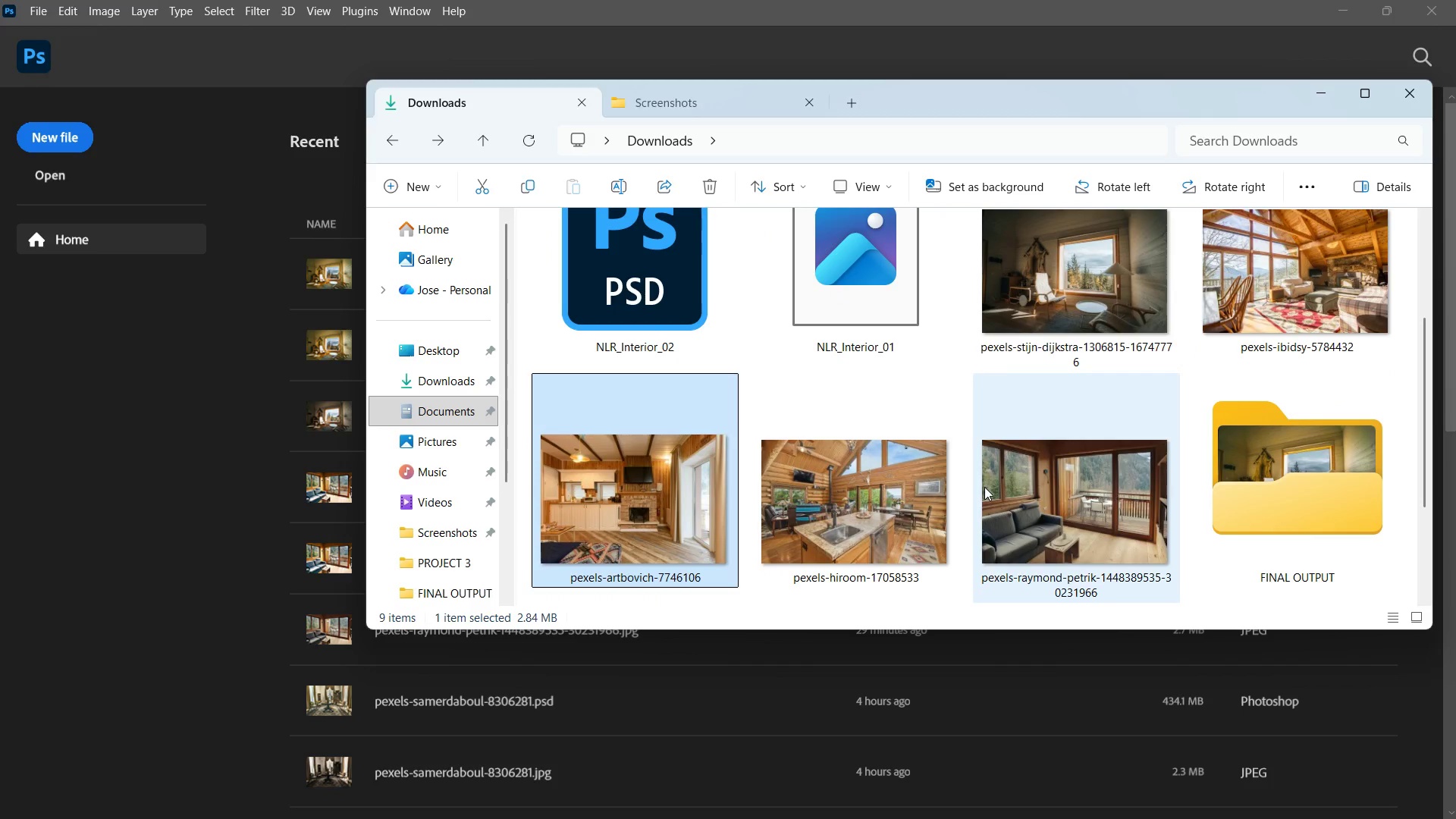 
mouse_move([997, 469])
 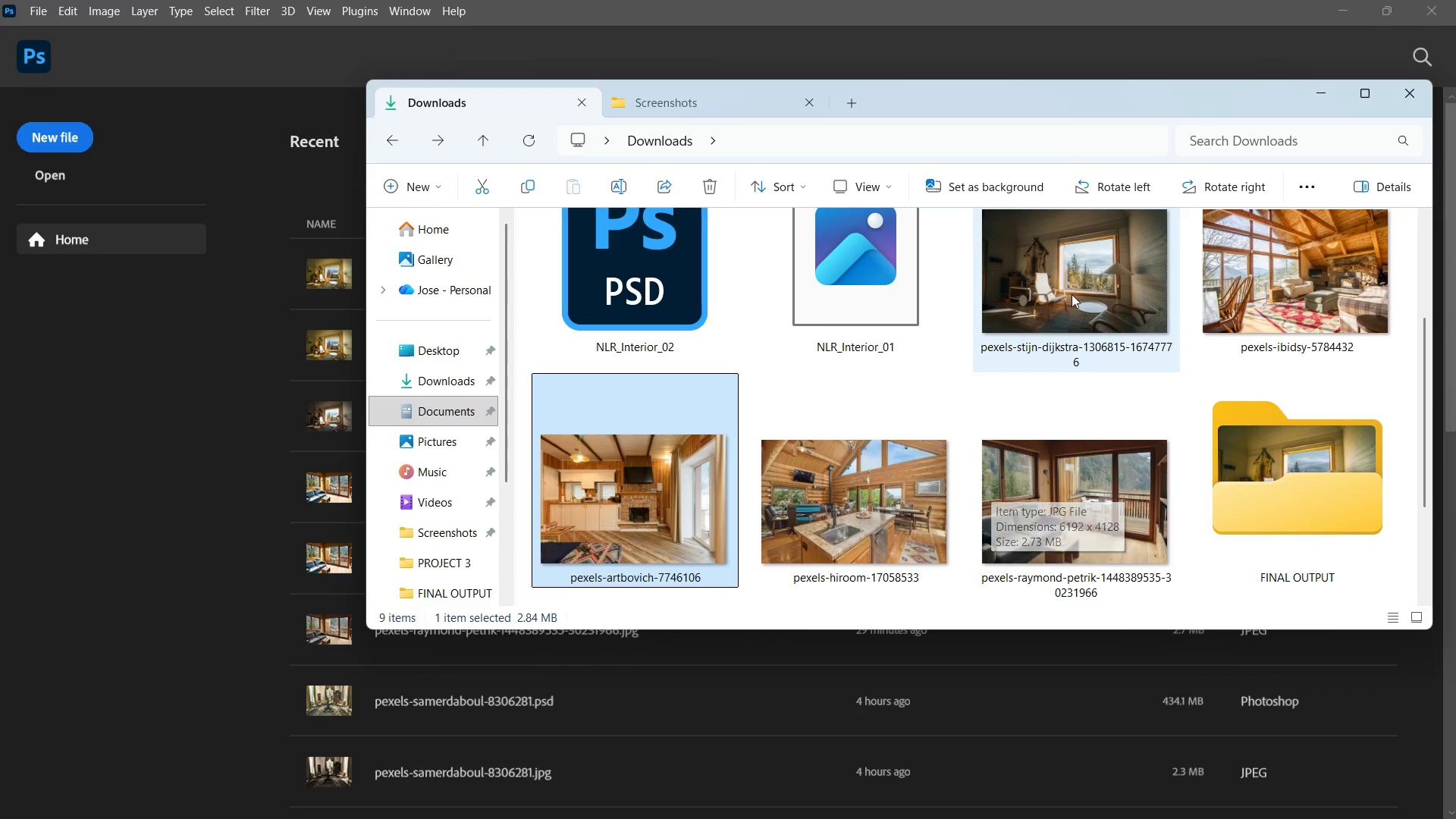 
left_click([1072, 294])
 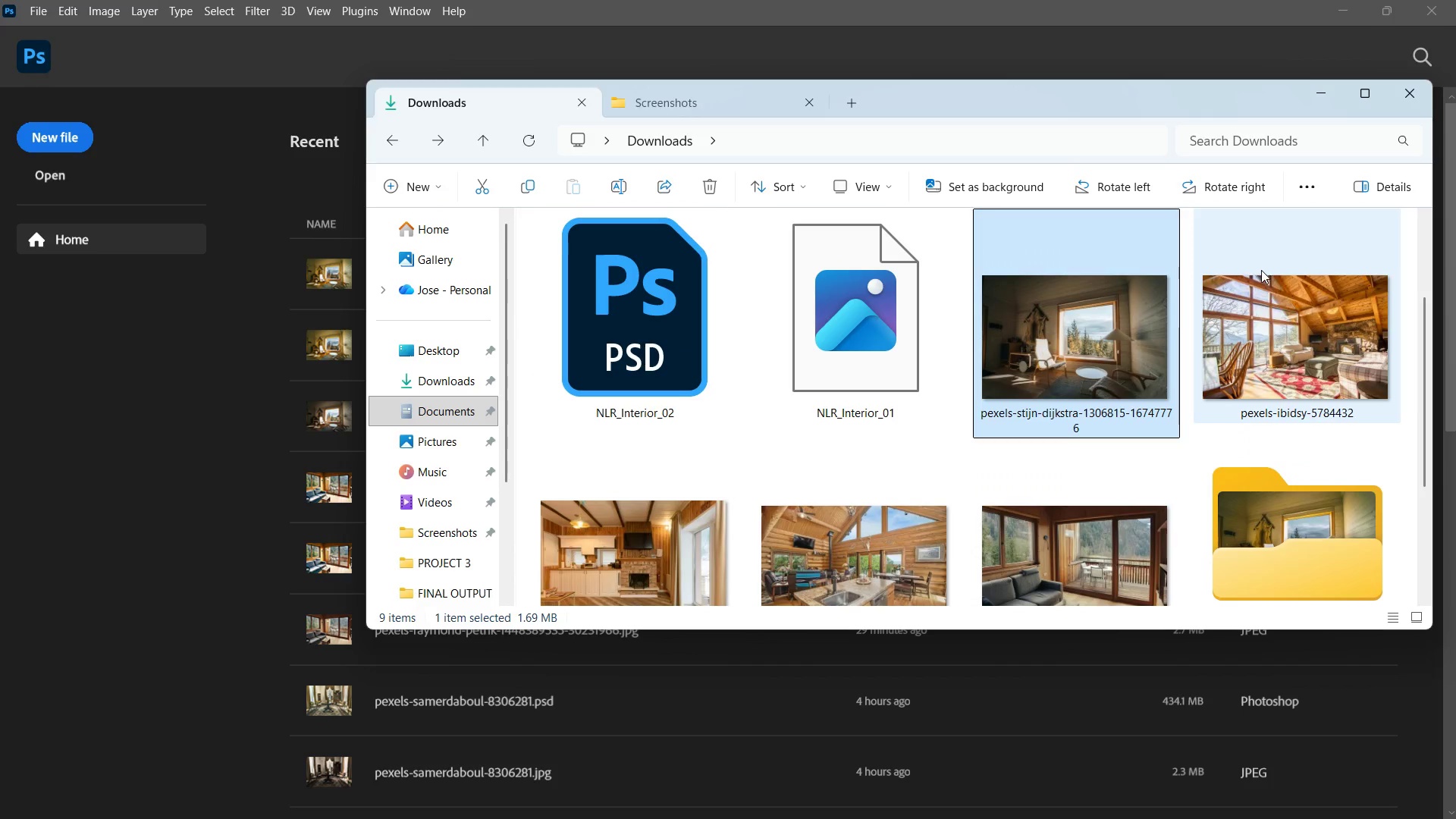 
left_click([1284, 337])
 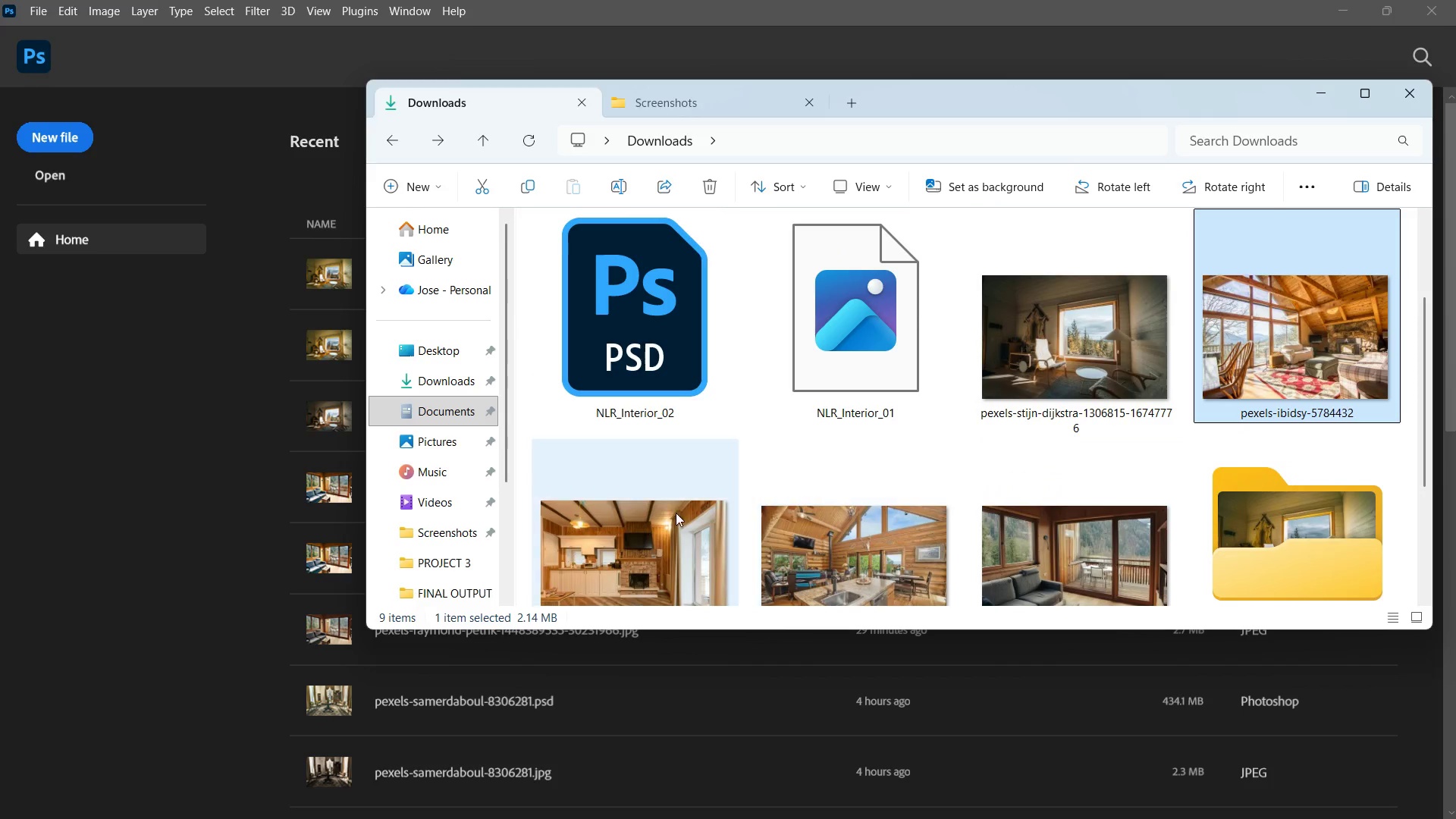 
left_click([669, 514])
 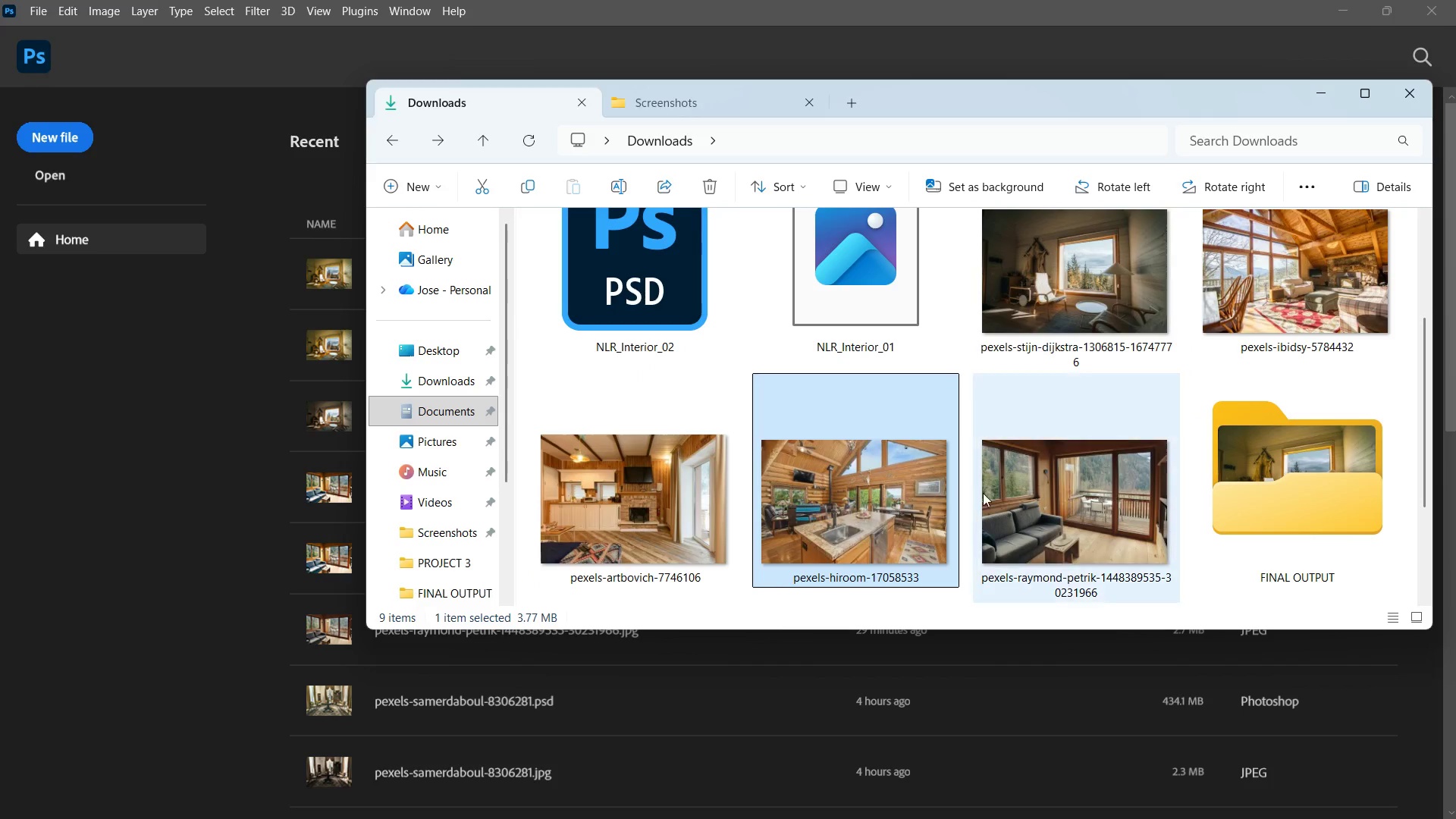 
triple_click([1026, 496])
 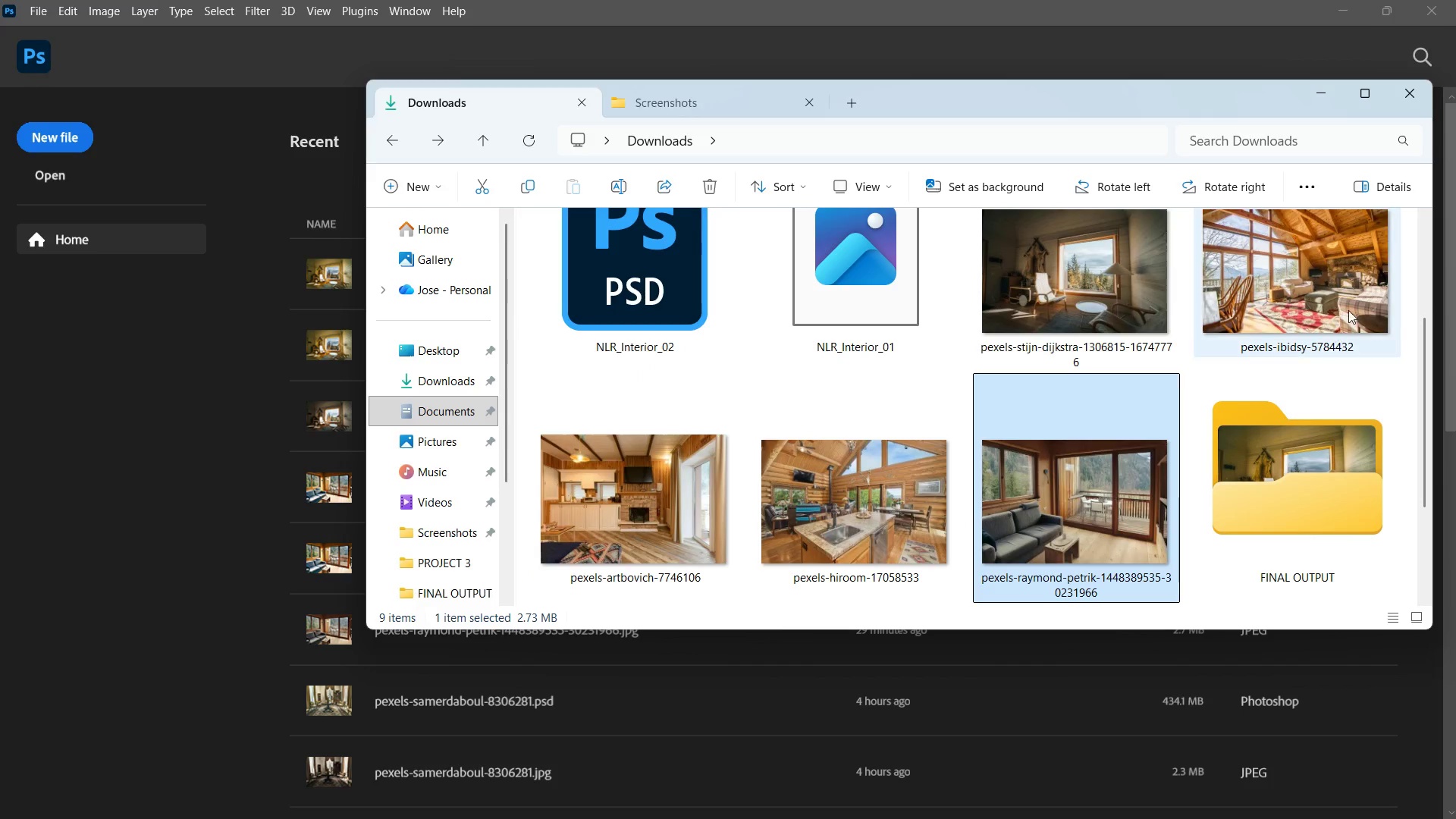 
triple_click([1349, 305])
 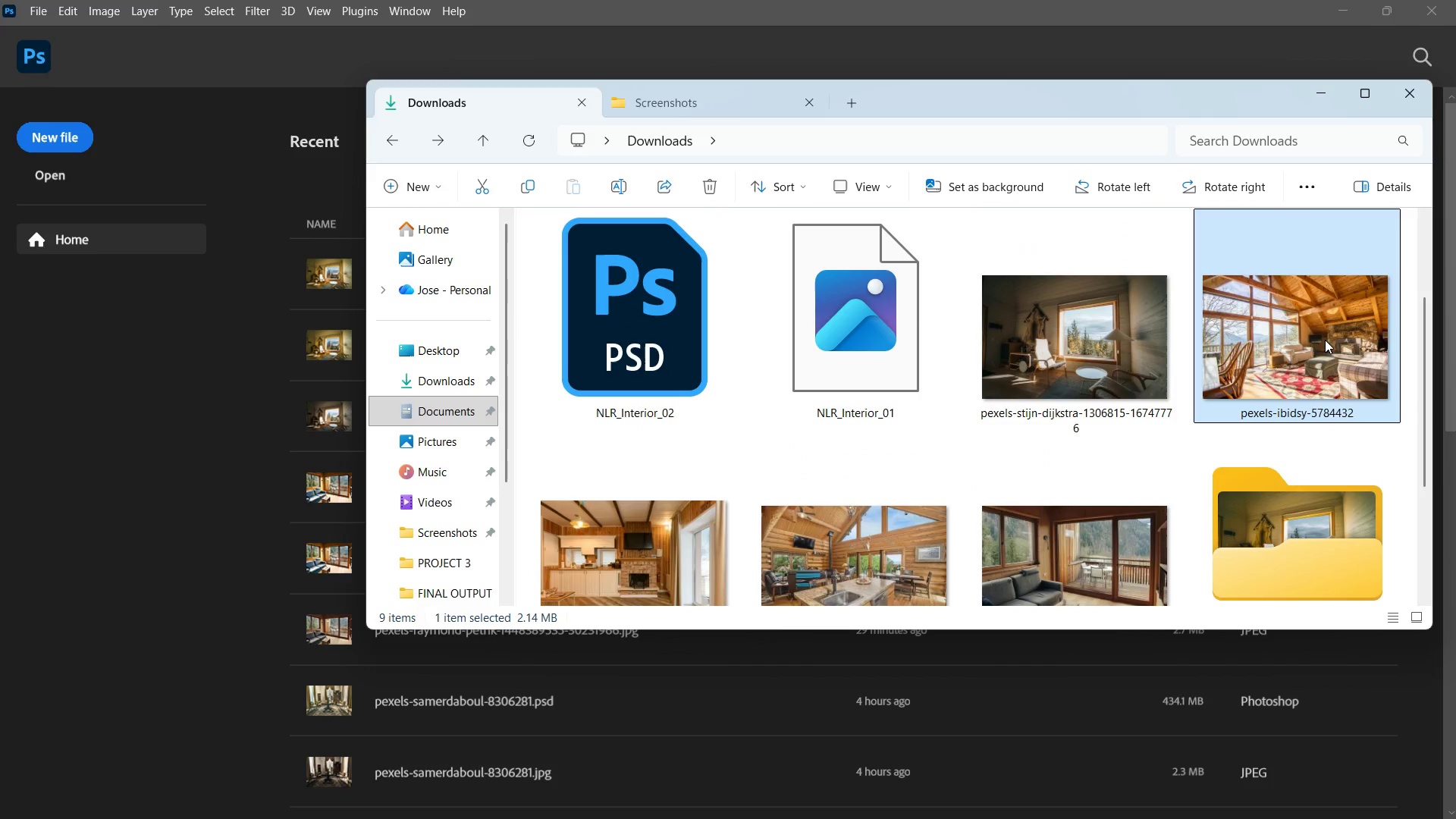 
left_click([1325, 340])
 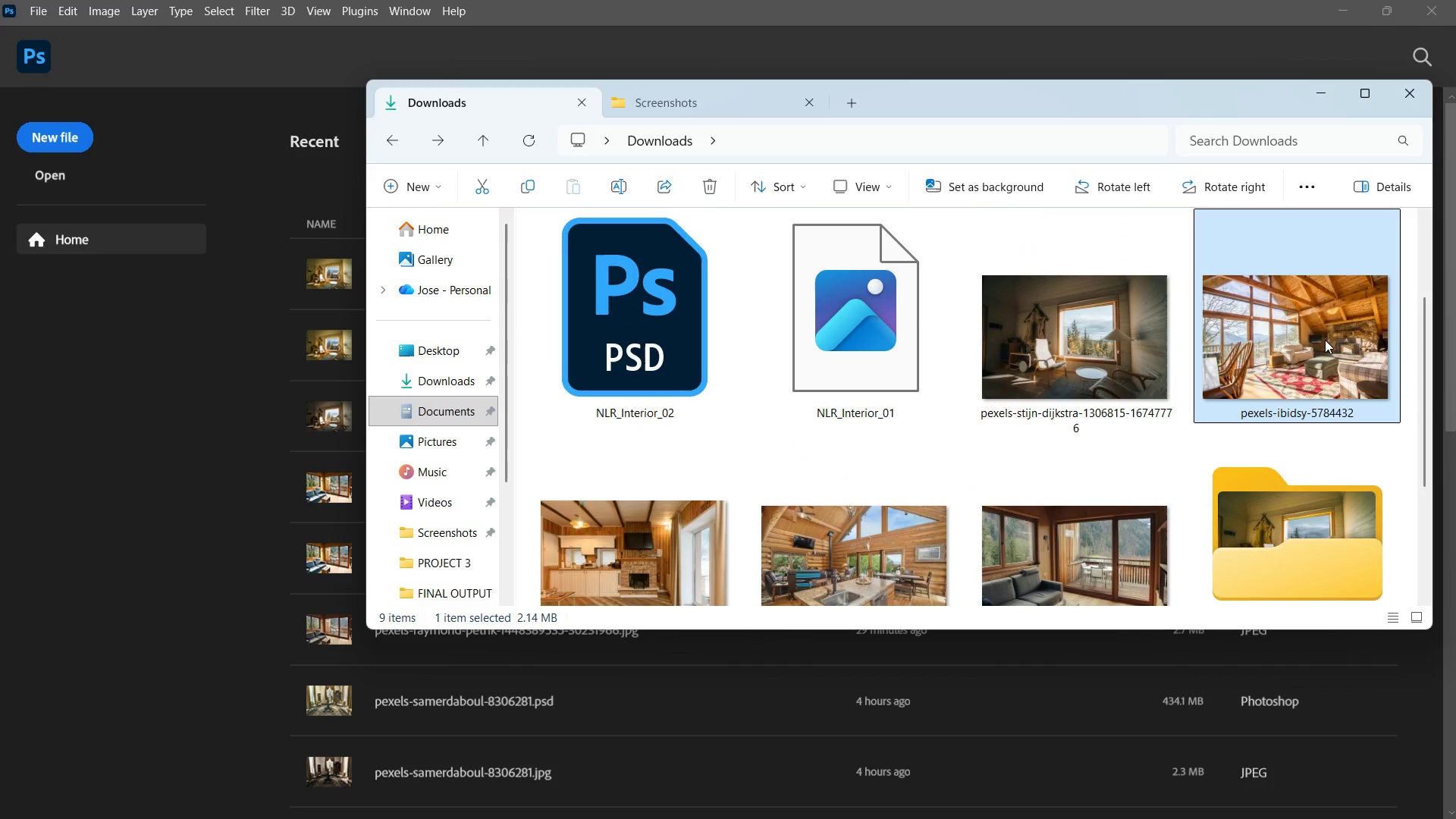 
right_click([1325, 340])
 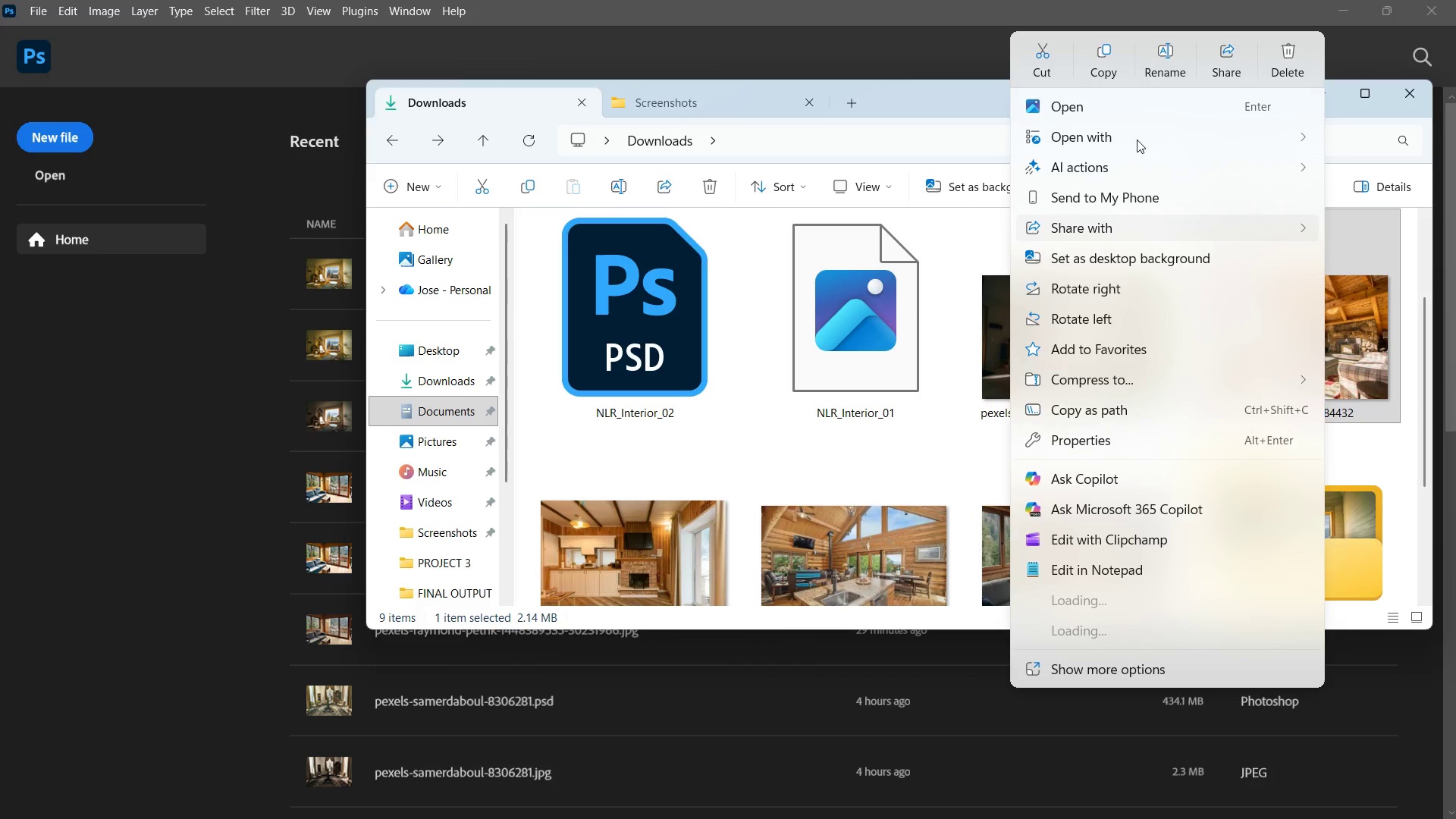 
left_click([1136, 139])
 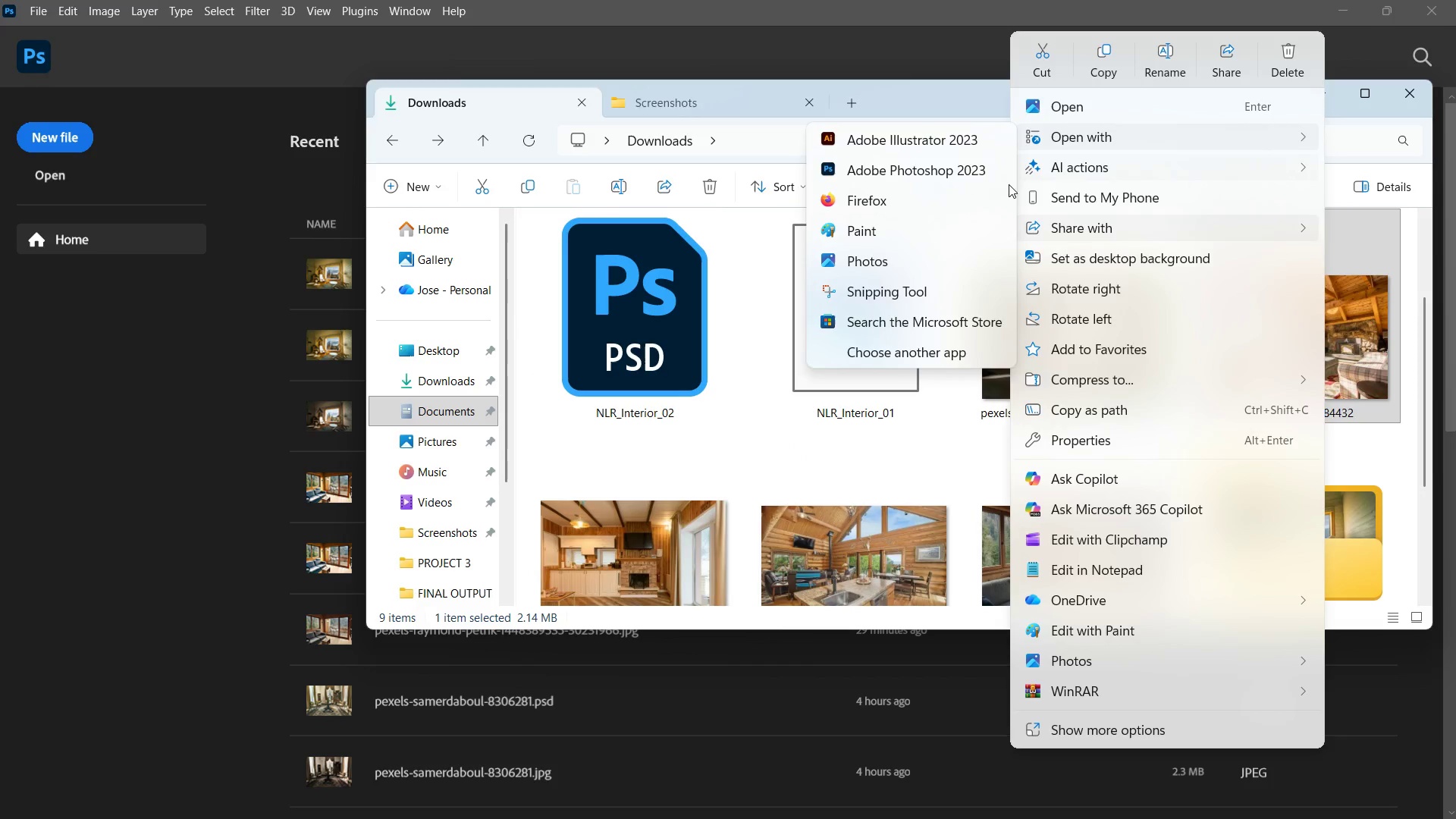 
left_click([993, 175])
 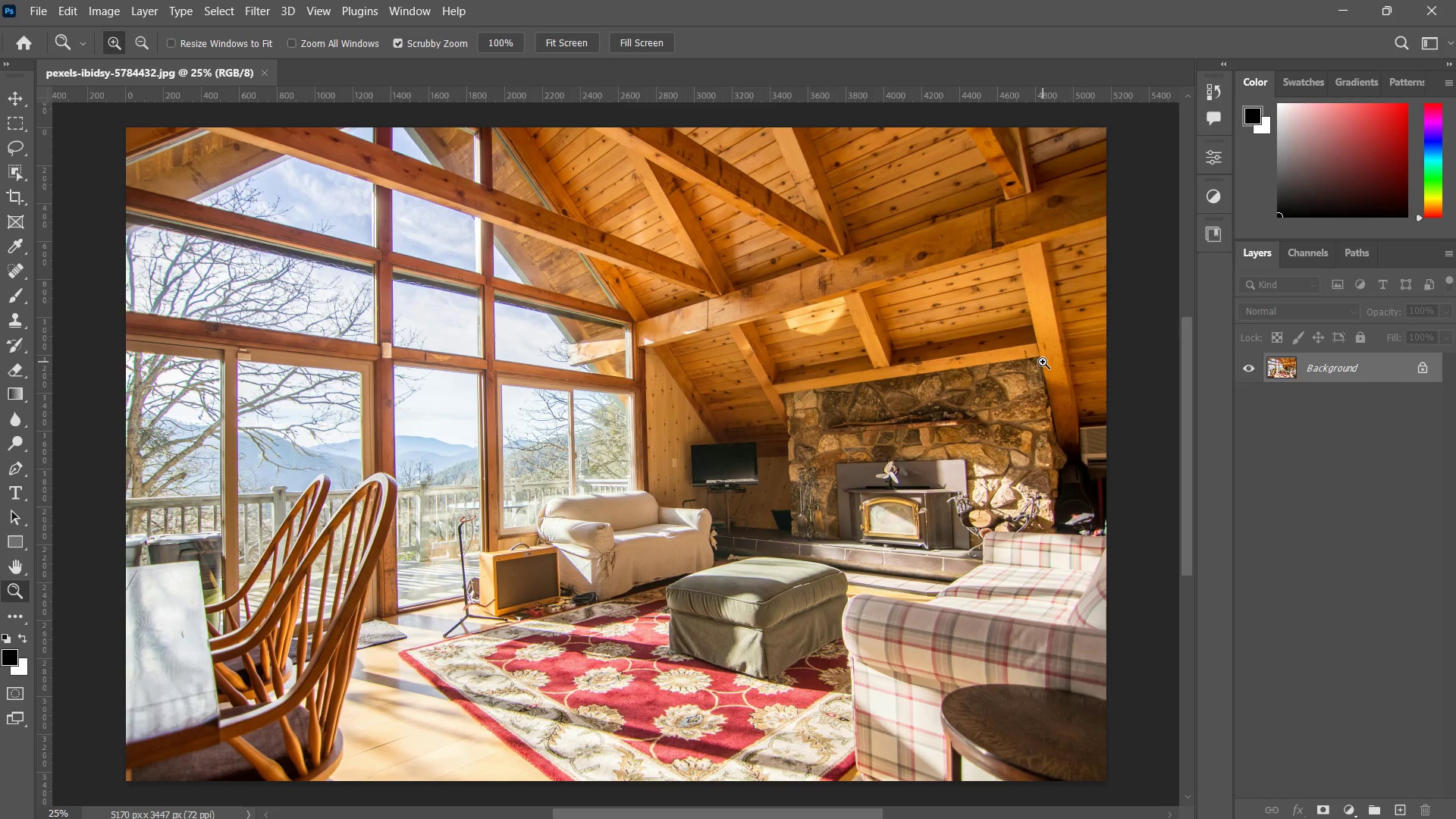 
left_click_drag(start_coordinate=[588, 347], to_coordinate=[586, 361])
 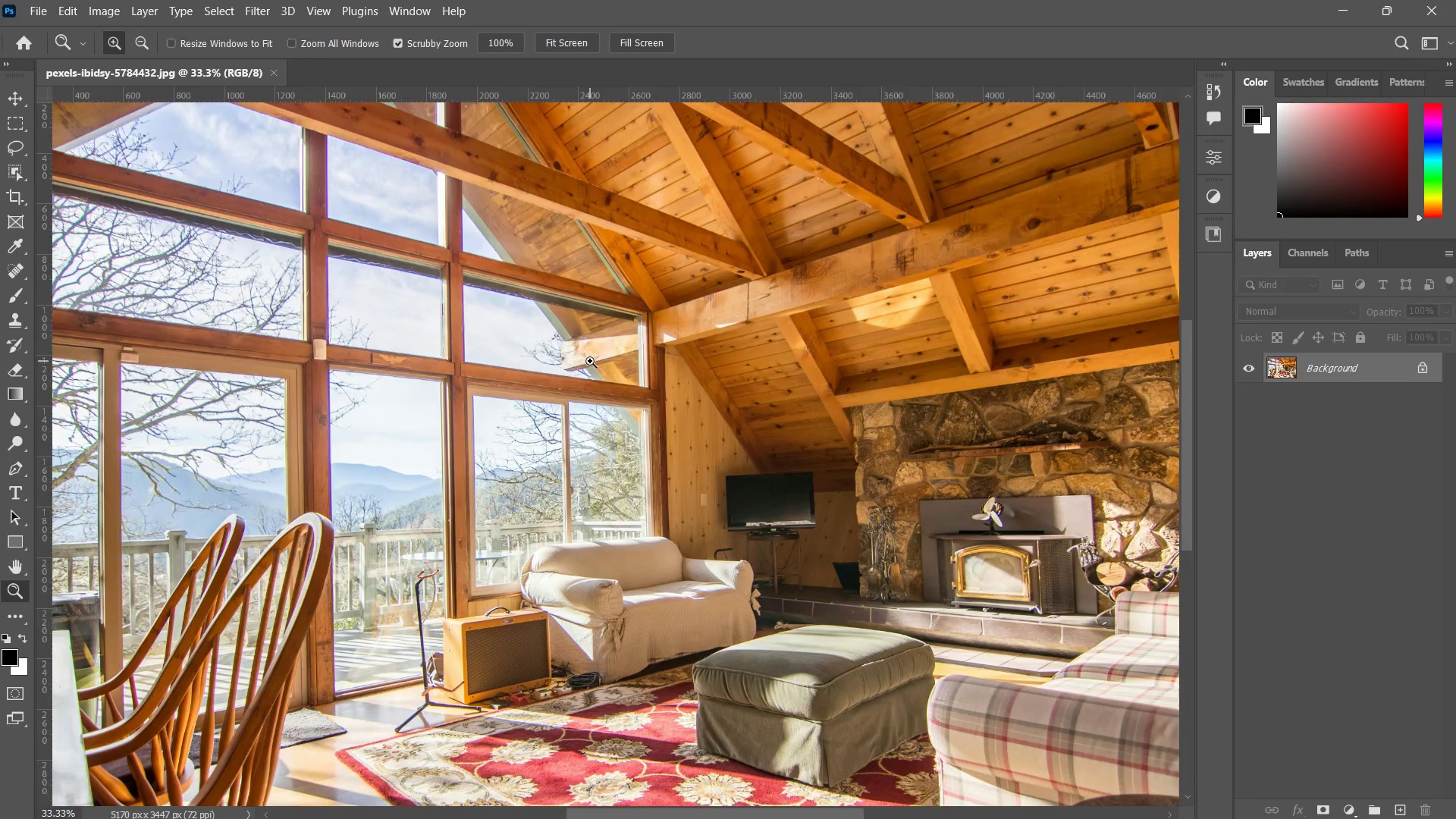 
left_click([586, 361])
 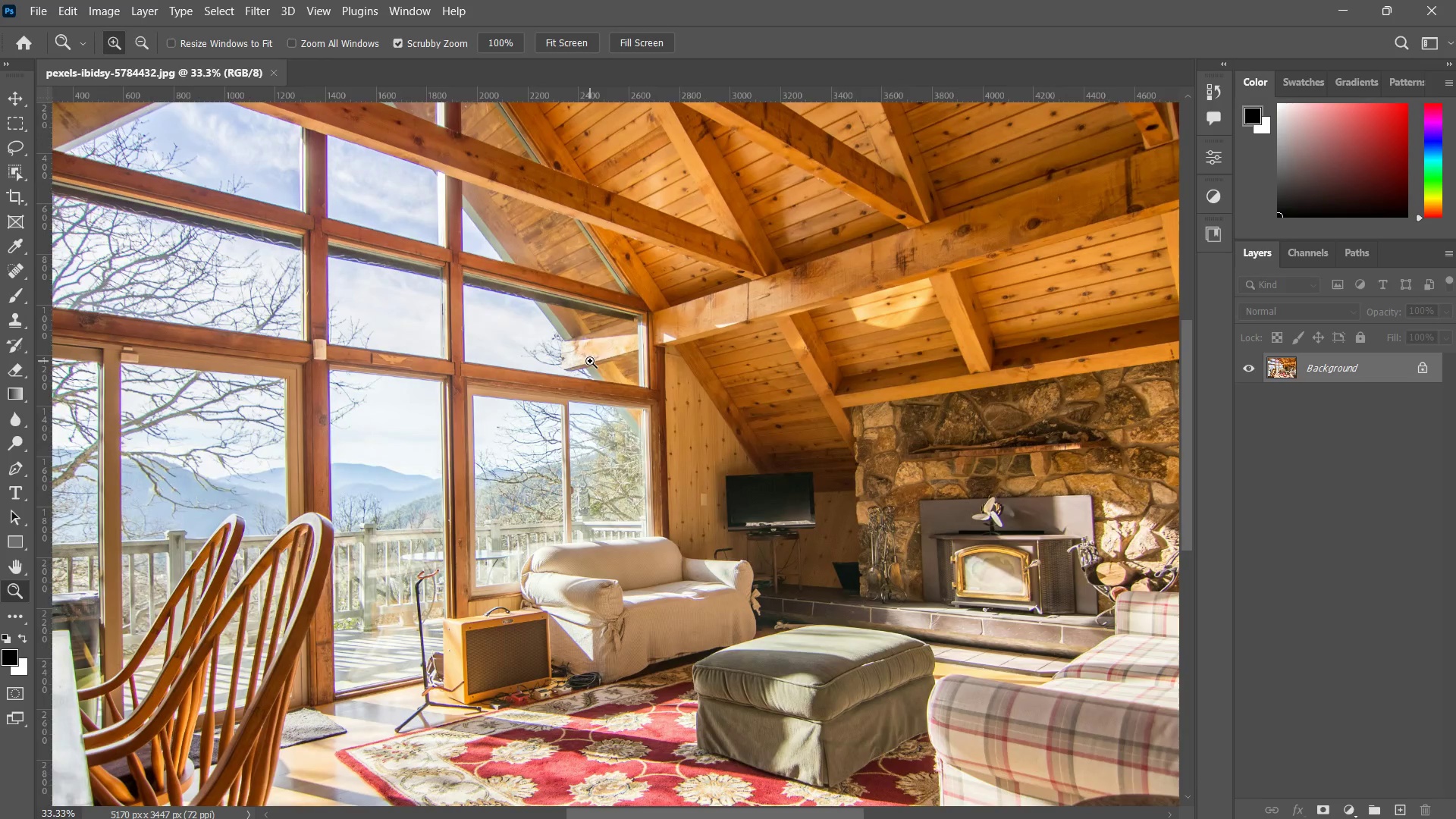 
left_click_drag(start_coordinate=[581, 371], to_coordinate=[541, 394])
 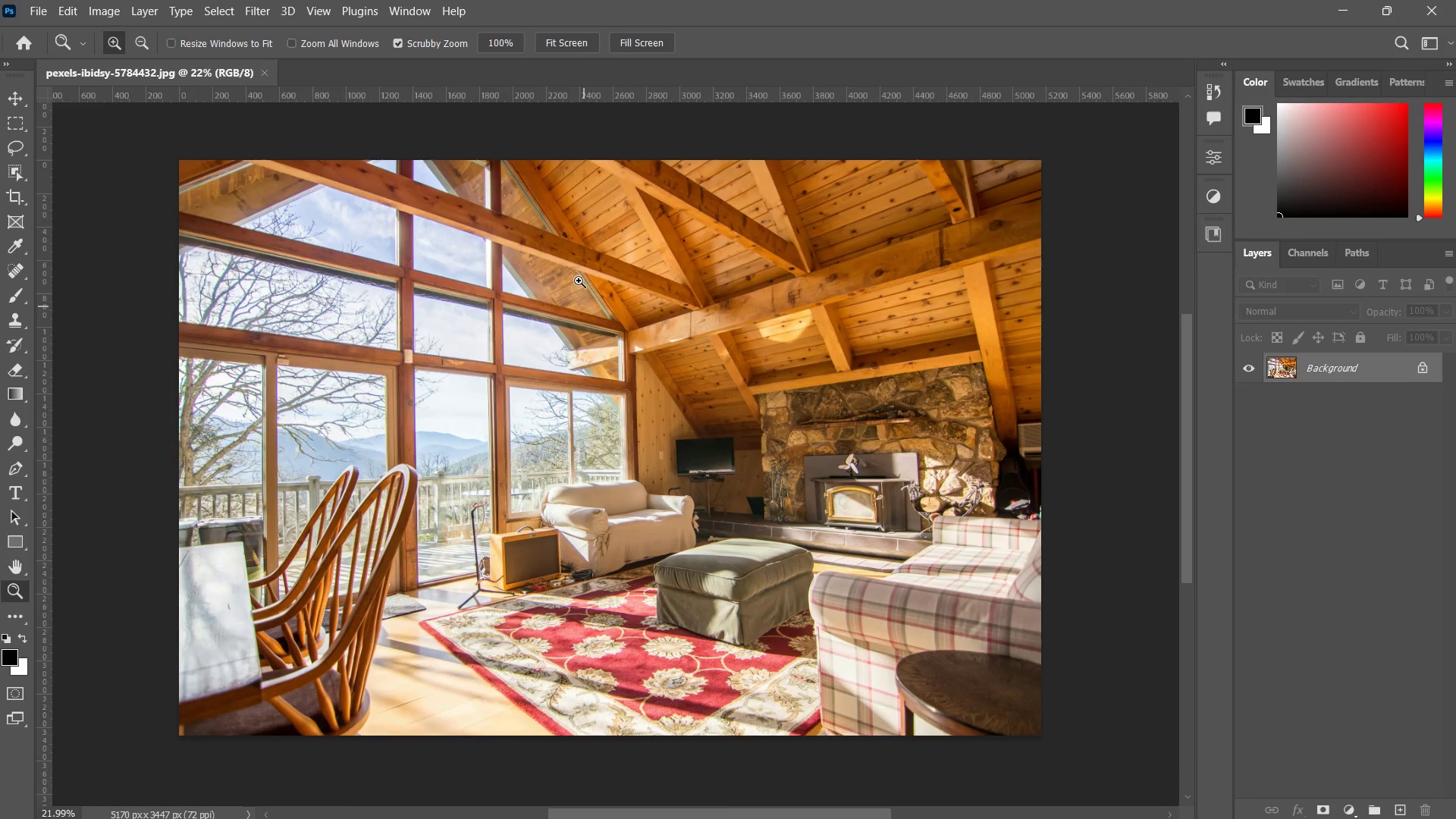 
left_click_drag(start_coordinate=[566, 245], to_coordinate=[606, 245])
 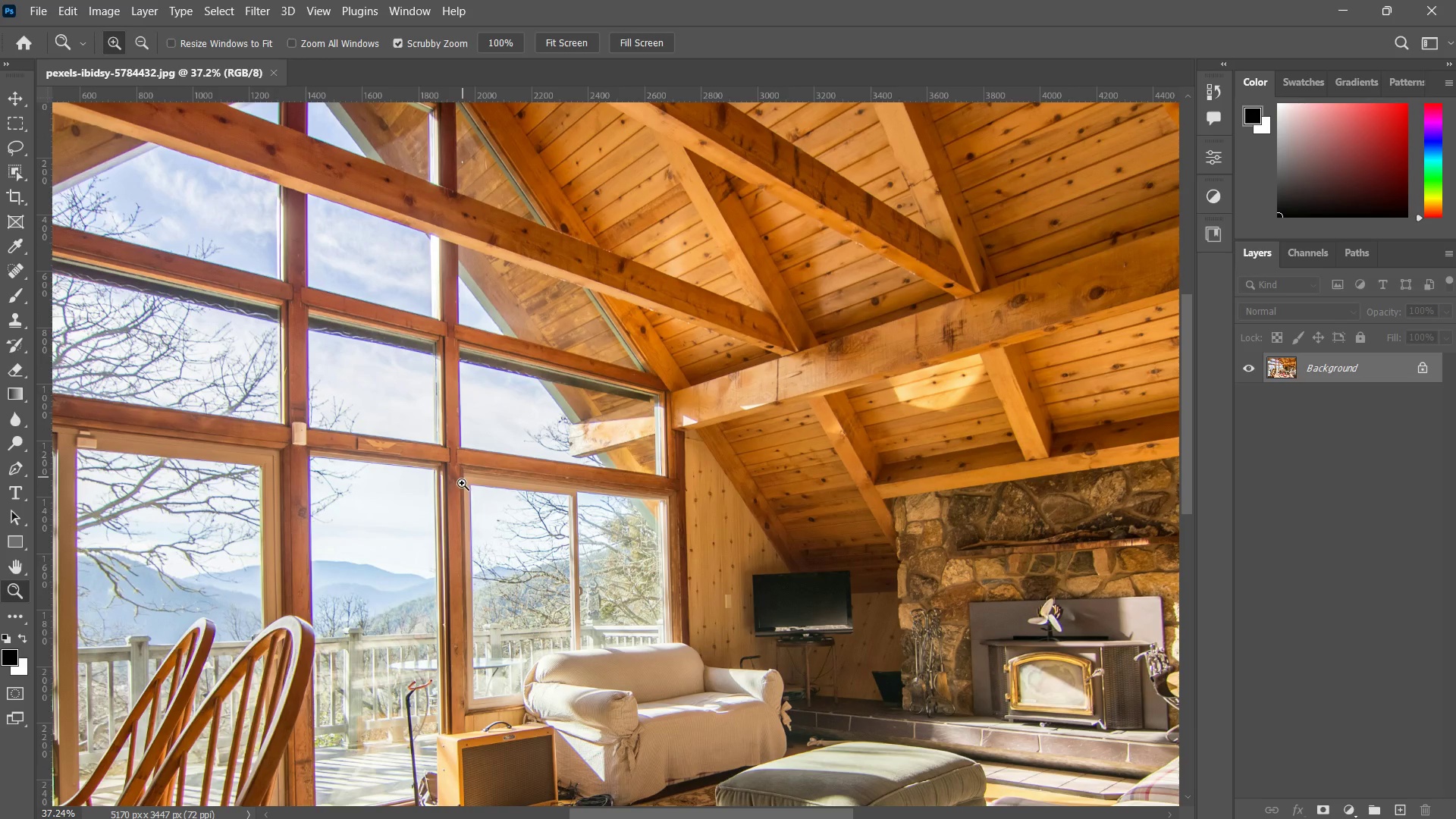 
hold_key(key=Space, duration=0.53)
 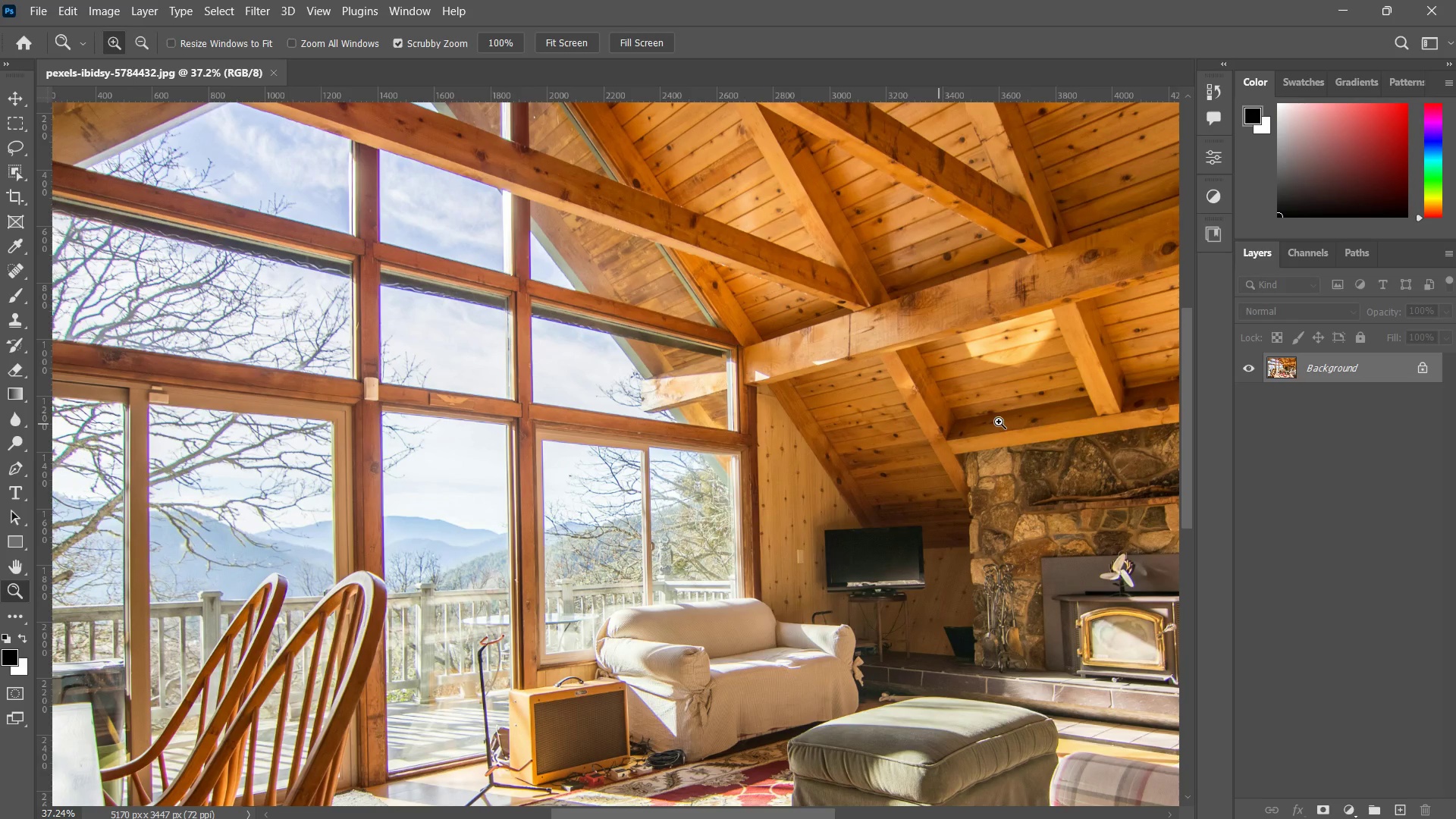 
left_click_drag(start_coordinate=[463, 488], to_coordinate=[535, 444])
 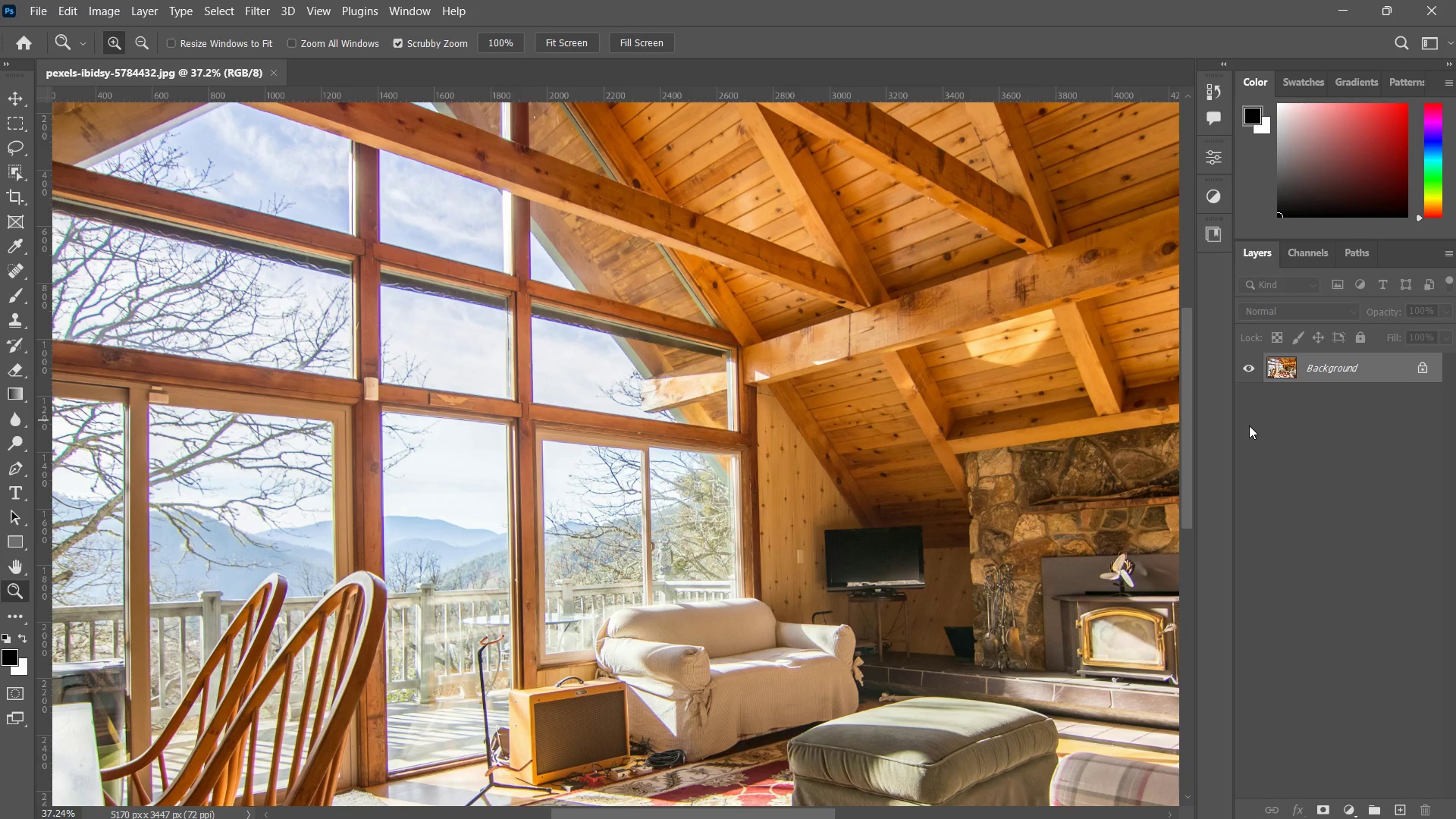 
key(Control+J)
 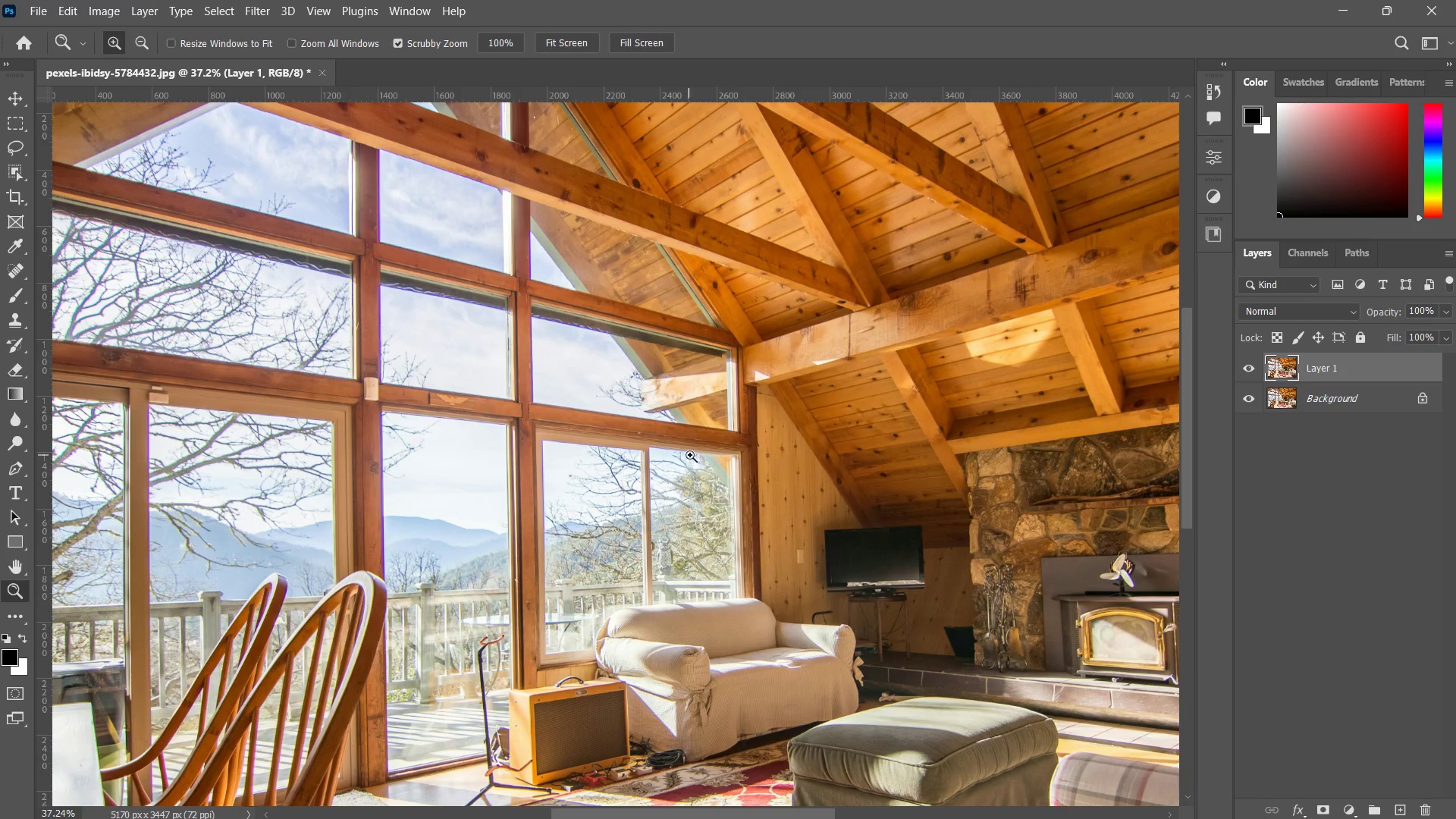 
type(ZZ ZZZZ ZZ ZZZZPP)
 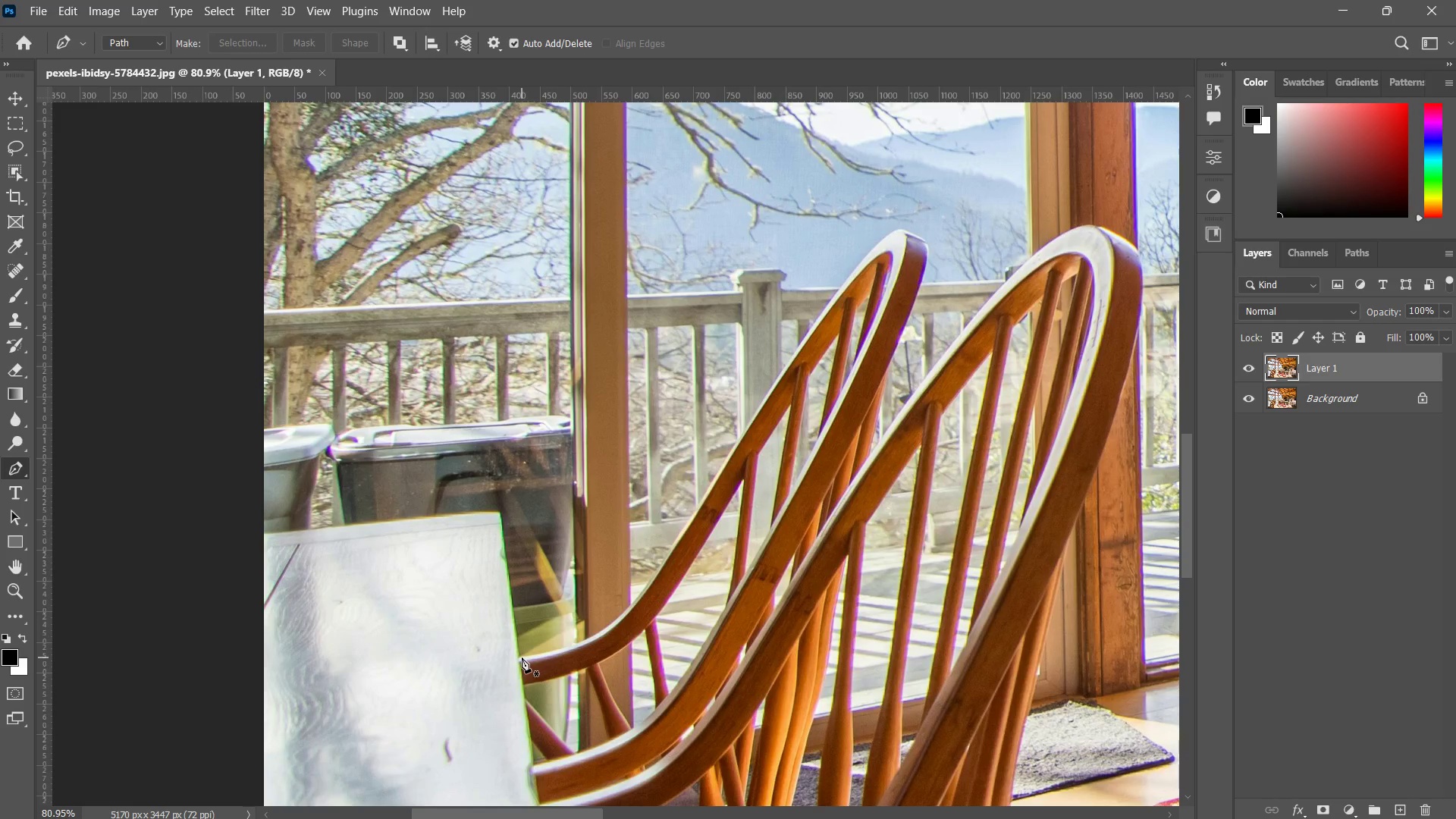 
left_click_drag(start_coordinate=[679, 479], to_coordinate=[650, 521])
 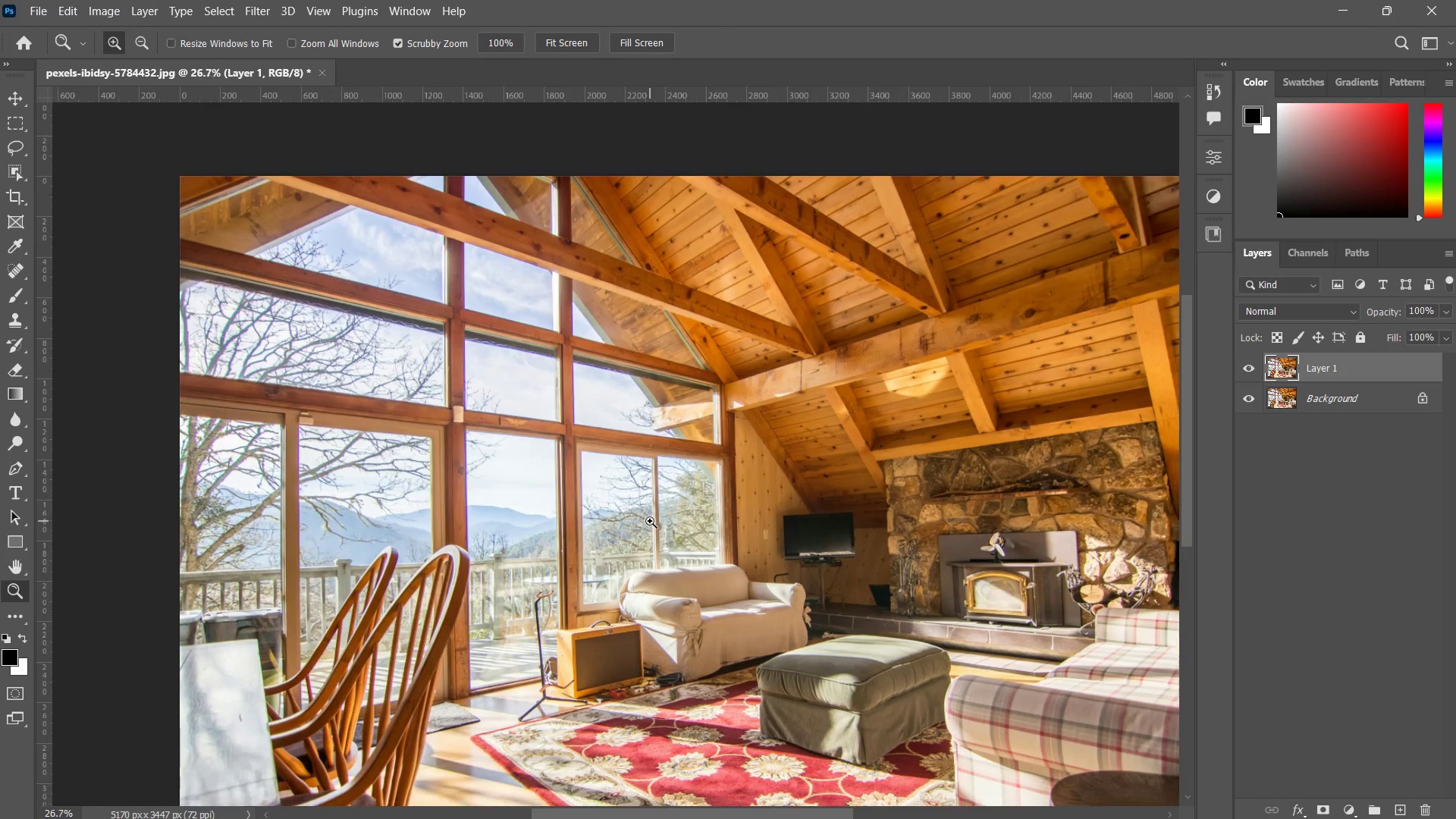 
left_click_drag(start_coordinate=[583, 497], to_coordinate=[657, 503])
 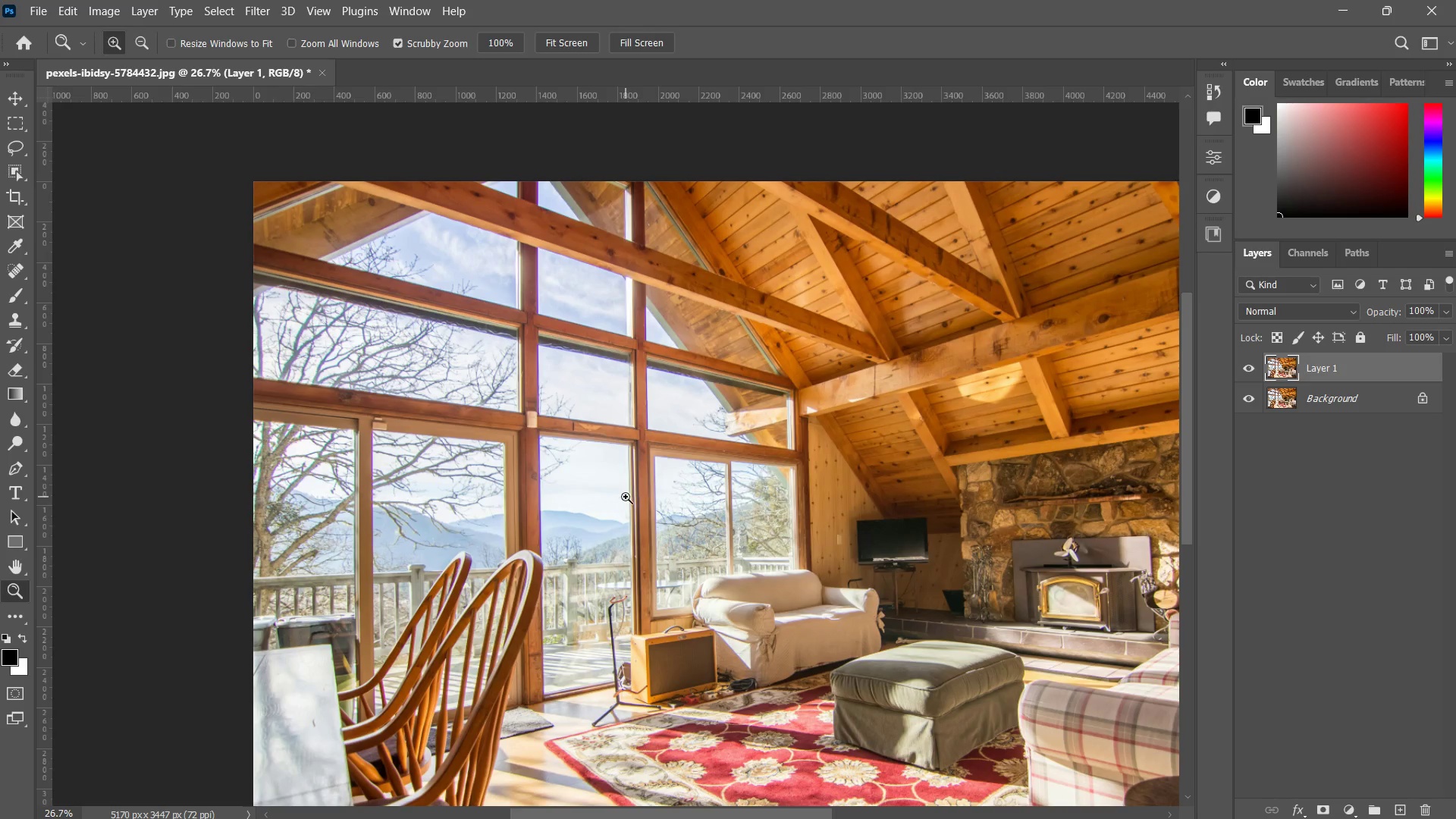 
left_click_drag(start_coordinate=[627, 497], to_coordinate=[661, 475])
 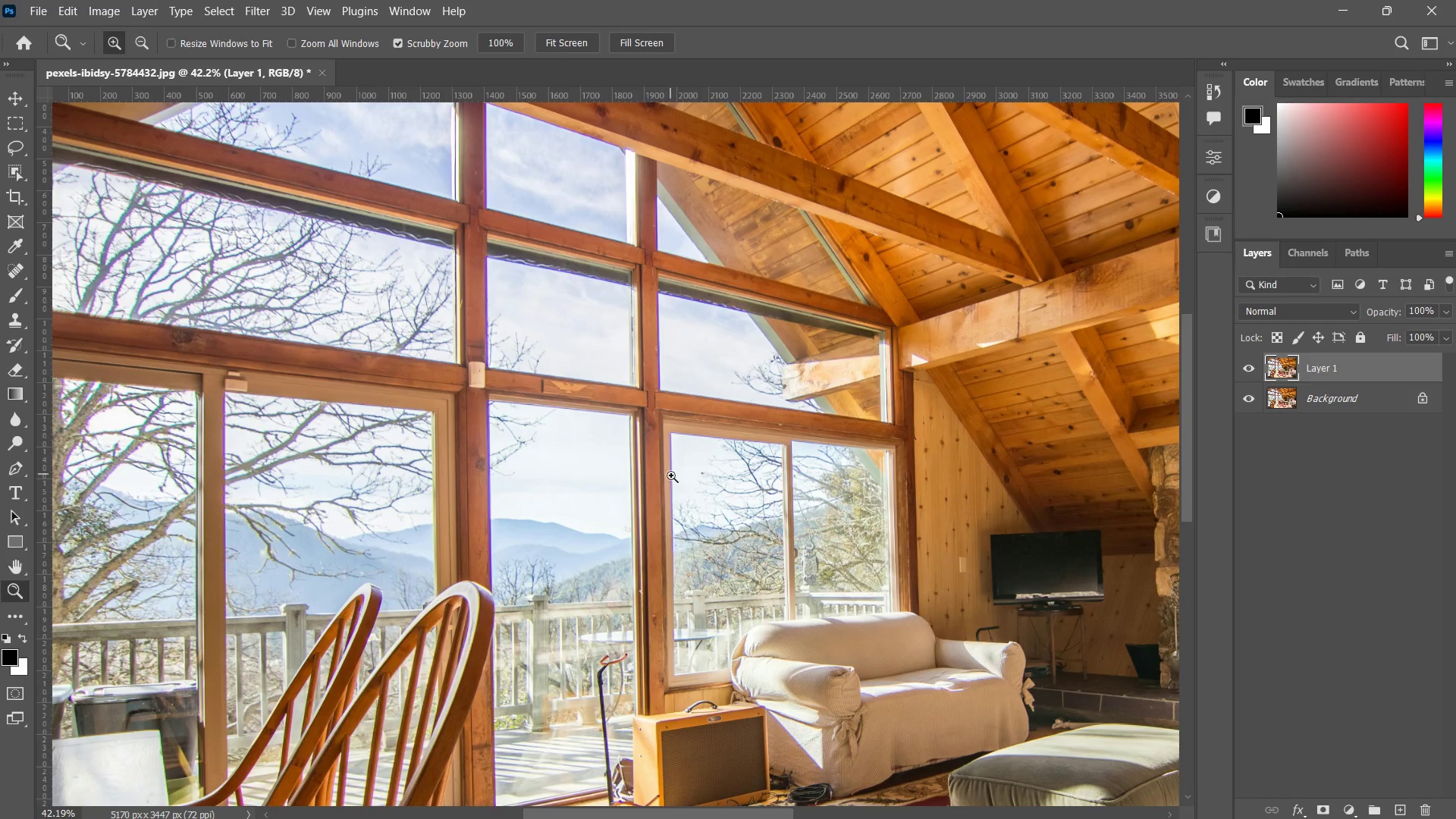 
left_click_drag(start_coordinate=[665, 560], to_coordinate=[687, 556])
 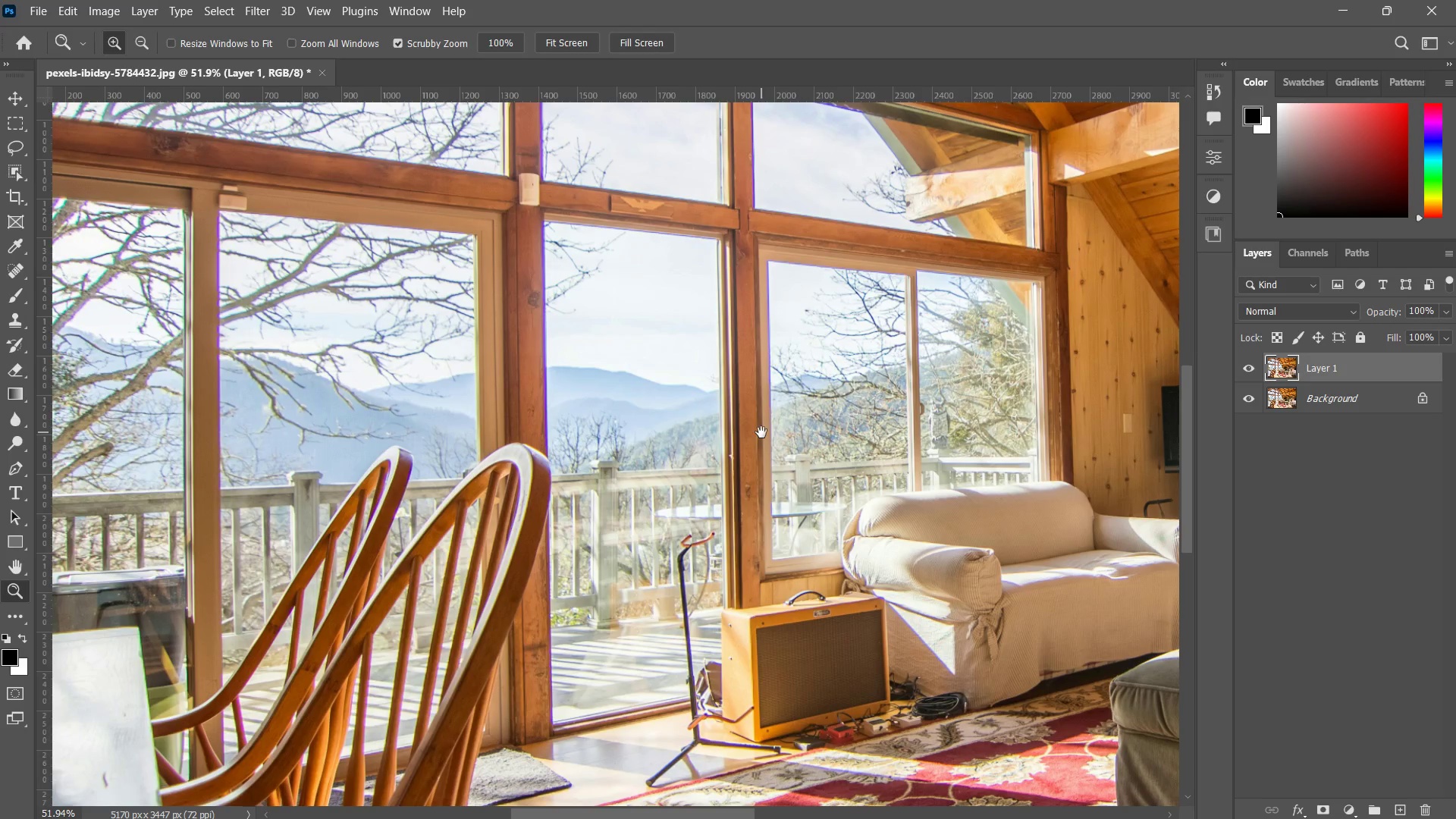 
left_click_drag(start_coordinate=[666, 576], to_coordinate=[761, 432])
 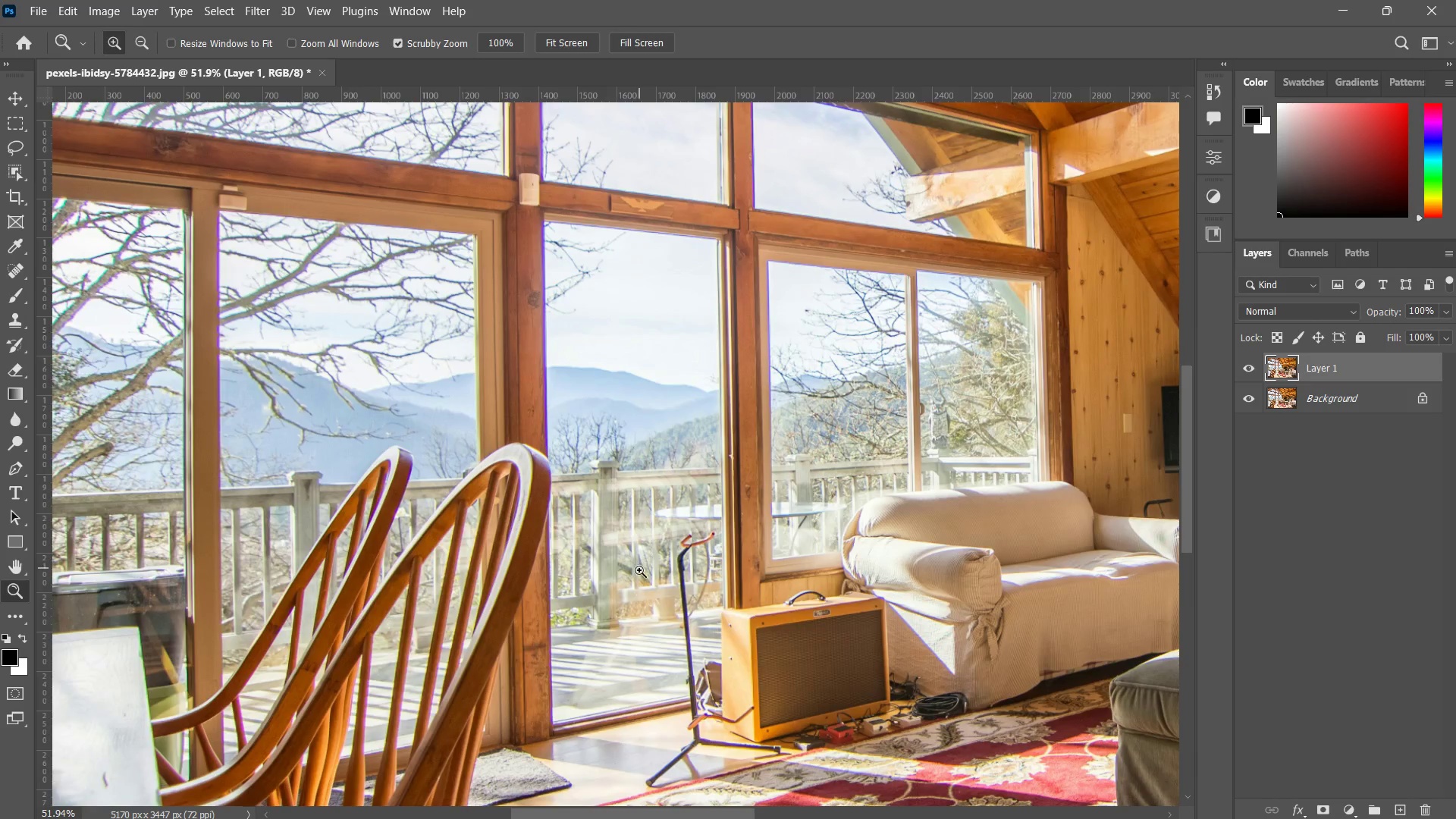 
left_click_drag(start_coordinate=[639, 570], to_coordinate=[611, 637])
 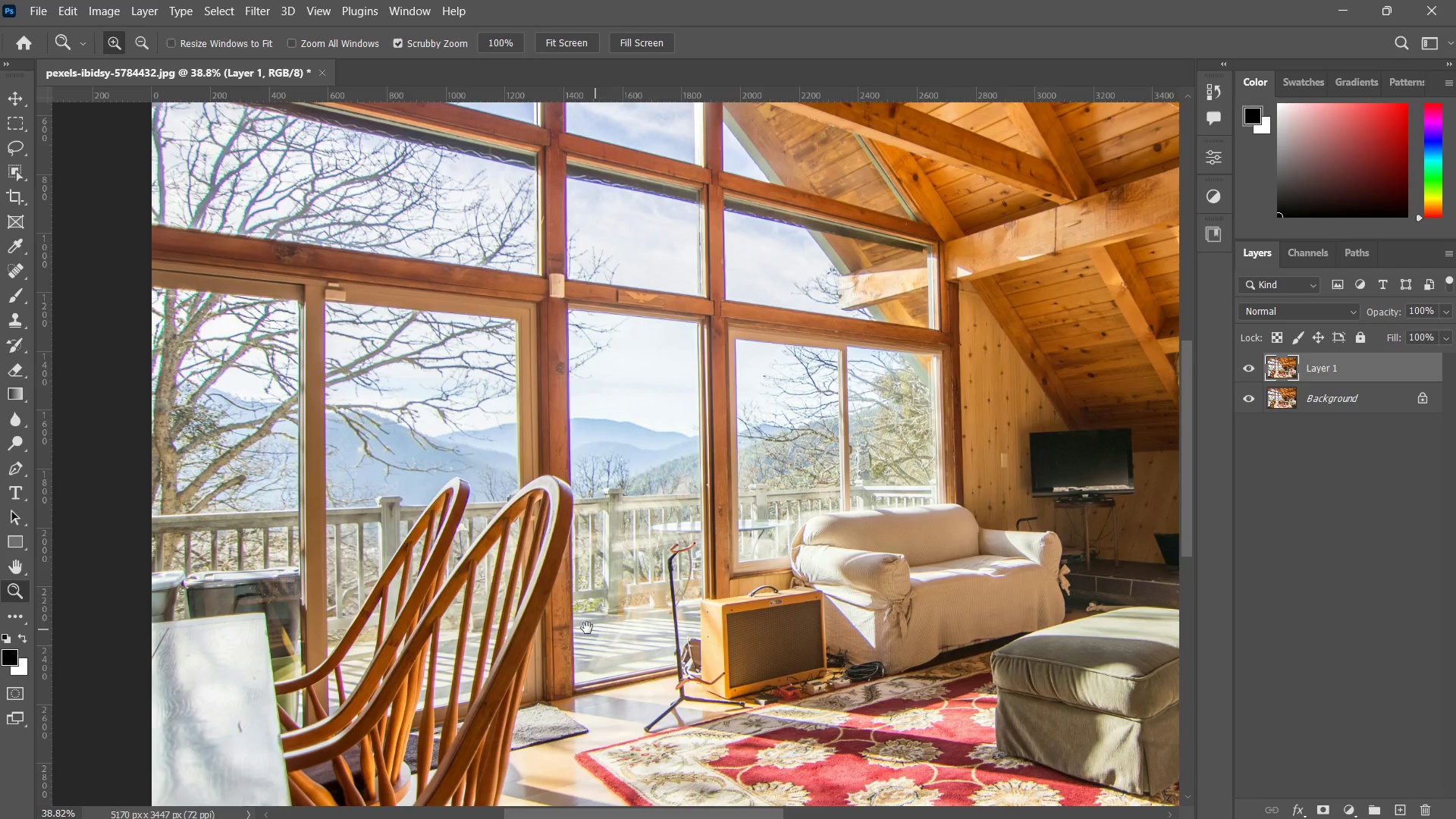 
left_click_drag(start_coordinate=[497, 620], to_coordinate=[500, 606])
 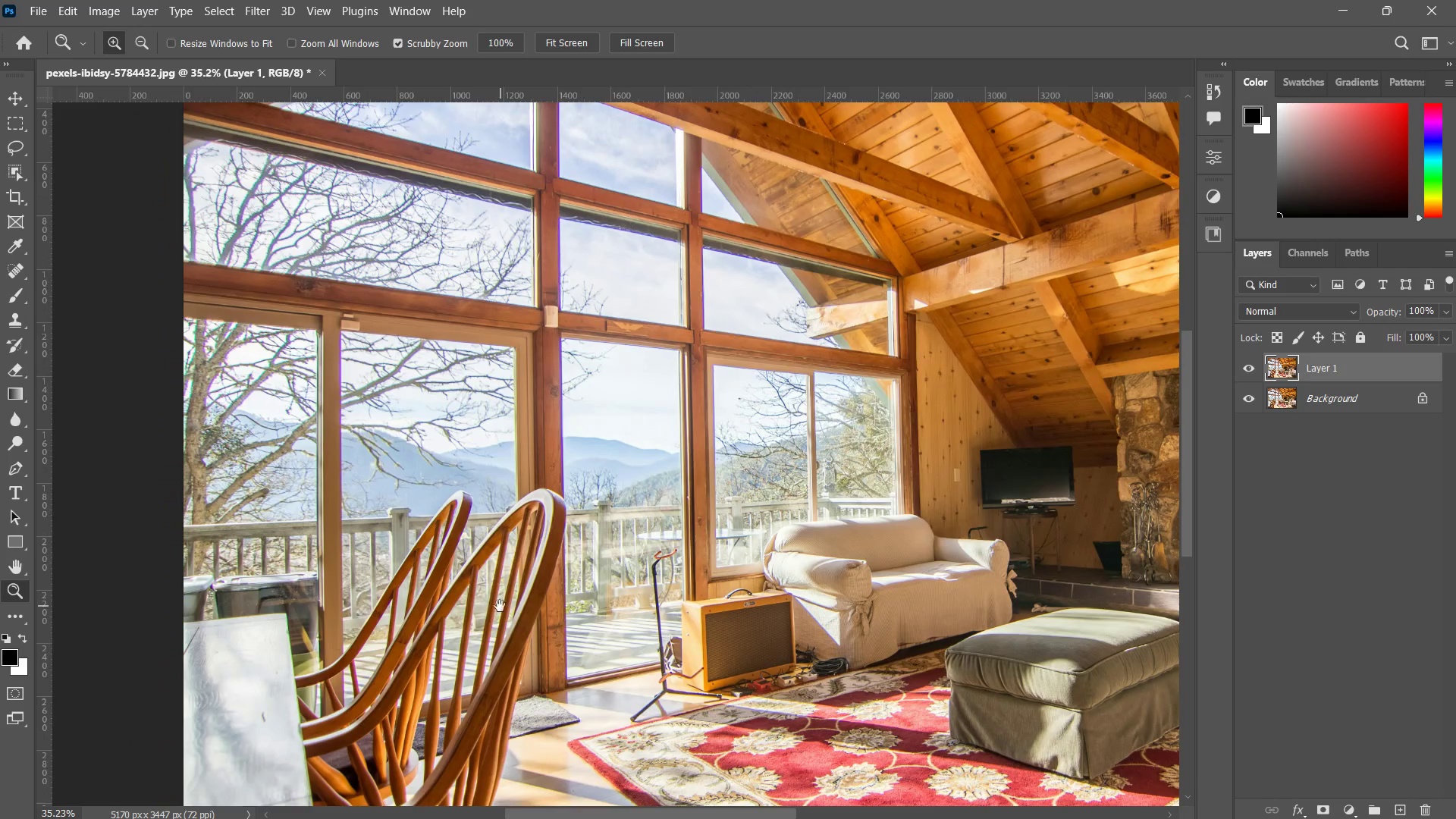 
left_click_drag(start_coordinate=[416, 558], to_coordinate=[491, 544])
 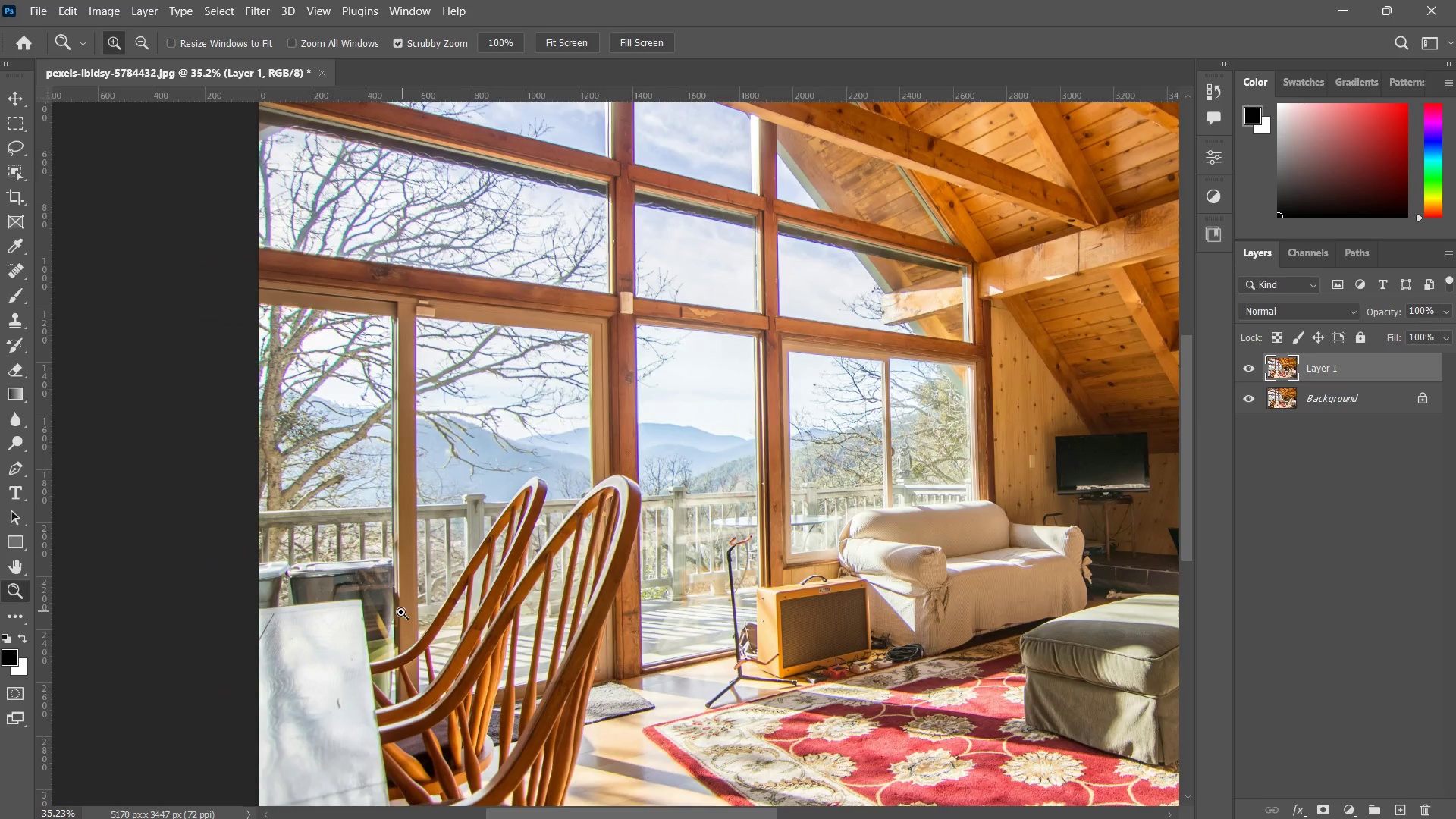 
left_click_drag(start_coordinate=[400, 615], to_coordinate=[439, 599])
 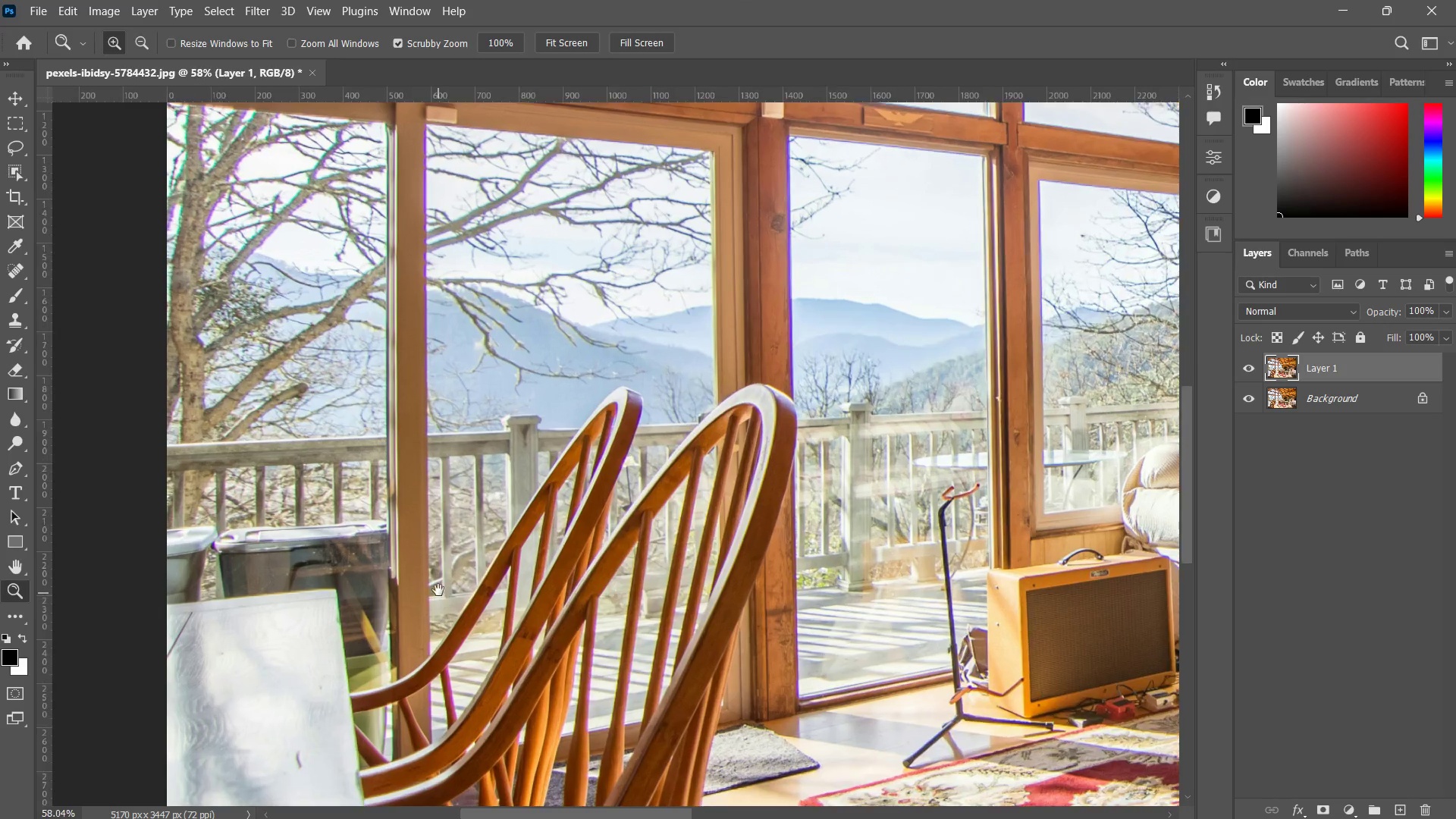 
left_click_drag(start_coordinate=[439, 587], to_coordinate=[519, 645])
 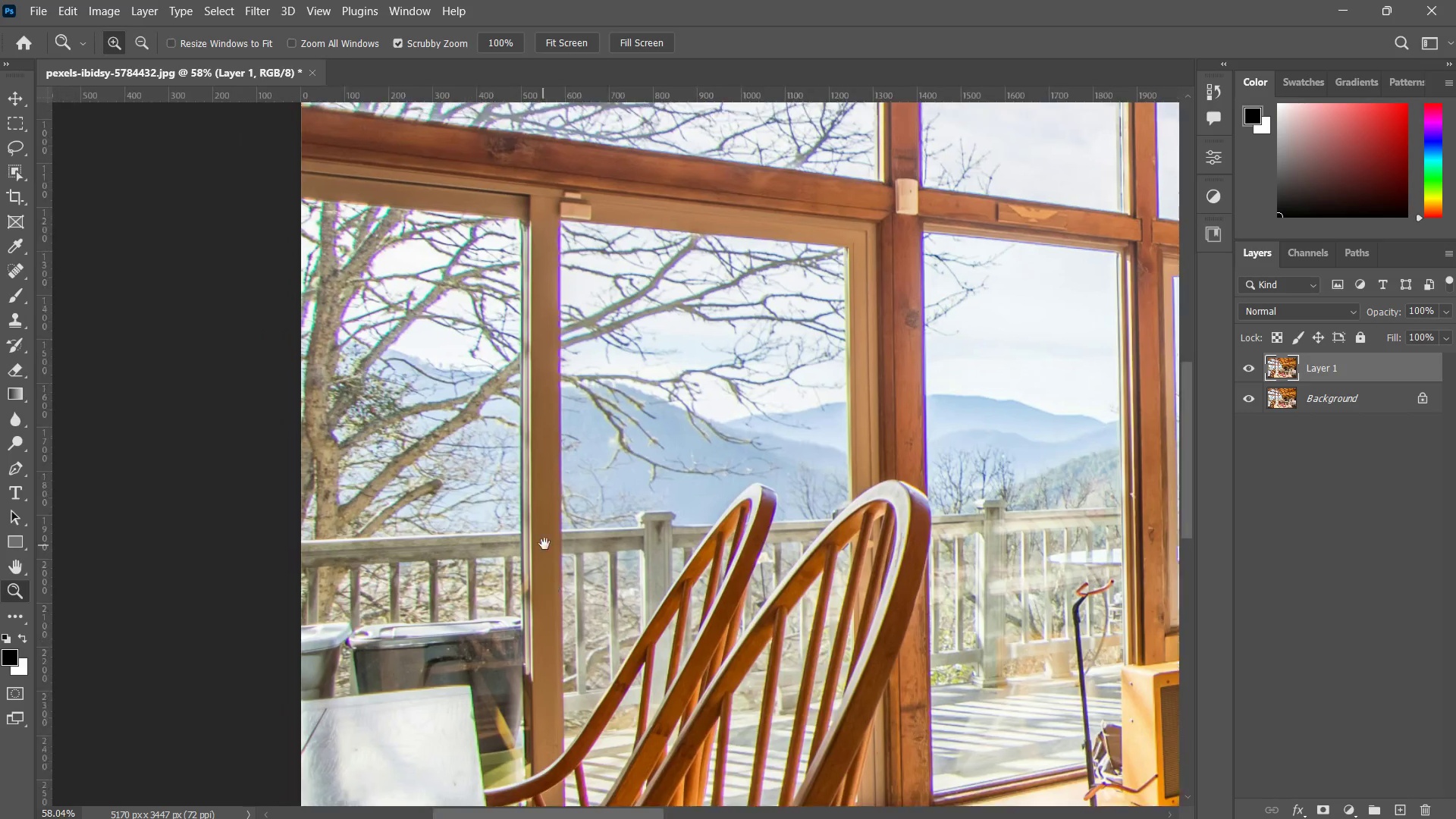 
left_click_drag(start_coordinate=[544, 544], to_coordinate=[501, 628])
 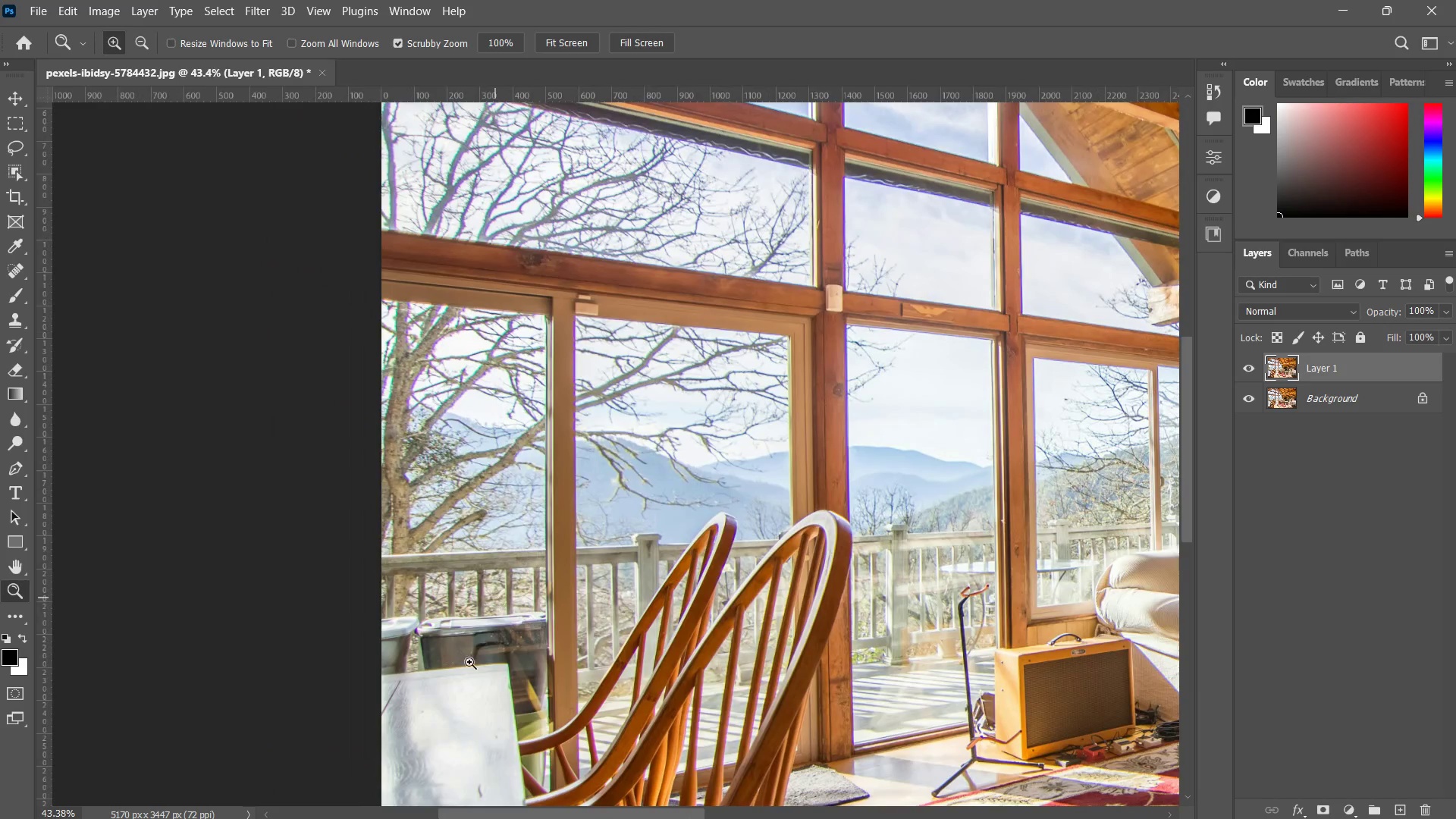 
left_click_drag(start_coordinate=[463, 695], to_coordinate=[503, 671])
 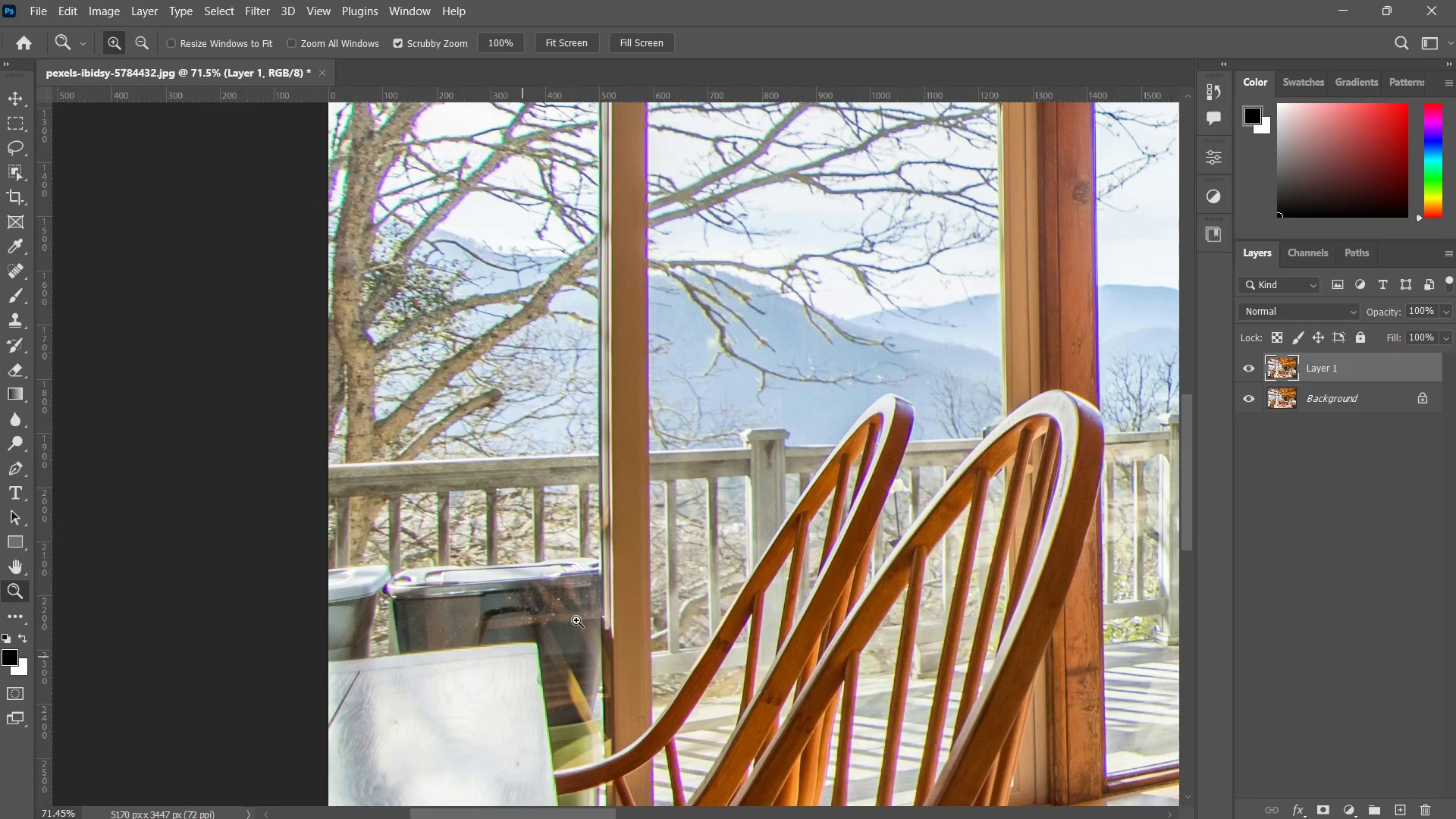 
left_click_drag(start_coordinate=[605, 600], to_coordinate=[544, 702])
 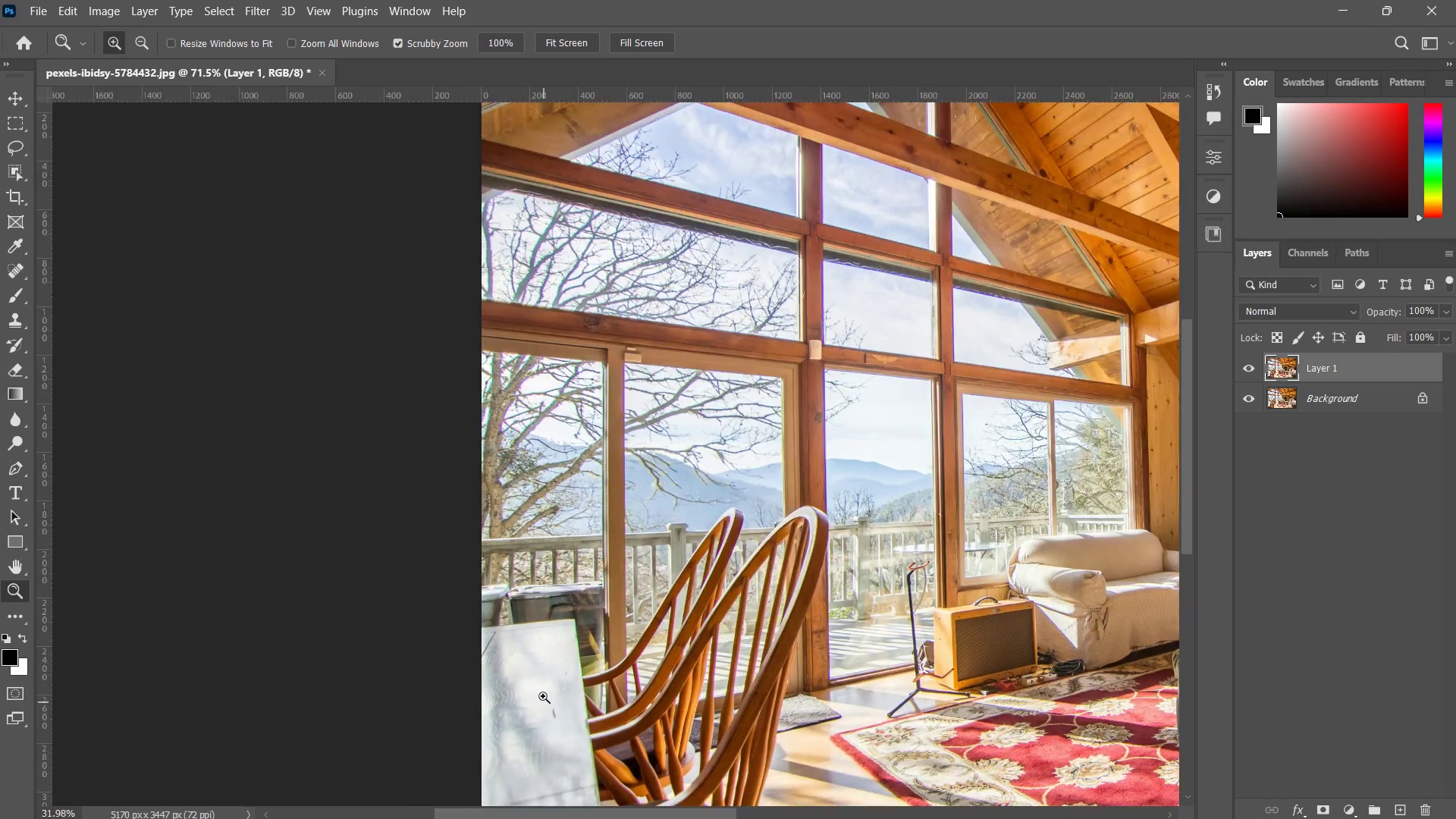 
left_click_drag(start_coordinate=[712, 538], to_coordinate=[647, 629])
 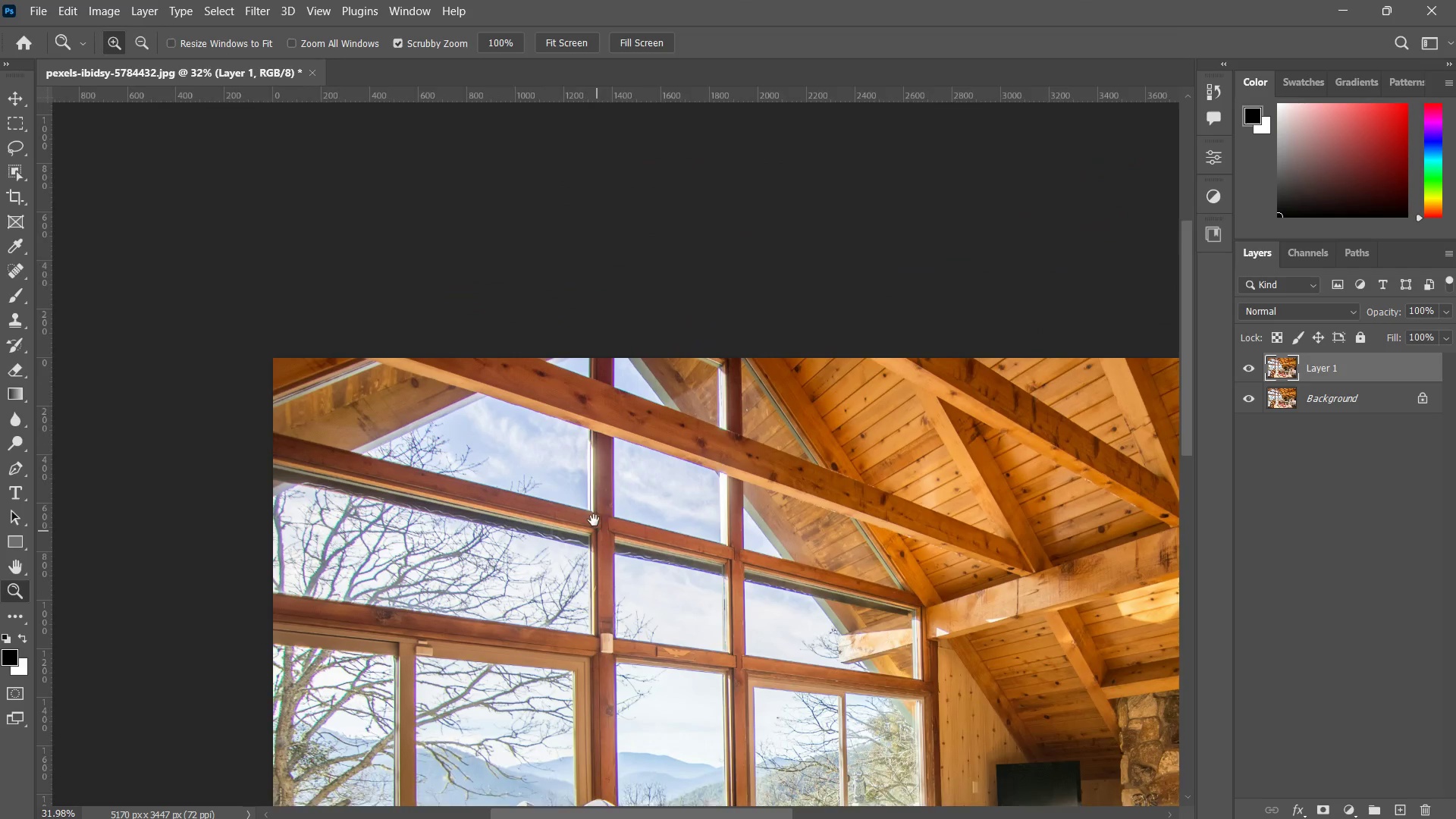 
left_click_drag(start_coordinate=[599, 509], to_coordinate=[658, 469])
 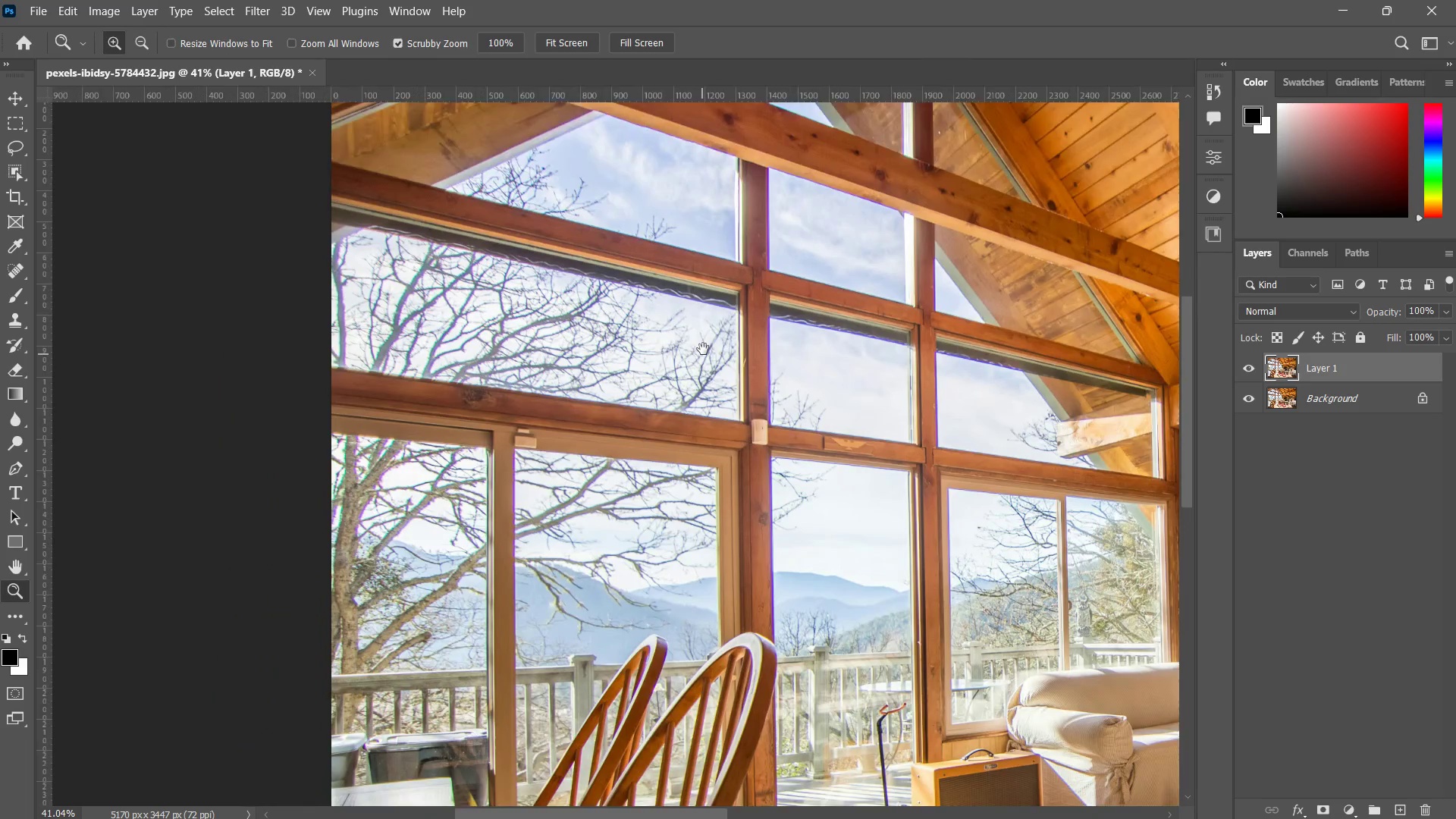 
left_click_drag(start_coordinate=[531, 645], to_coordinate=[702, 341])
 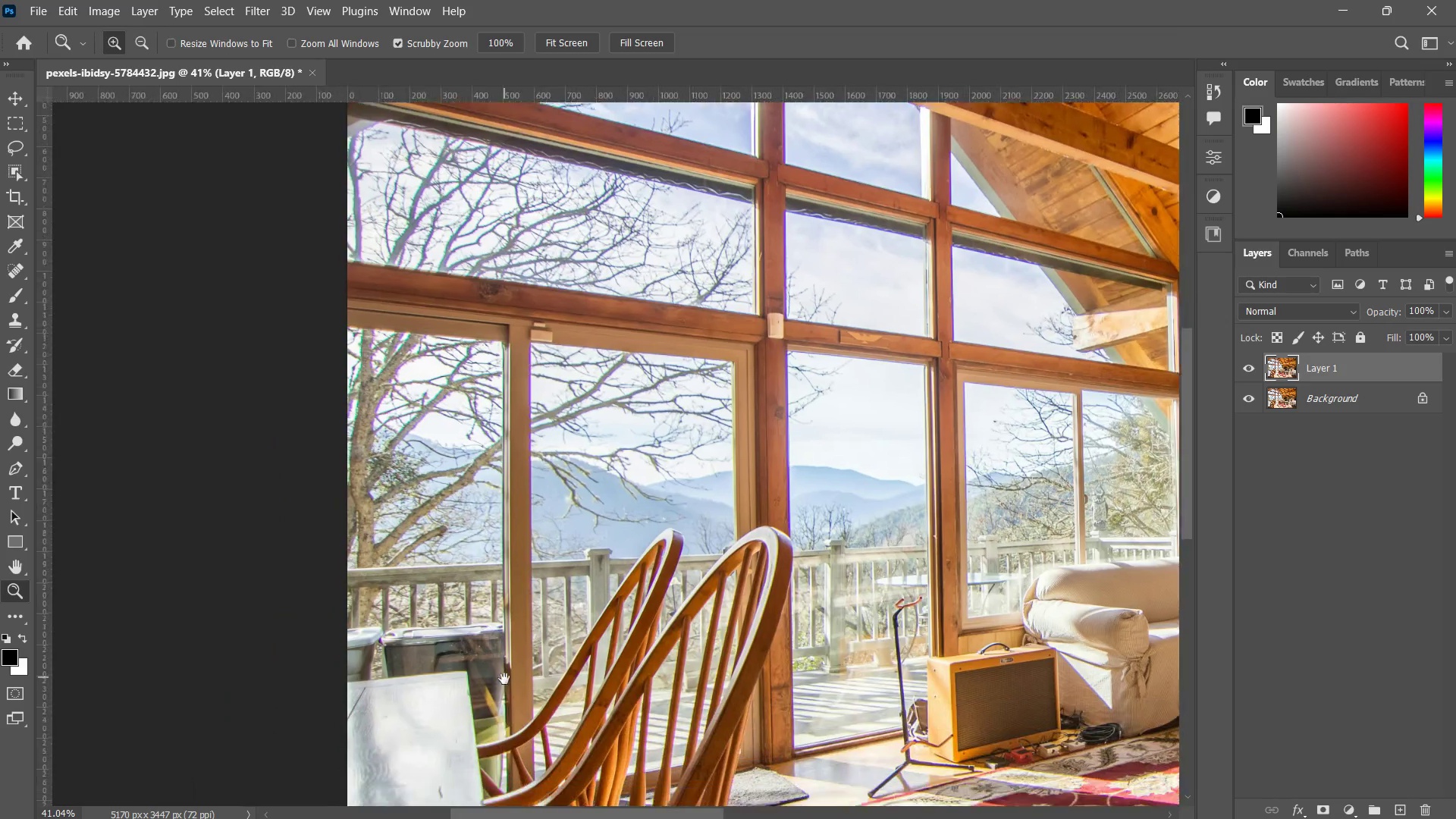 
left_click_drag(start_coordinate=[506, 681], to_coordinate=[543, 620])
 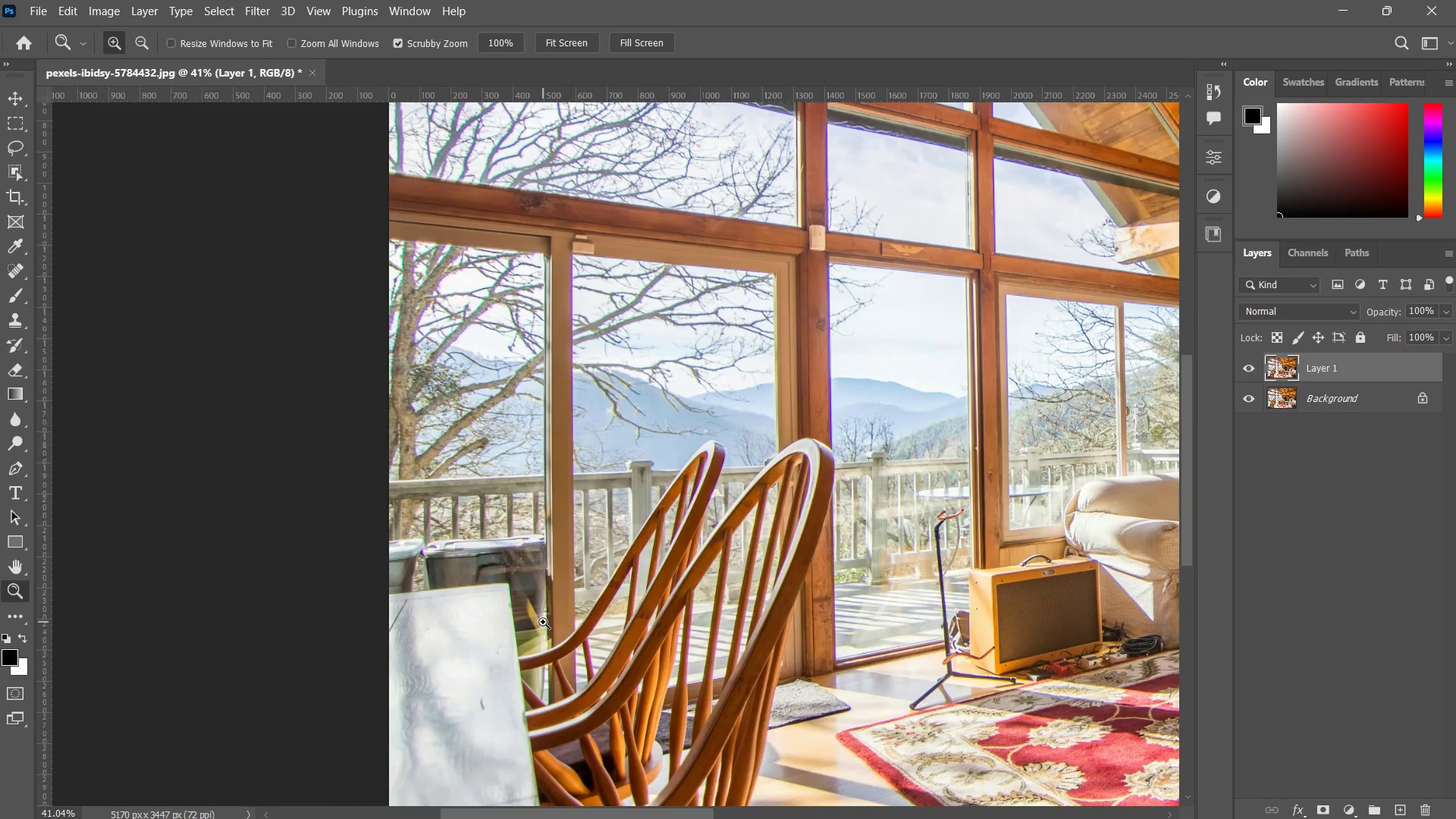 
left_click_drag(start_coordinate=[543, 622], to_coordinate=[591, 600])
 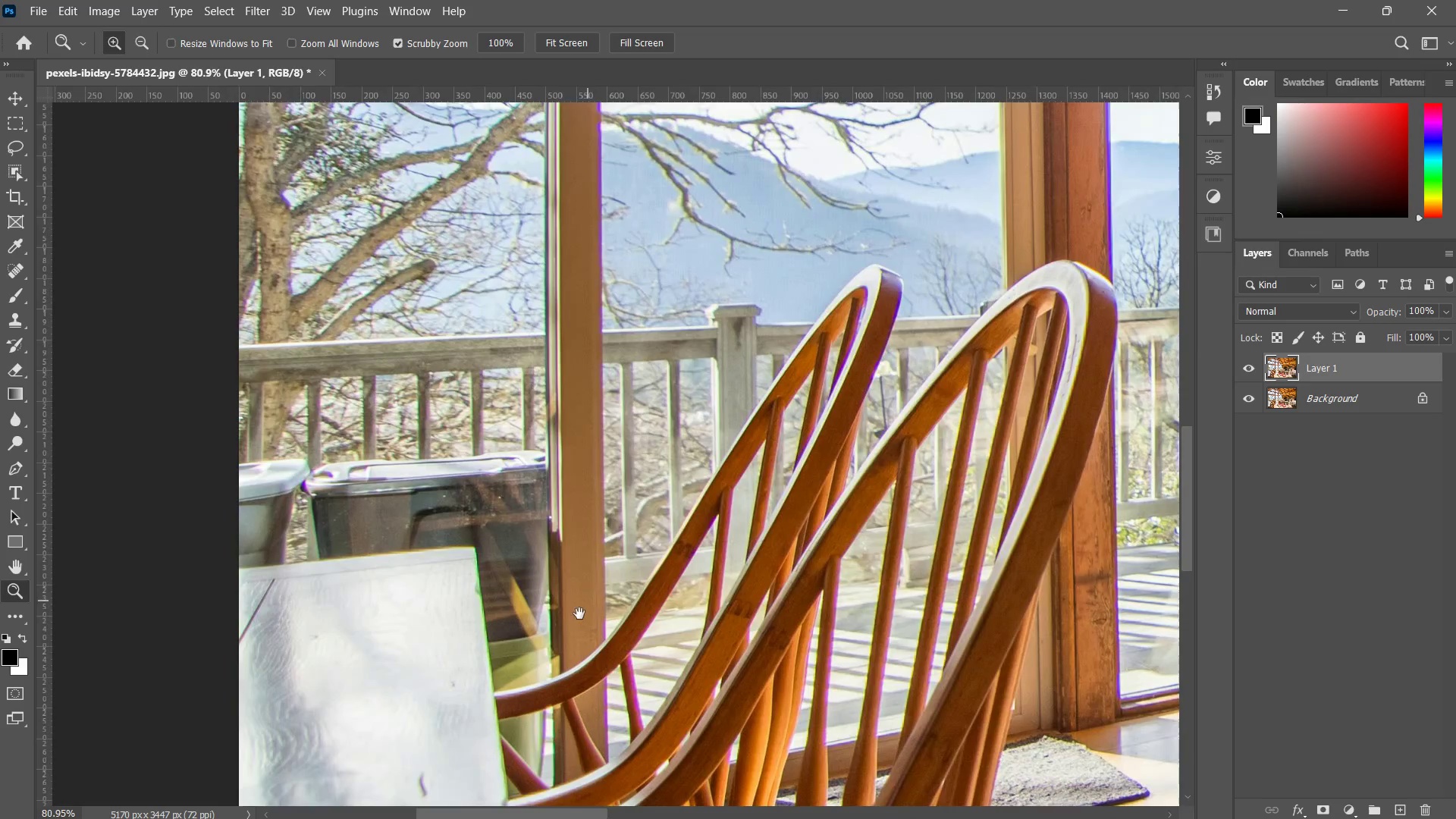 
left_click_drag(start_coordinate=[570, 632], to_coordinate=[593, 601])
 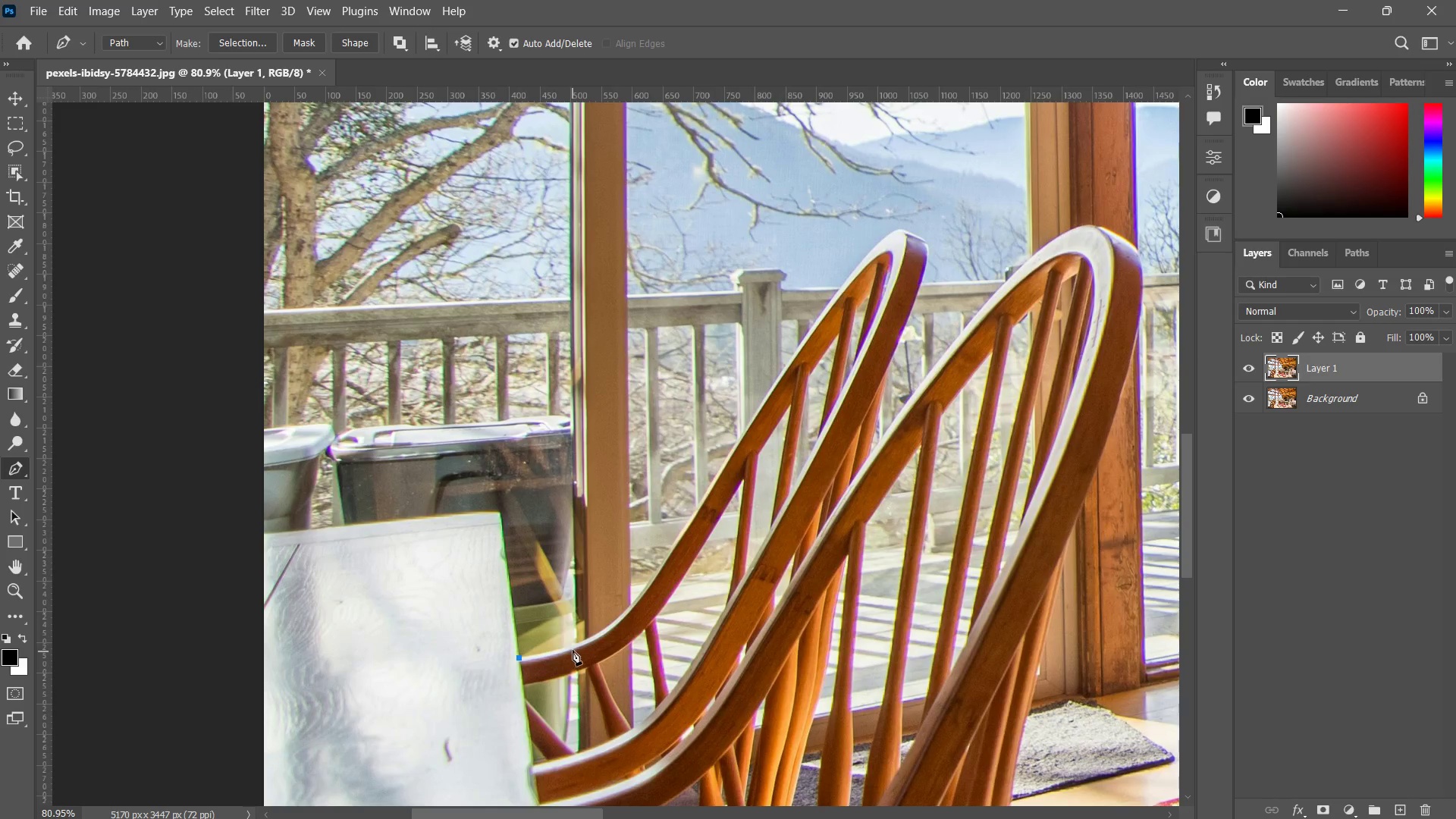 
hold_key(key=Space, duration=1.26)
 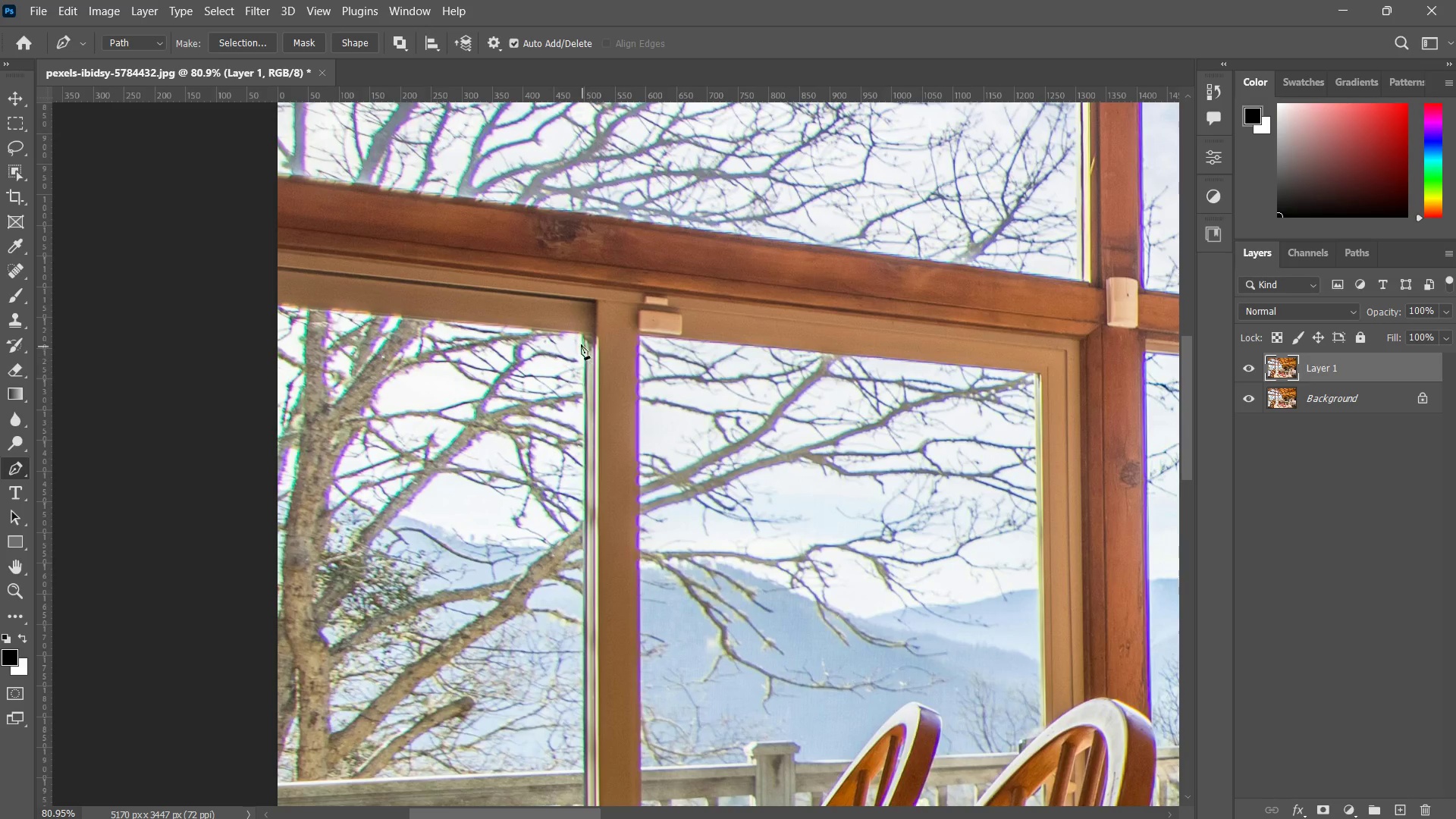 
left_click_drag(start_coordinate=[582, 408], to_coordinate=[585, 582])
 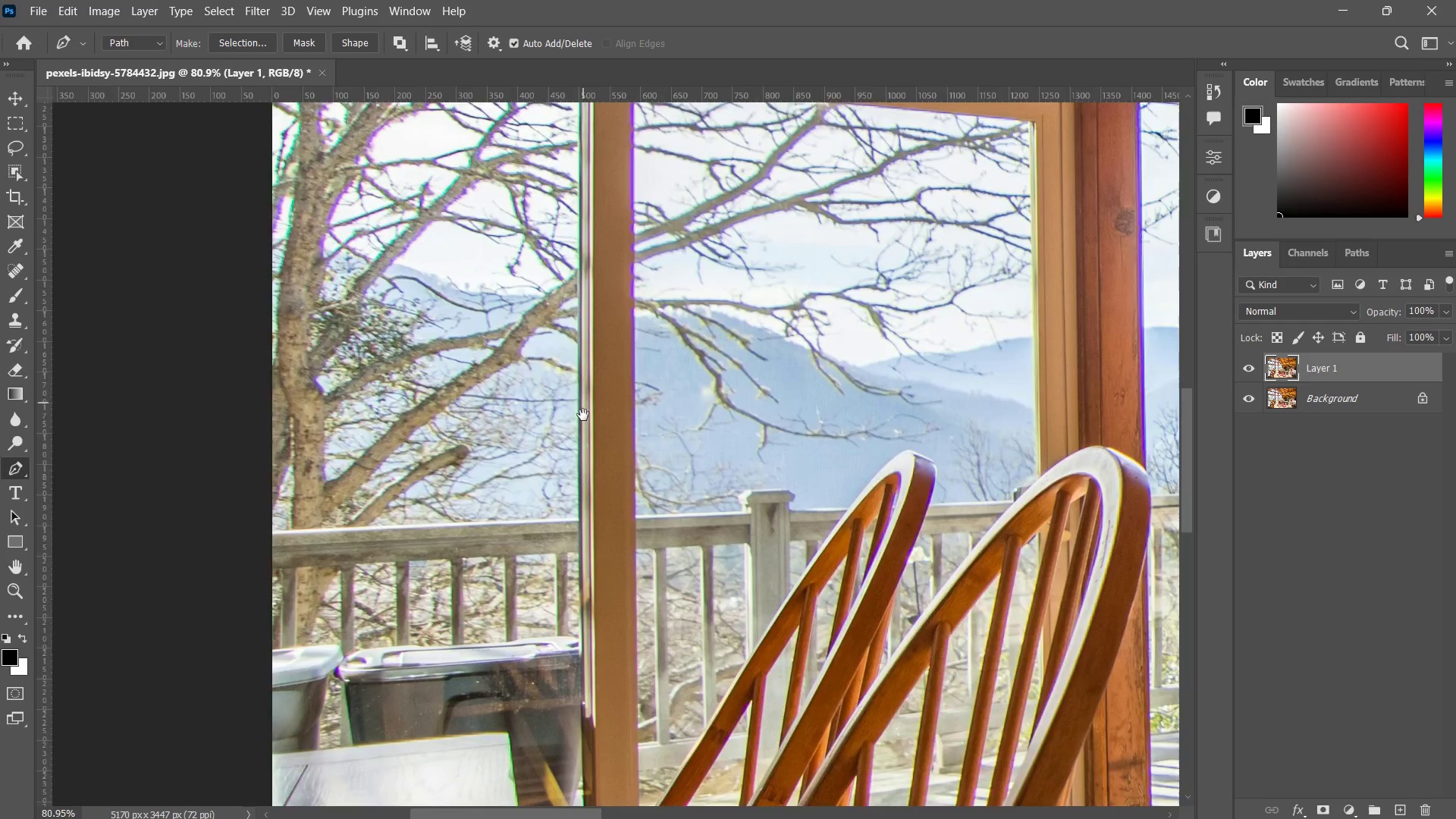 
left_click_drag(start_coordinate=[583, 402], to_coordinate=[588, 645])
 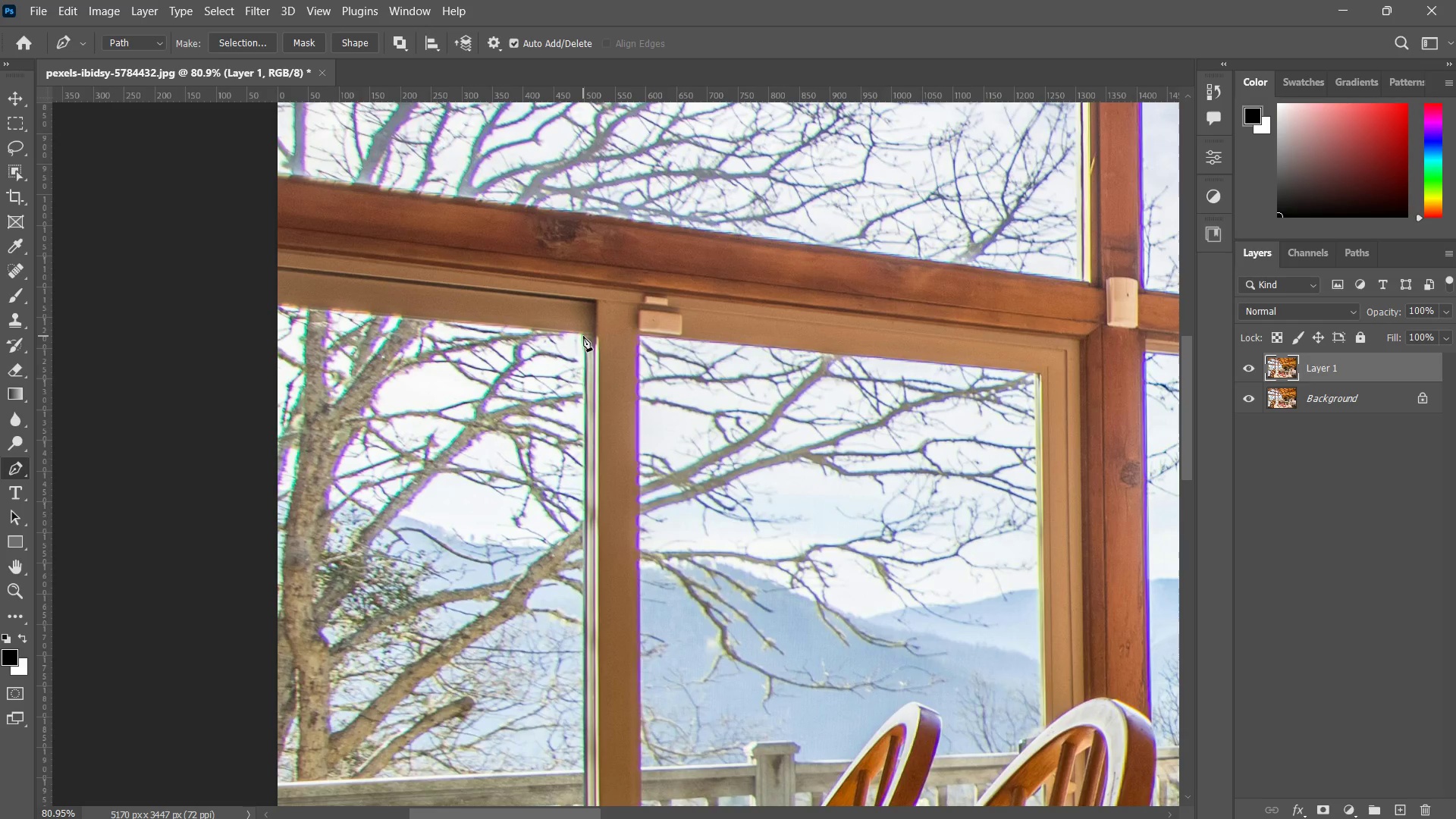 
left_click([583, 334])
 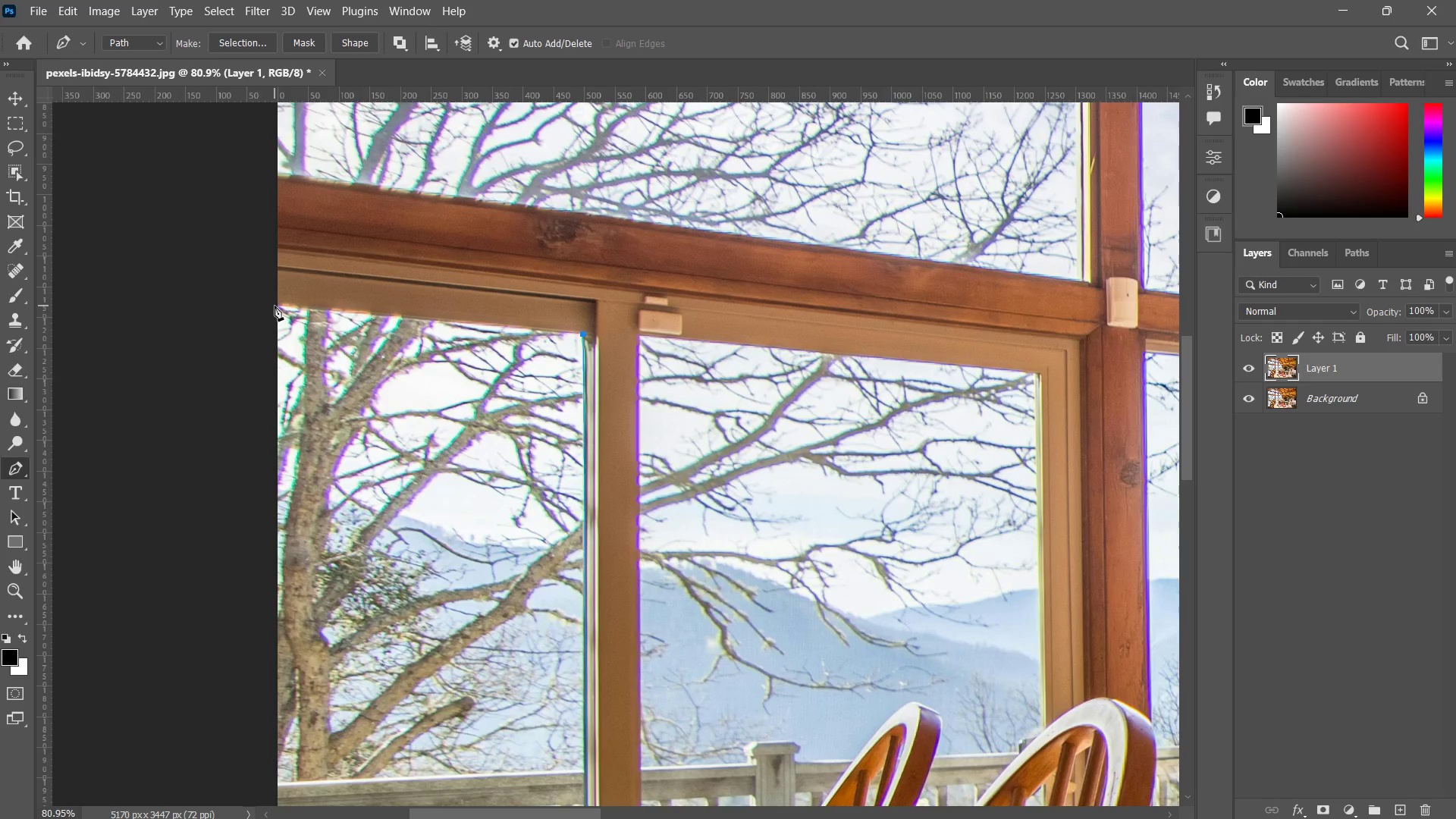 
left_click([277, 306])
 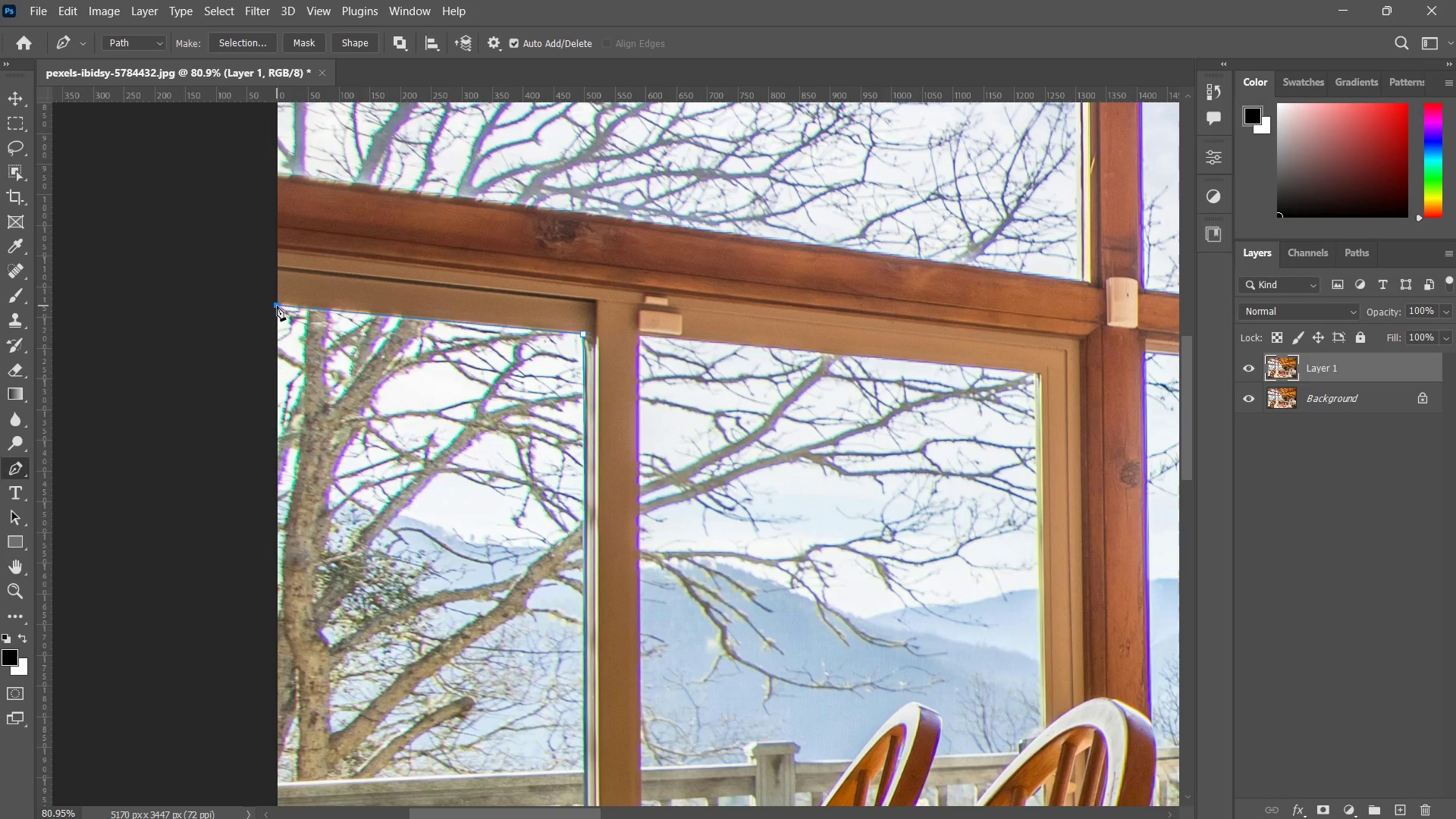 
hold_key(key=Space, duration=0.64)
 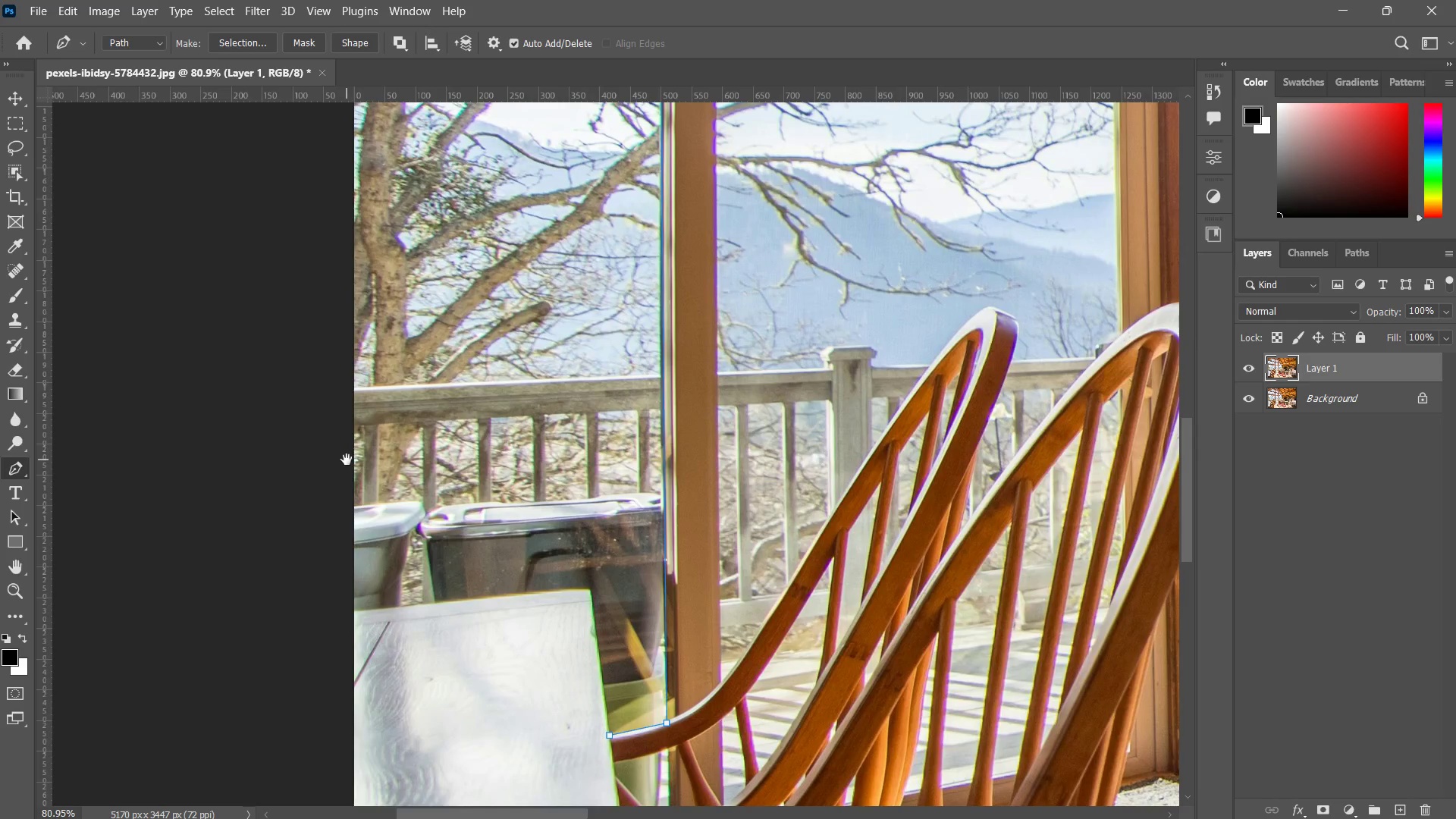 
left_click_drag(start_coordinate=[223, 510], to_coordinate=[253, 297])
 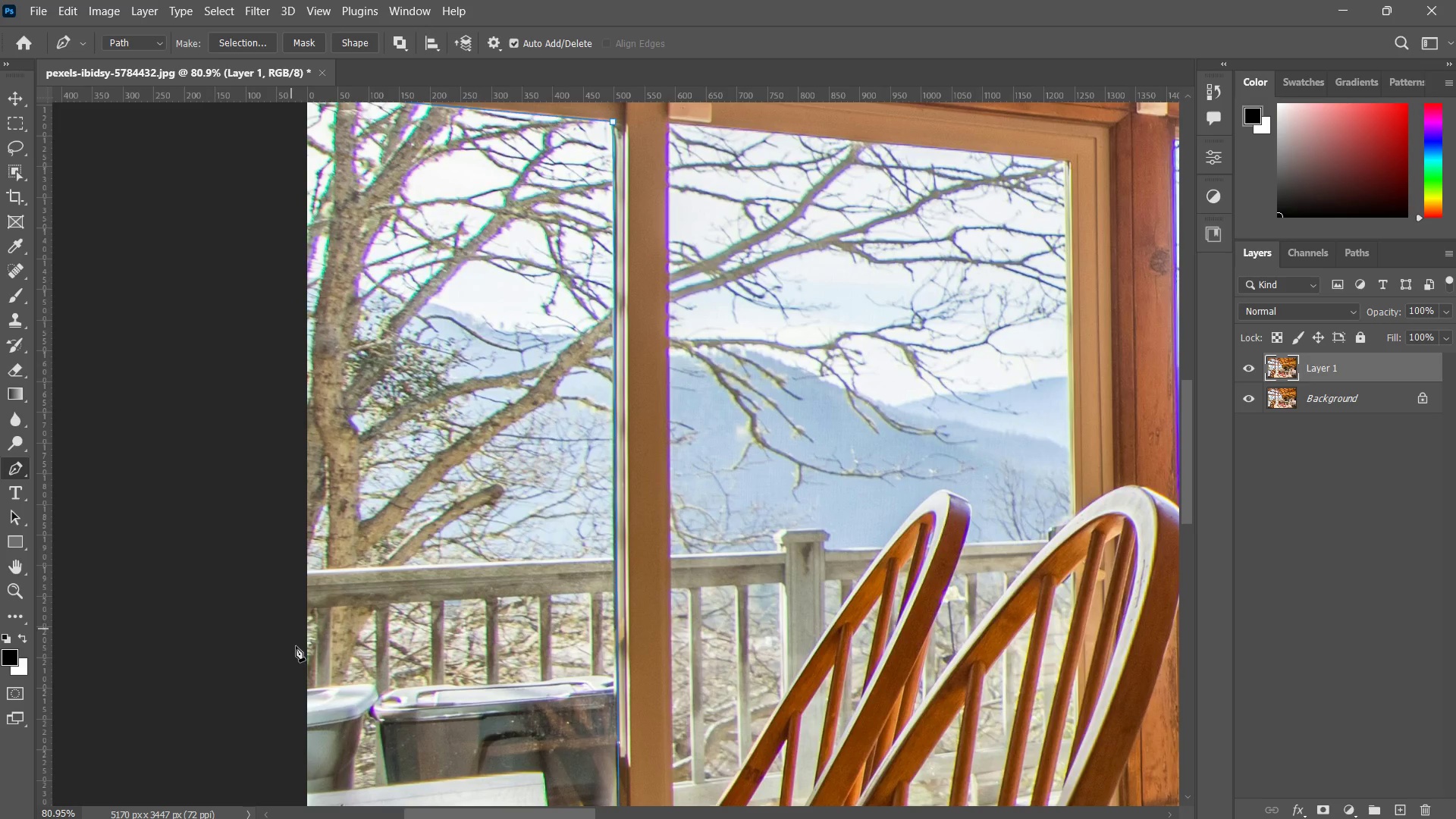 
hold_key(key=Space, duration=0.53)
 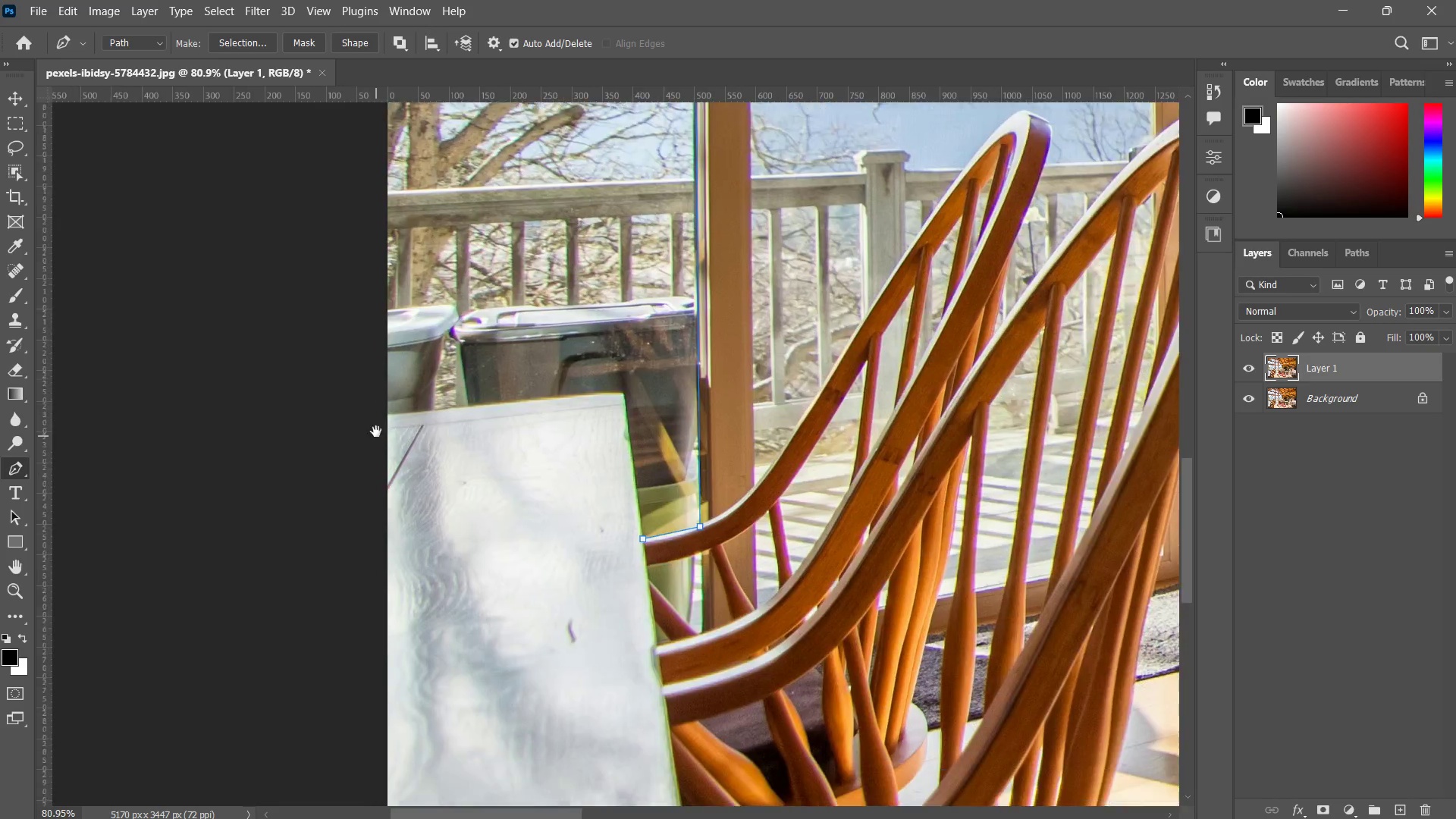 
left_click_drag(start_coordinate=[300, 642], to_coordinate=[347, 460])
 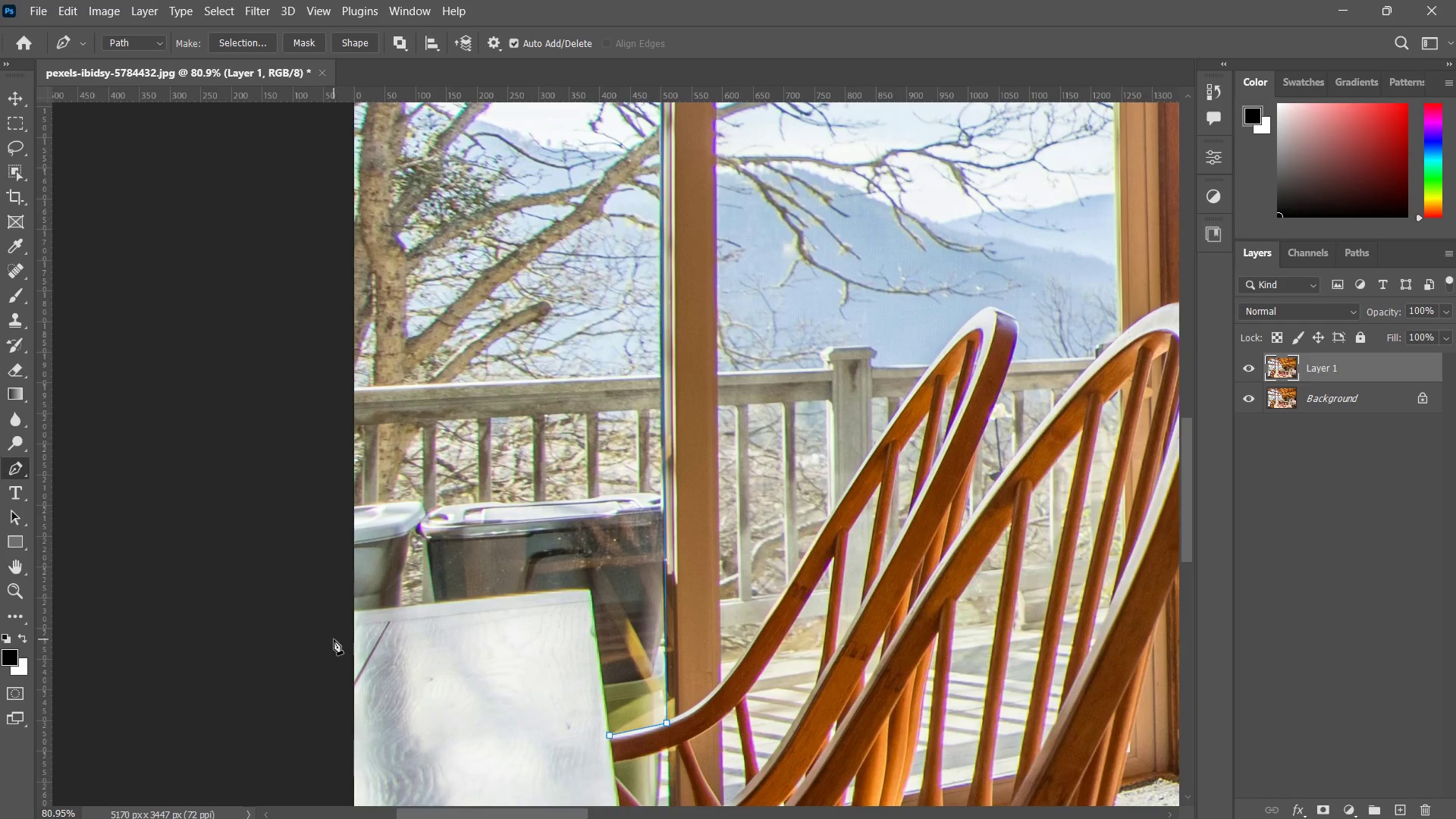 
hold_key(key=Space, duration=0.77)
 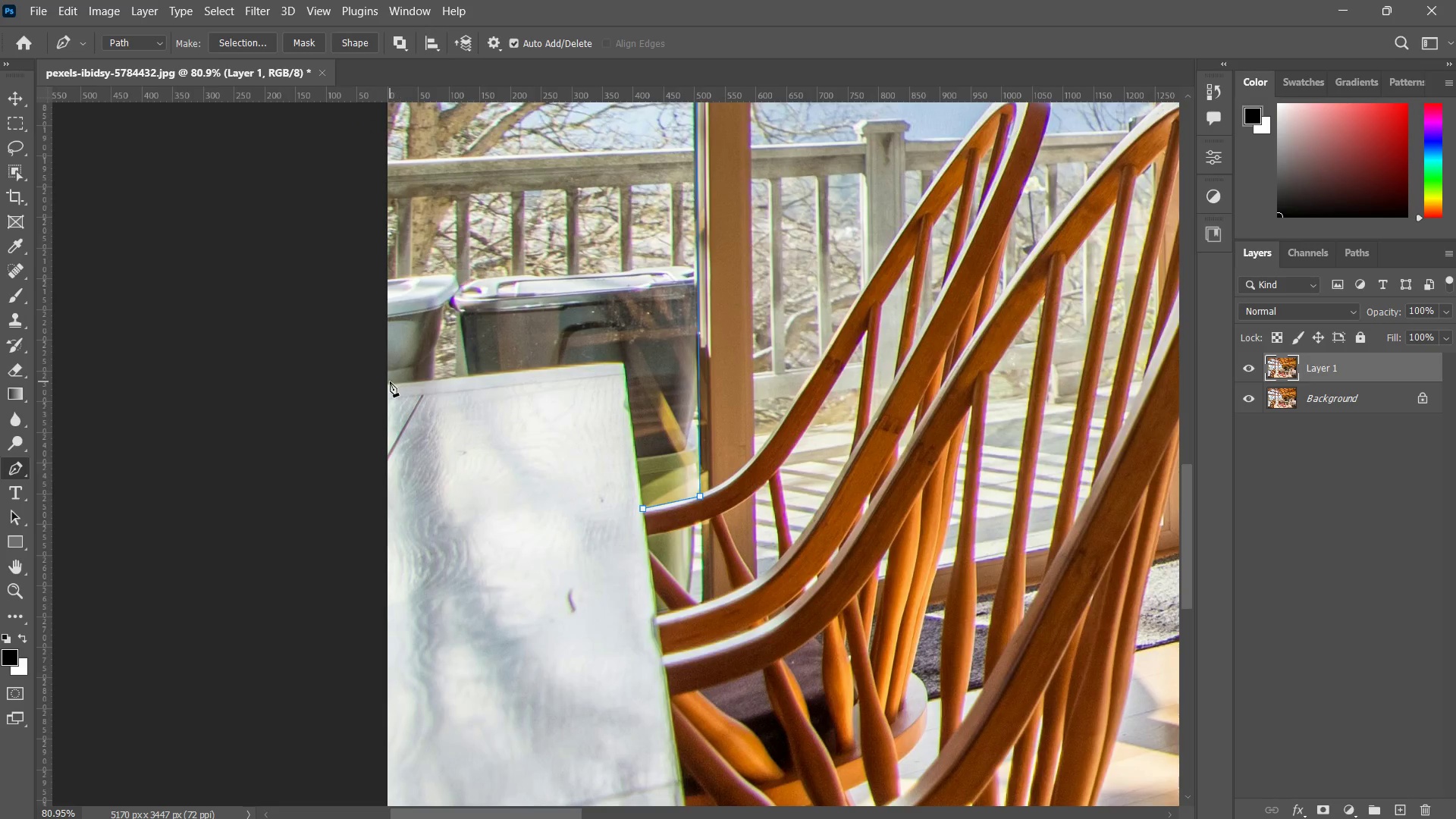 
left_click_drag(start_coordinate=[343, 644], to_coordinate=[376, 417])
 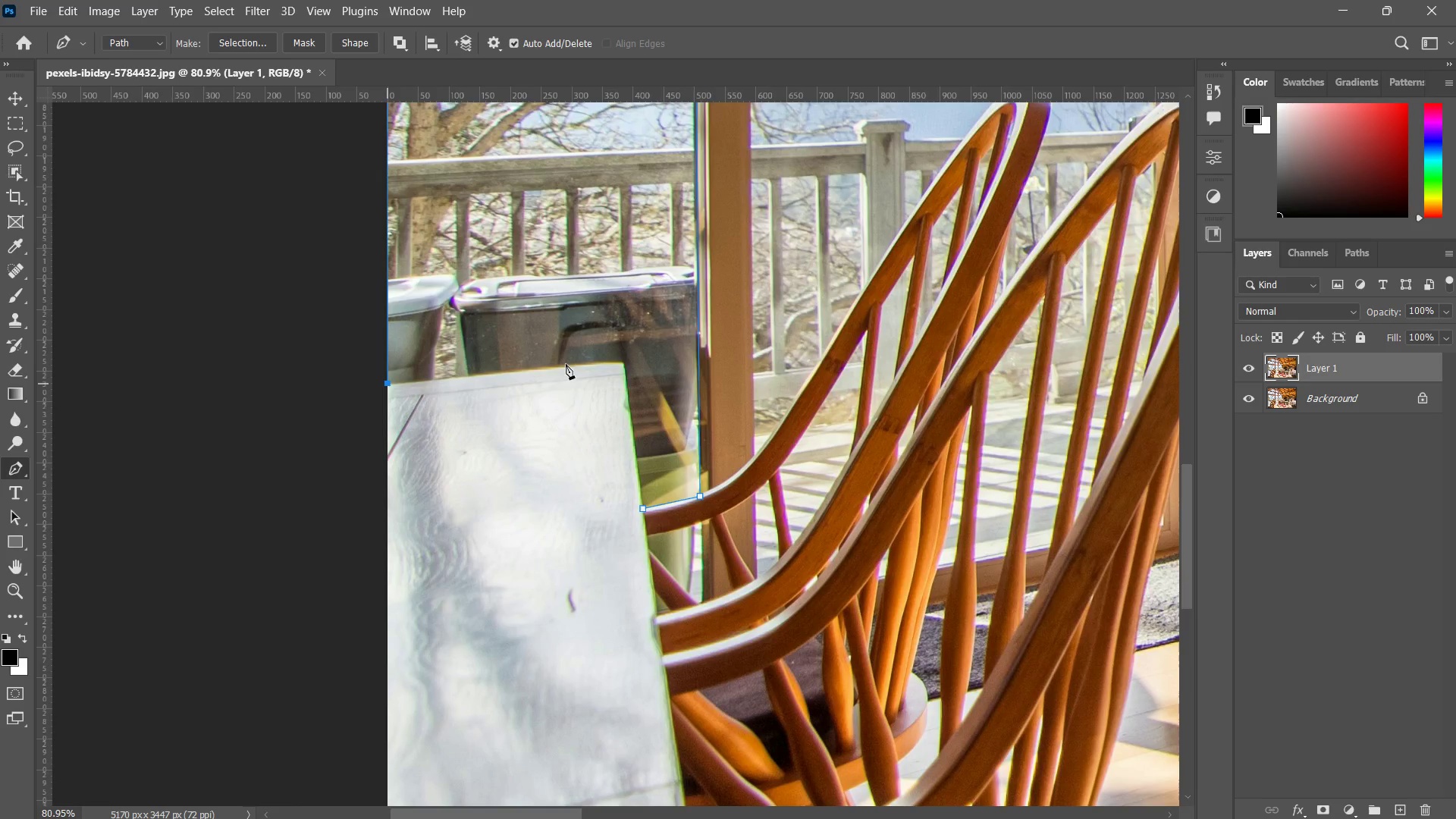 
left_click([622, 361])
 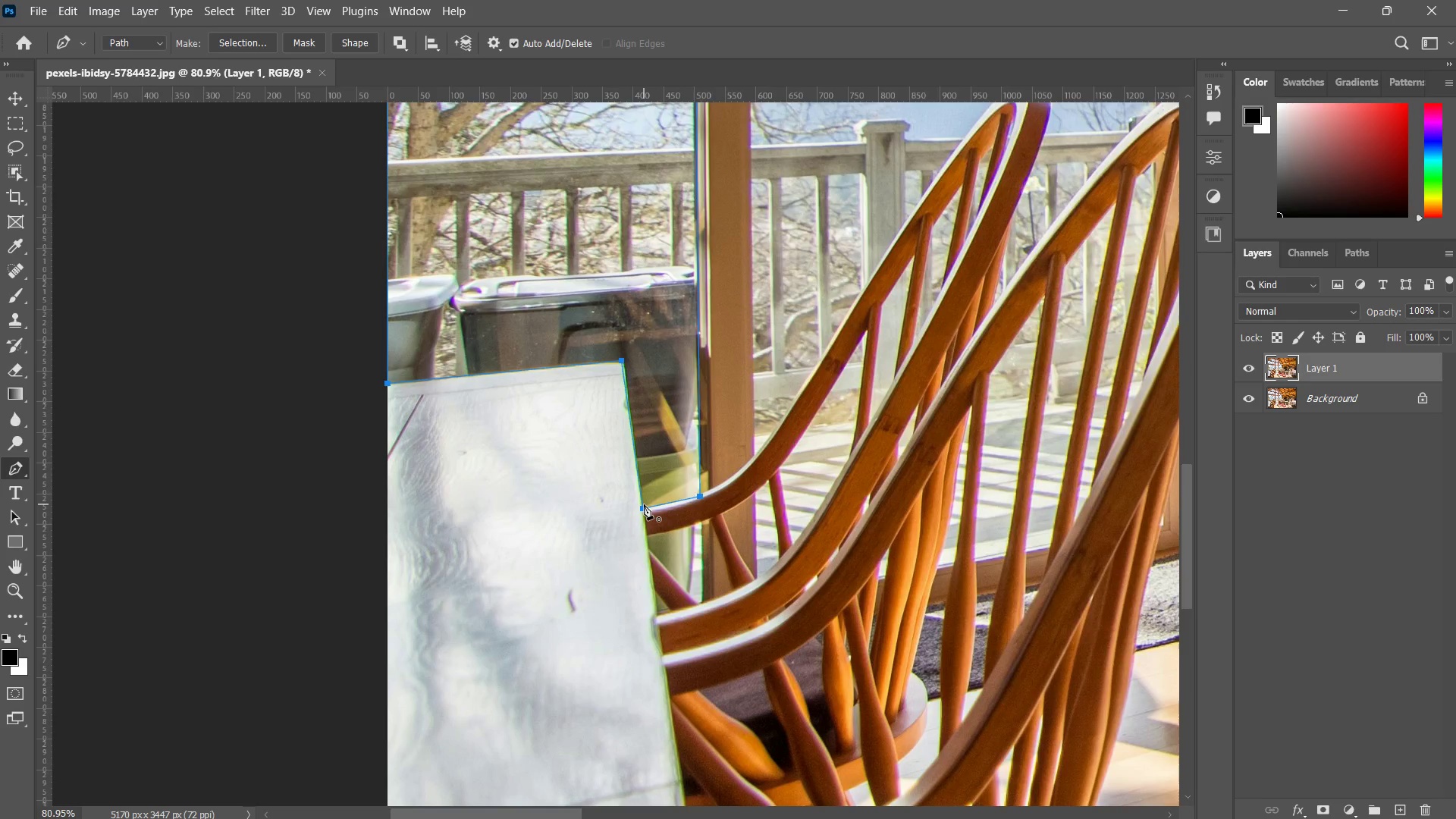 
type(zzzp)
 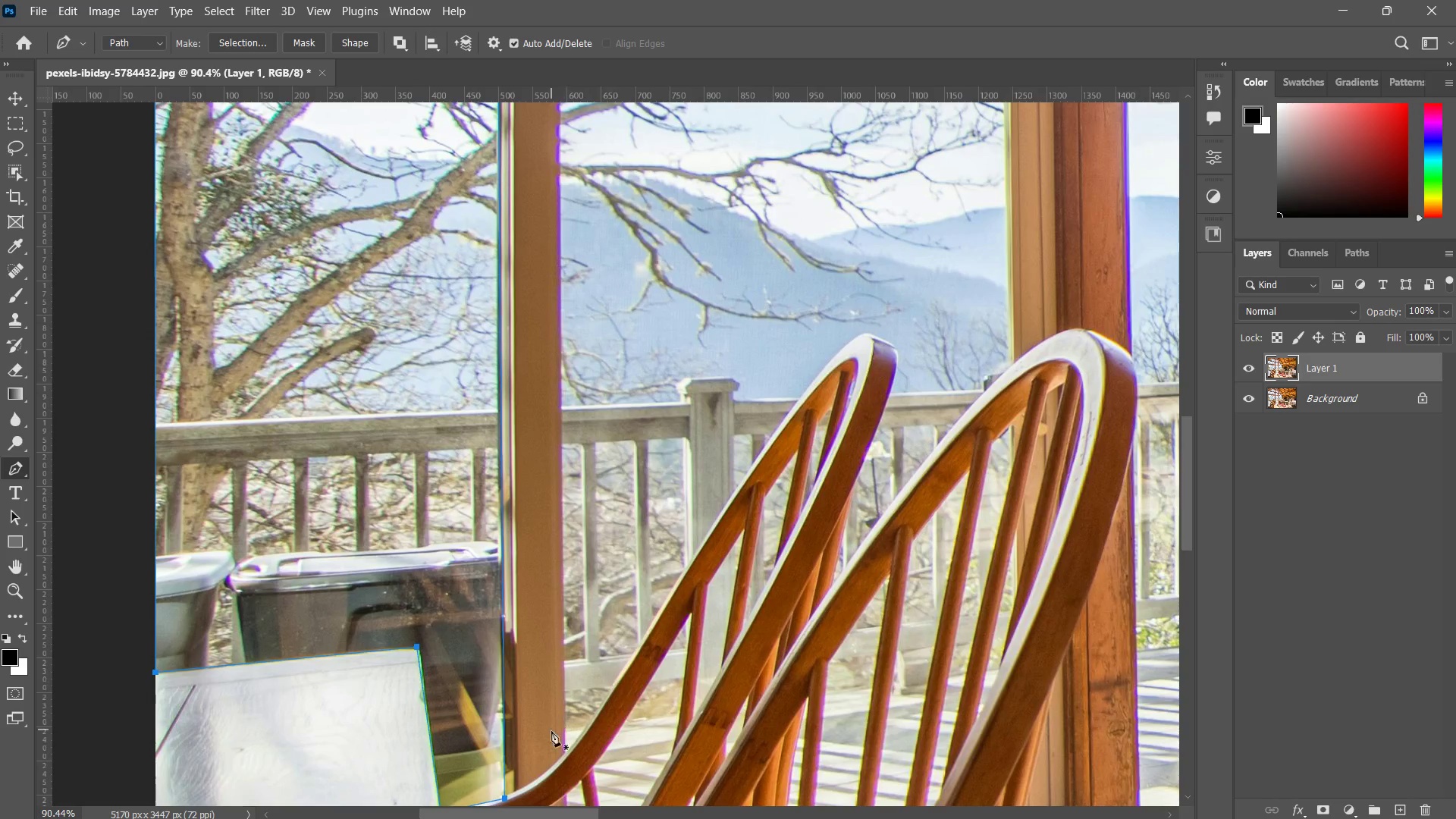 
left_click_drag(start_coordinate=[725, 387], to_coordinate=[700, 427])
 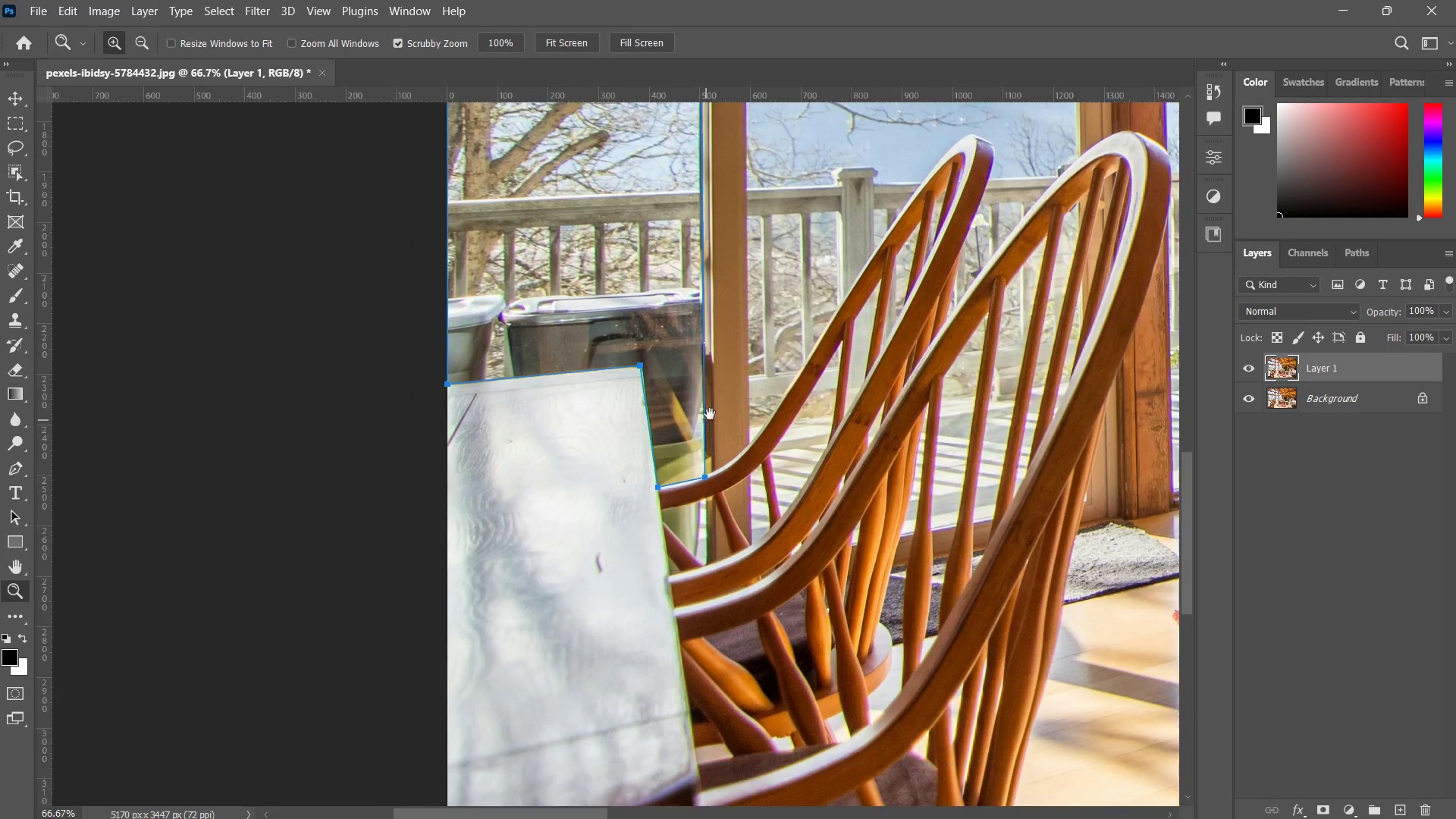 
hold_key(key=Space, duration=0.44)
 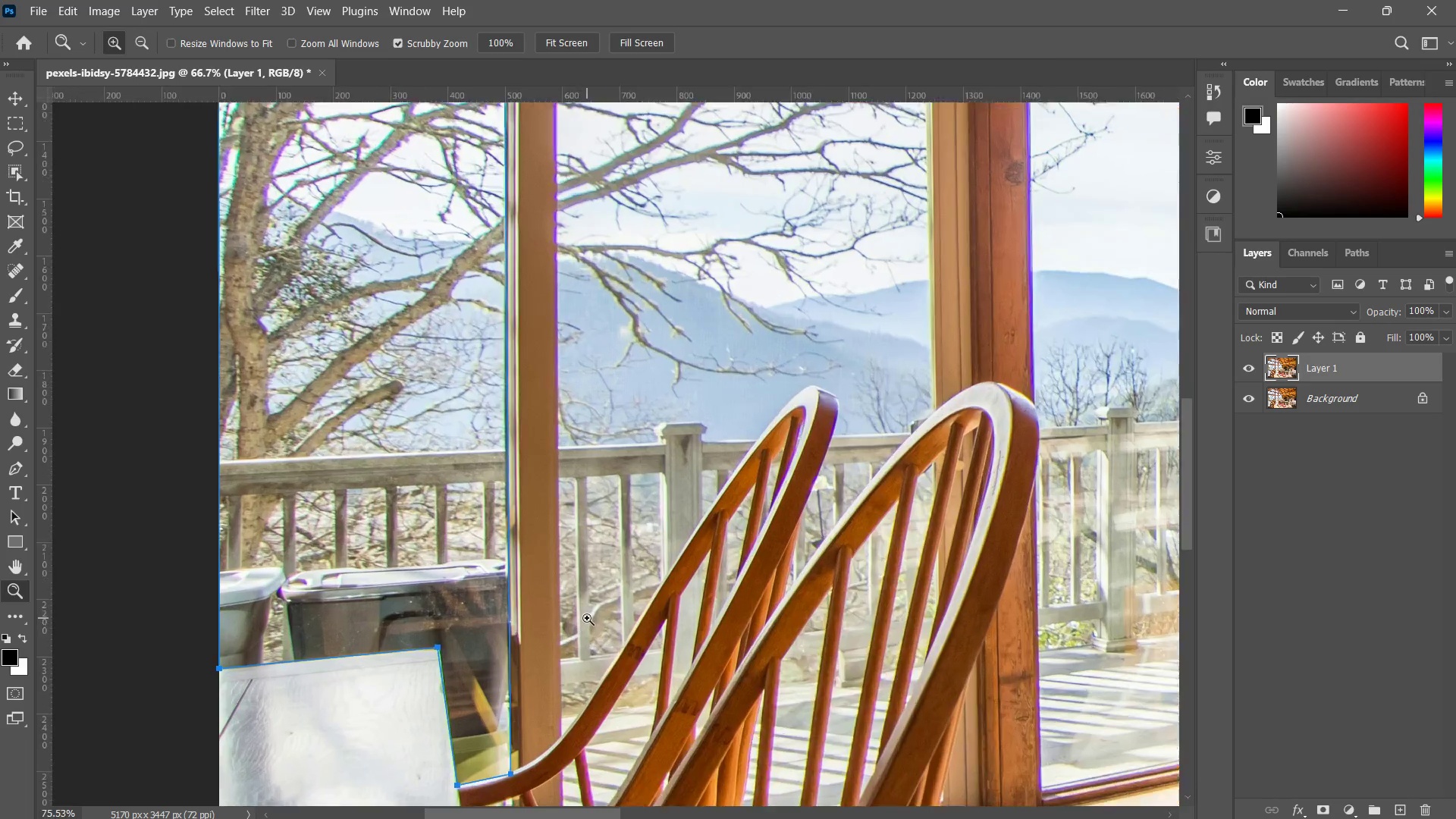 
left_click_drag(start_coordinate=[711, 412], to_coordinate=[560, 638])
 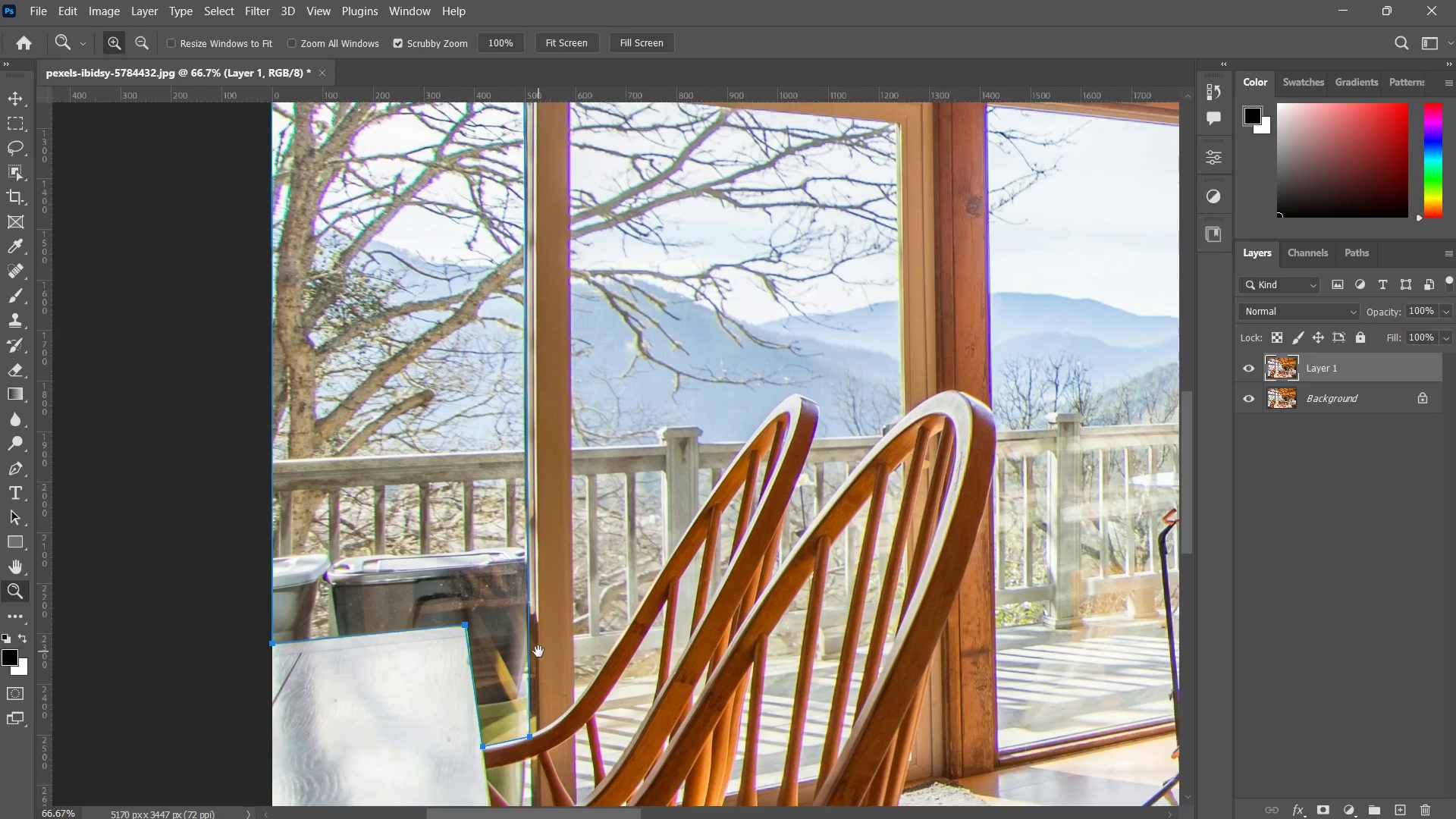 
left_click_drag(start_coordinate=[540, 651], to_coordinate=[595, 603])
 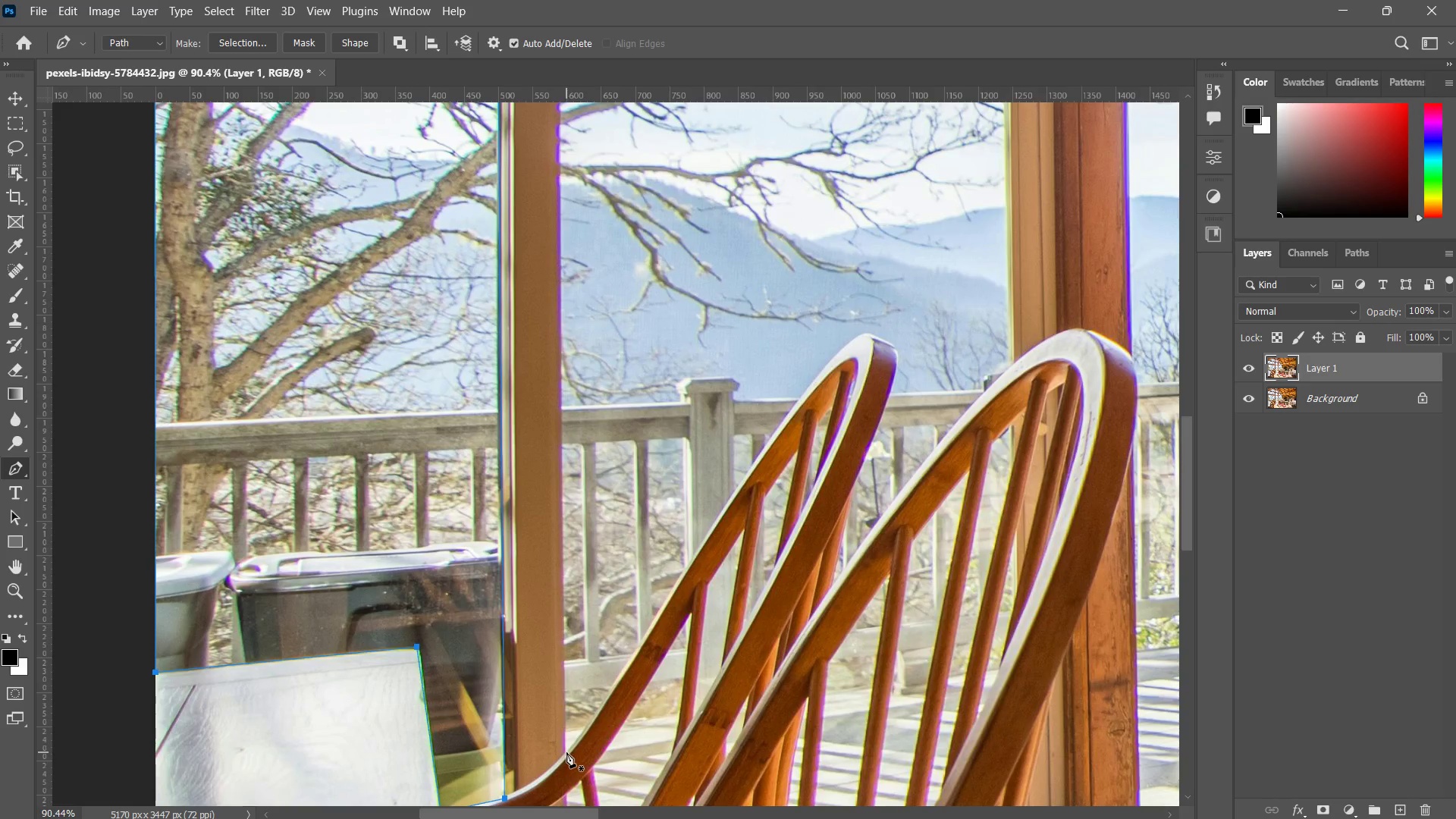 
left_click([566, 752])
 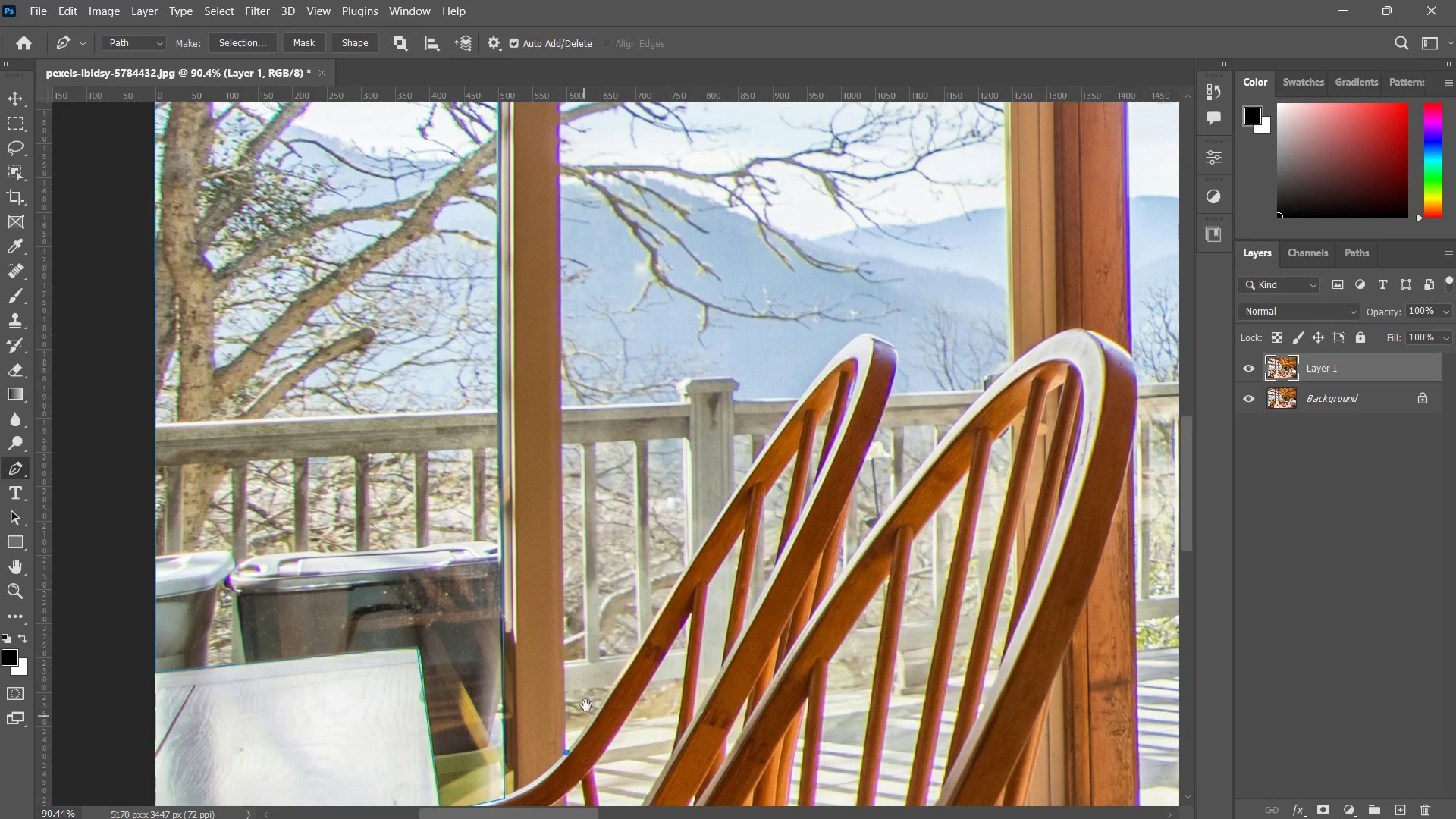 
hold_key(key=Space, duration=0.98)
 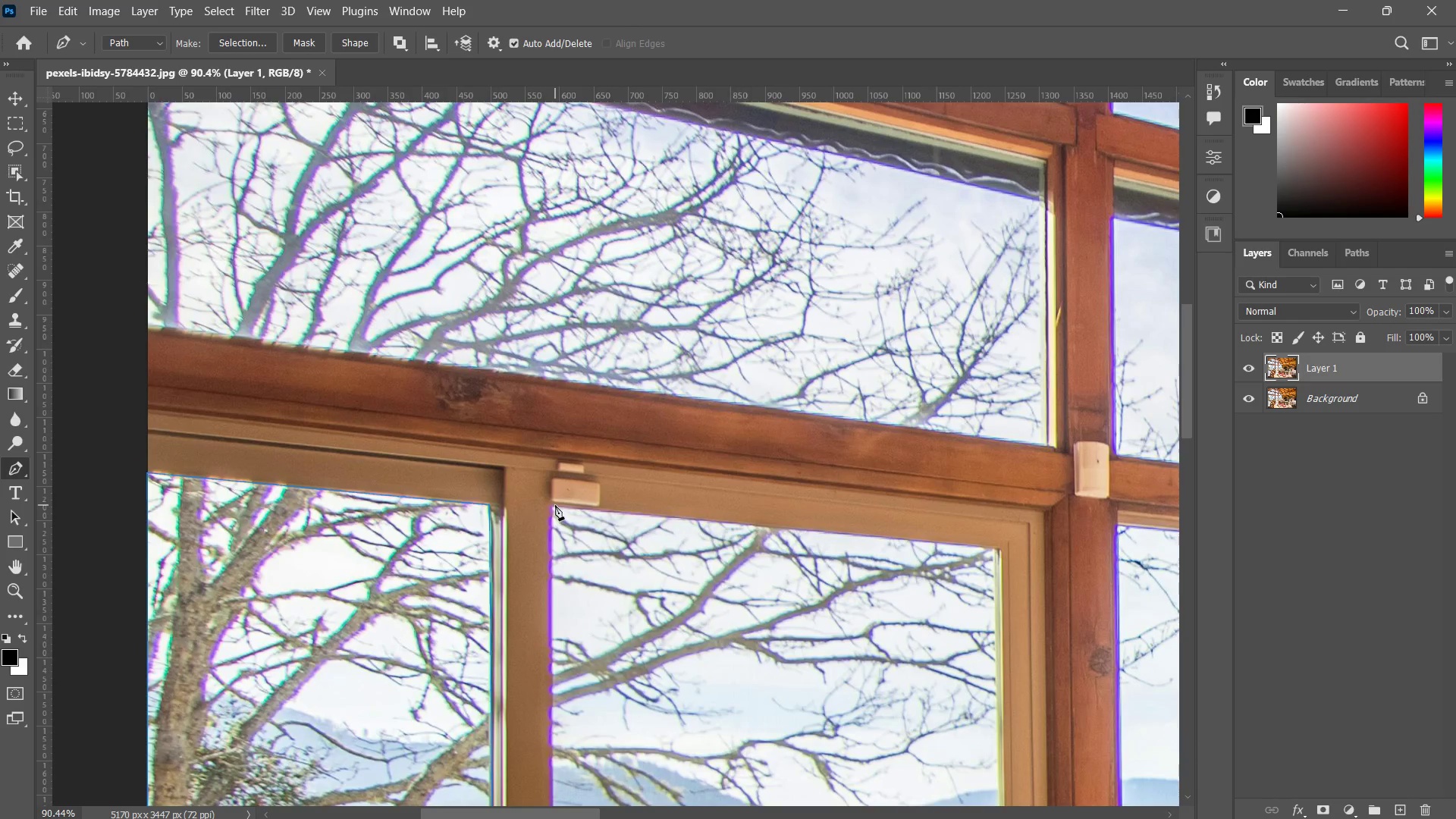 
left_click_drag(start_coordinate=[568, 479], to_coordinate=[567, 708])
 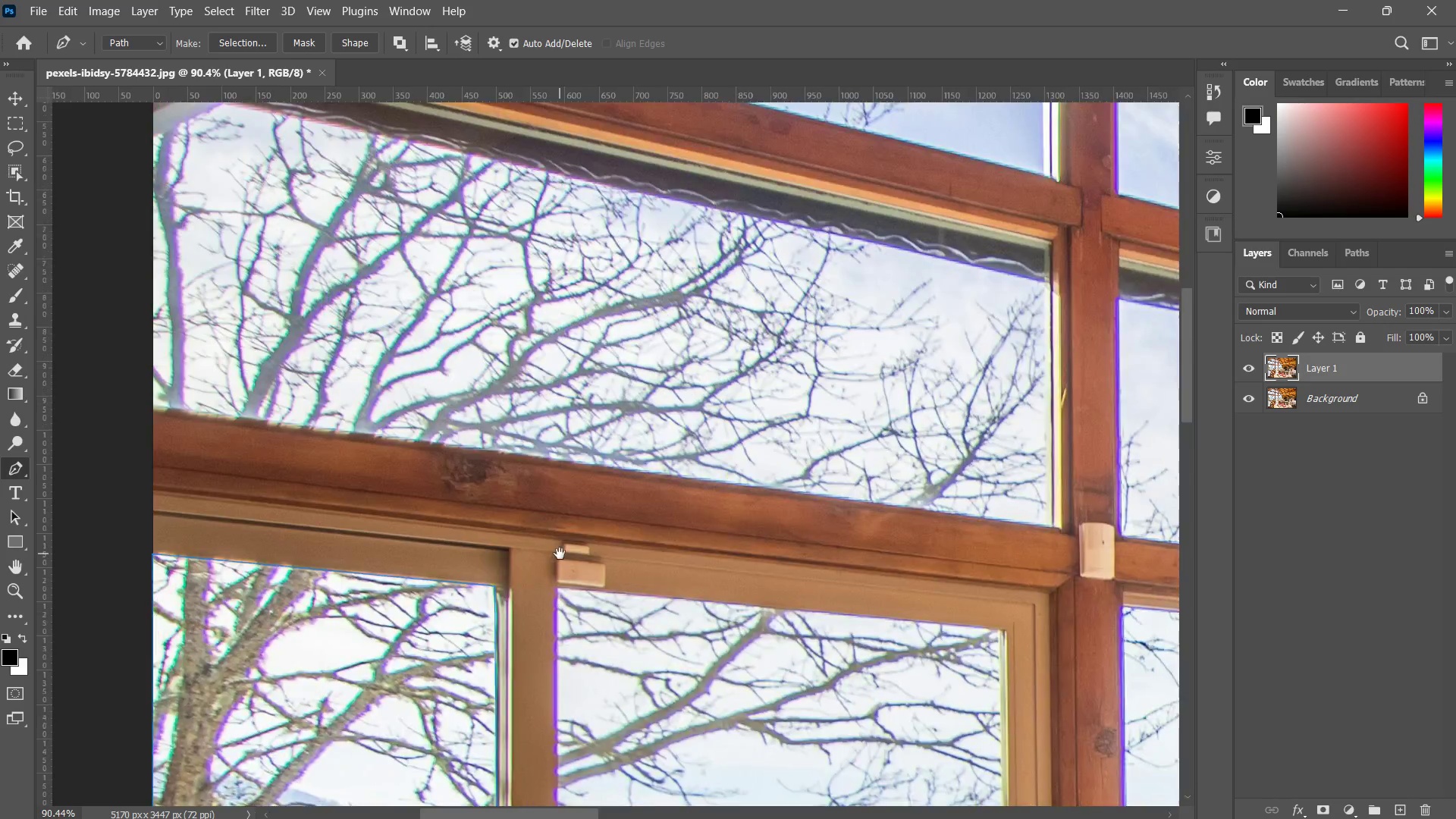 
left_click_drag(start_coordinate=[560, 510], to_coordinate=[554, 428])
 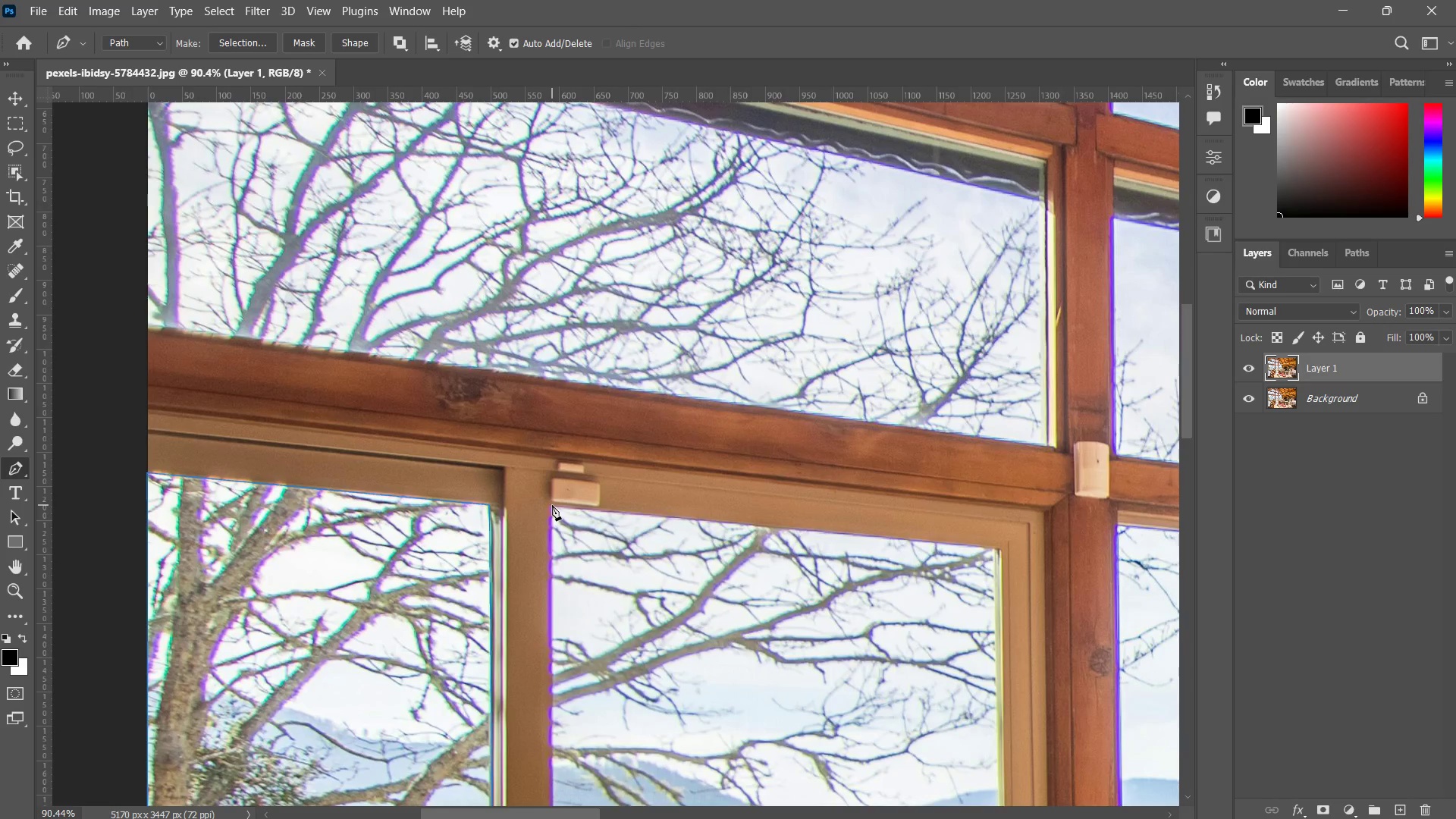 
left_click([553, 508])
 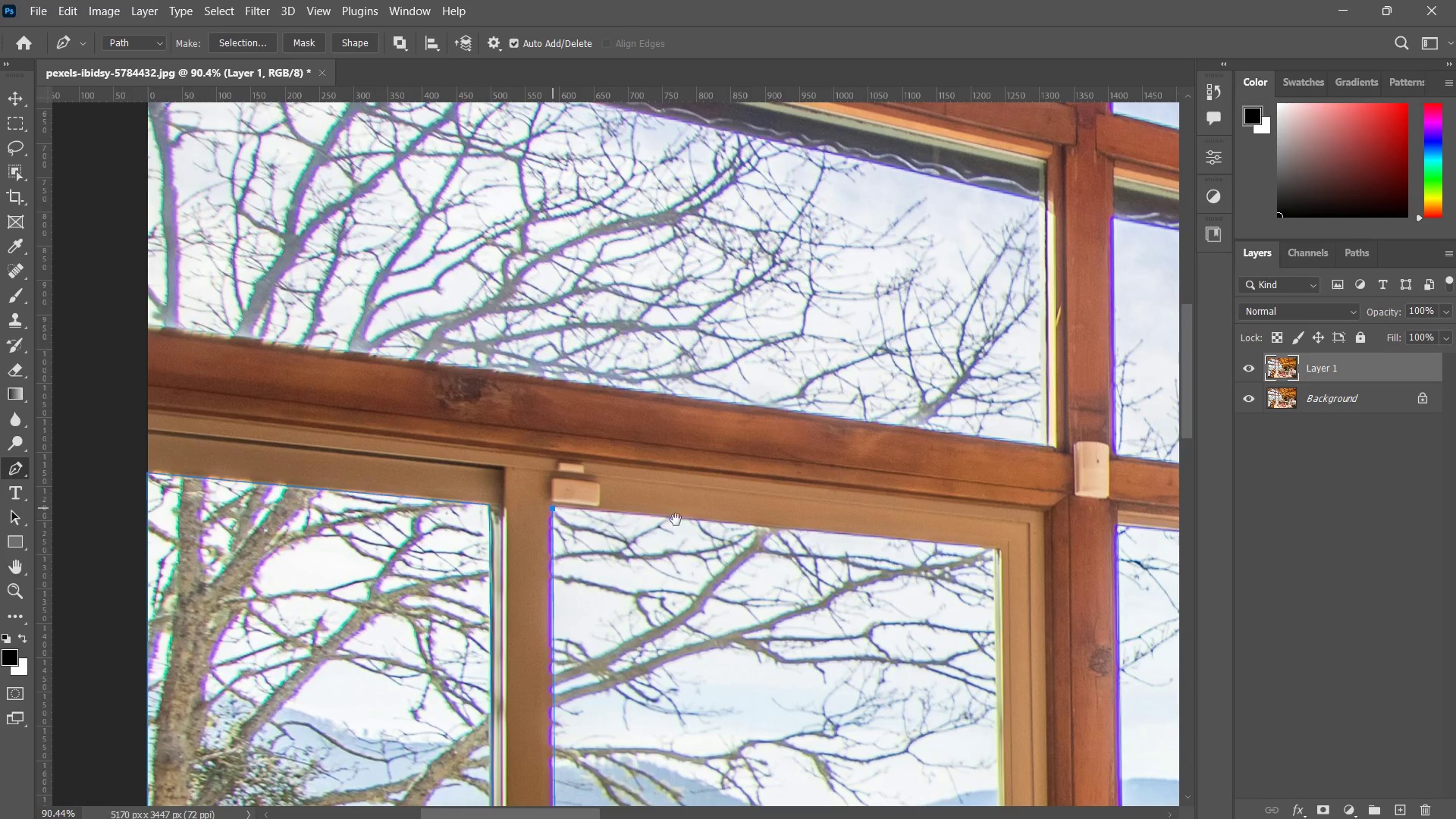 
key(Space)
 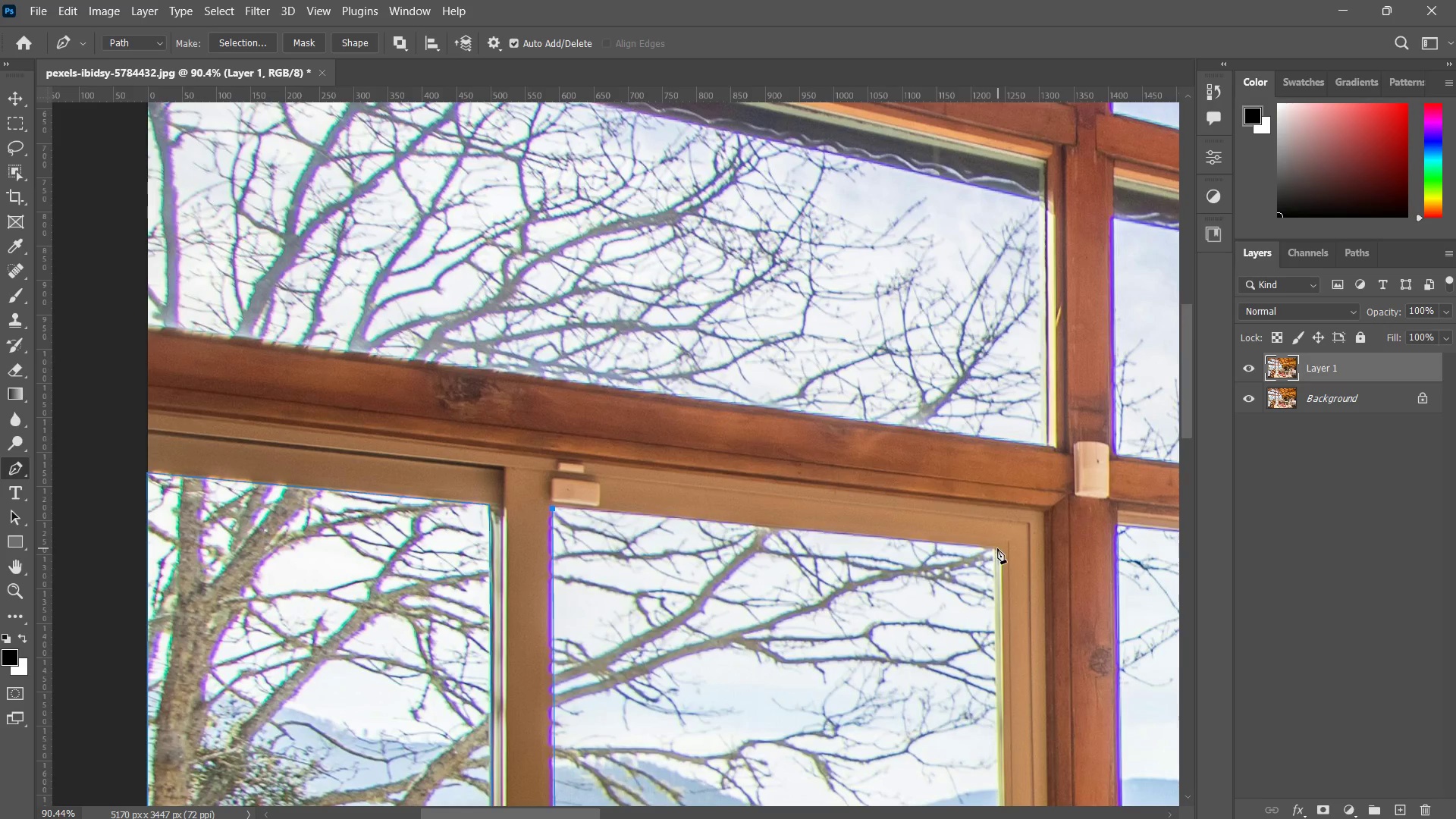 
left_click([996, 548])
 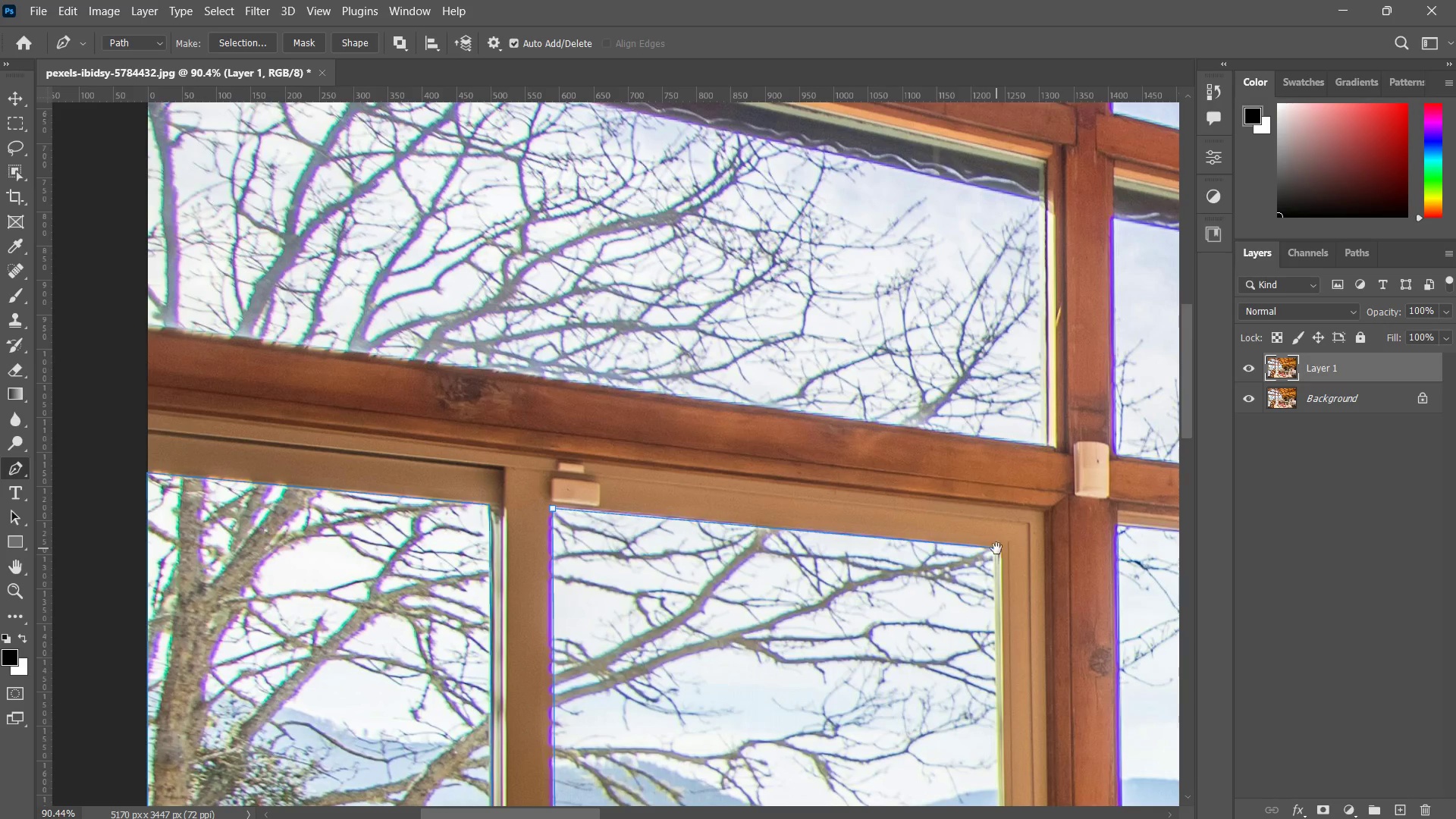 
hold_key(key=Space, duration=1.14)
 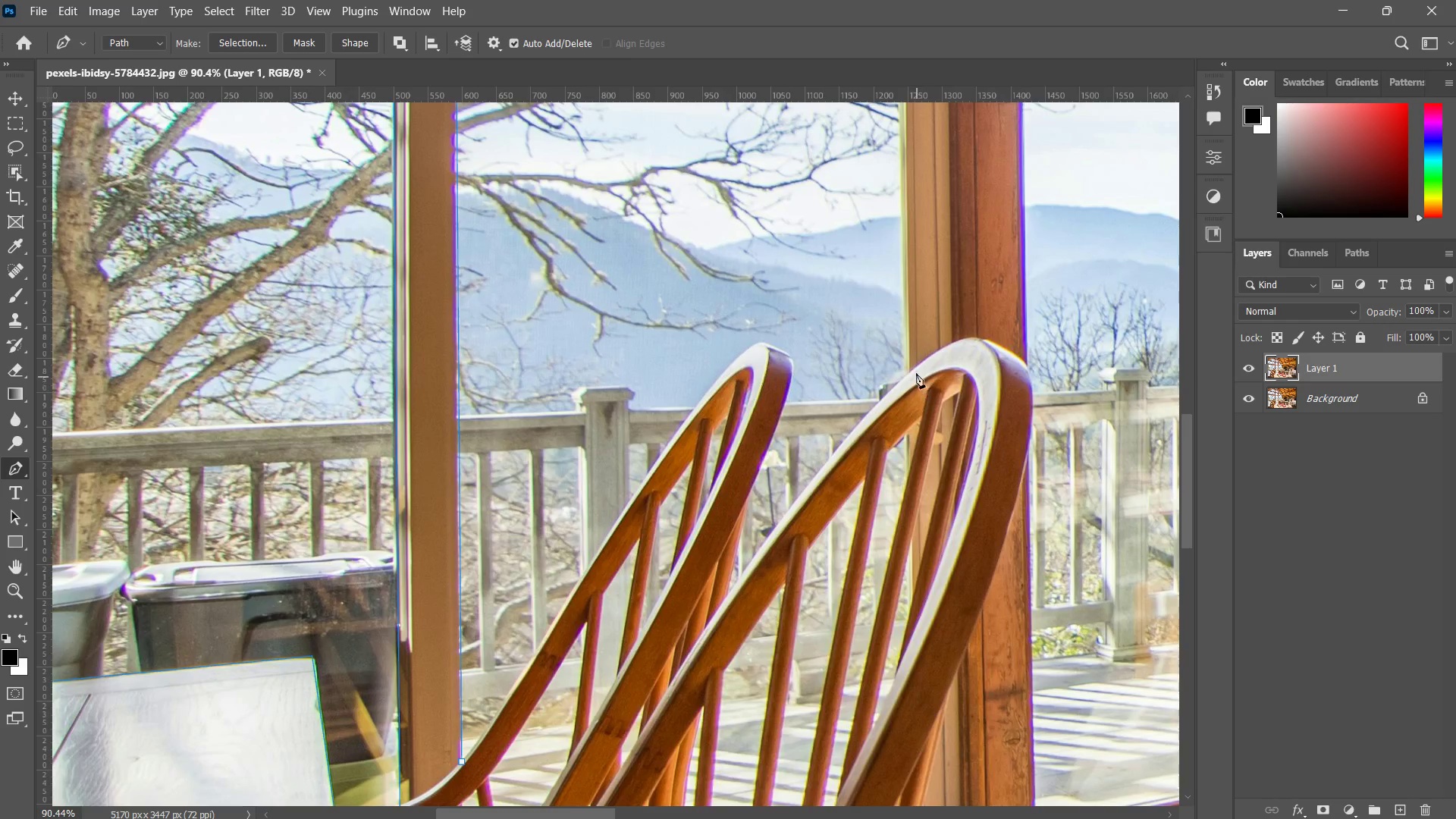 
left_click_drag(start_coordinate=[990, 586], to_coordinate=[959, 341])
 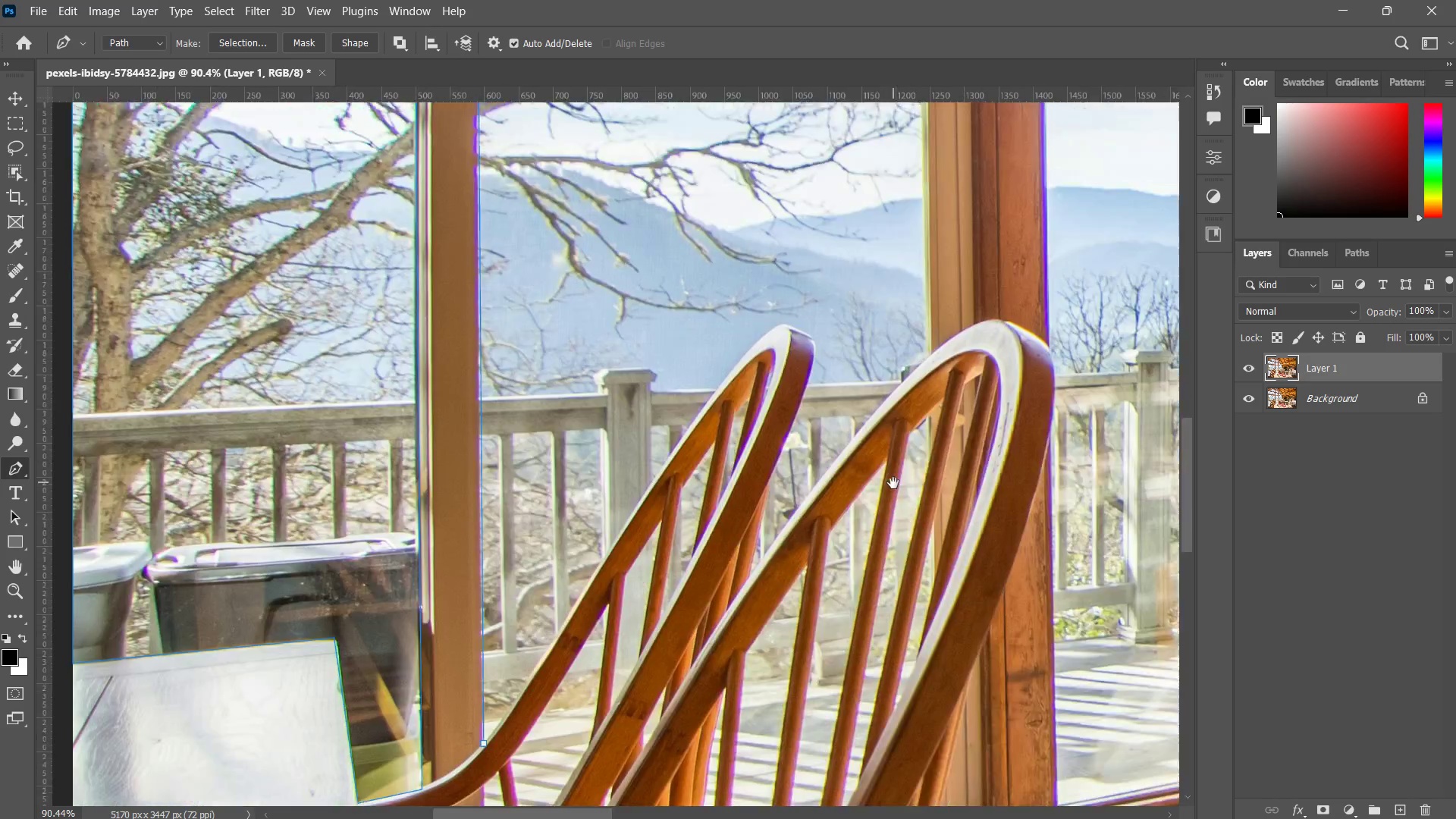 
left_click_drag(start_coordinate=[893, 482], to_coordinate=[880, 574])
 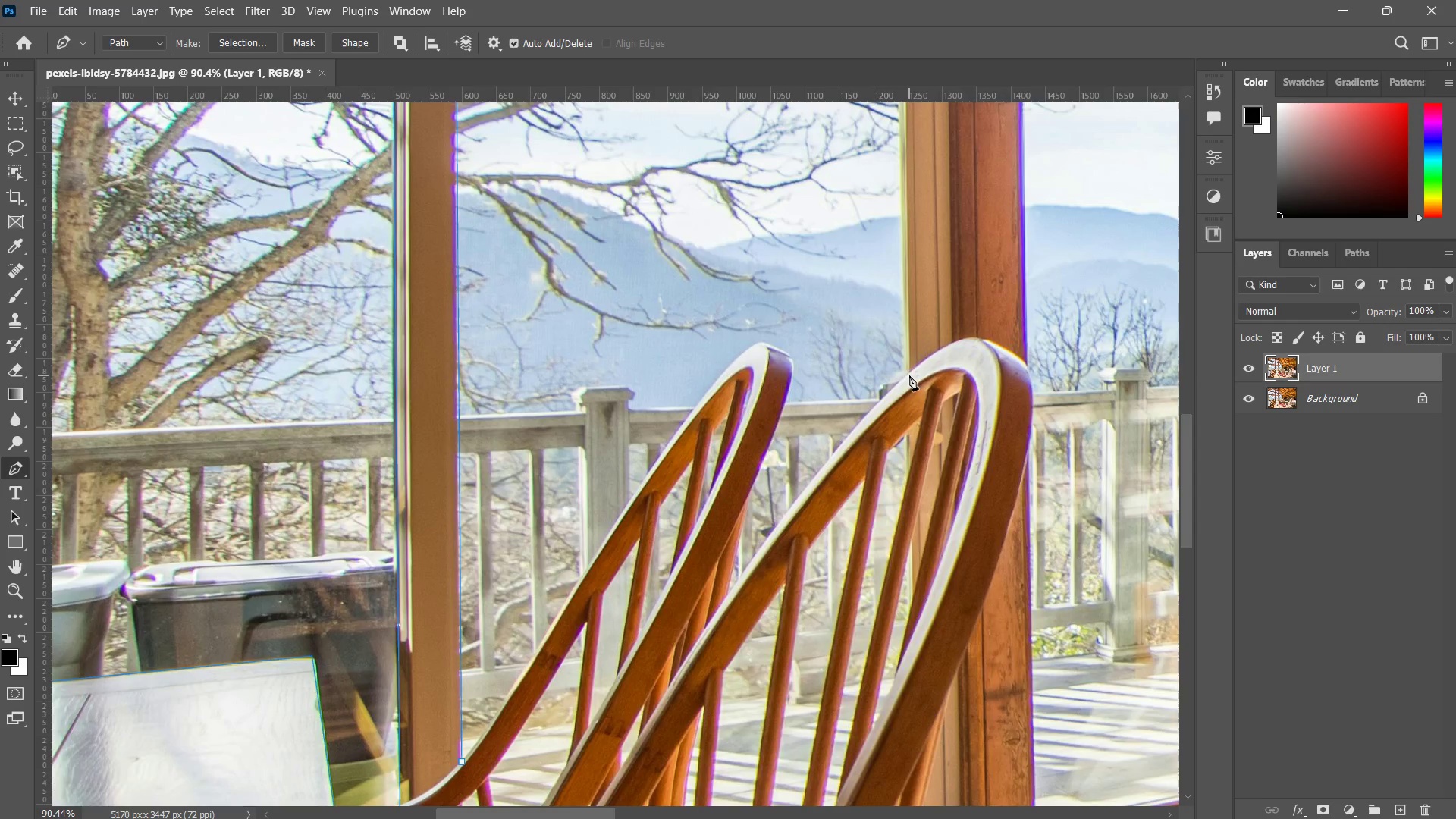 
left_click([907, 370])
 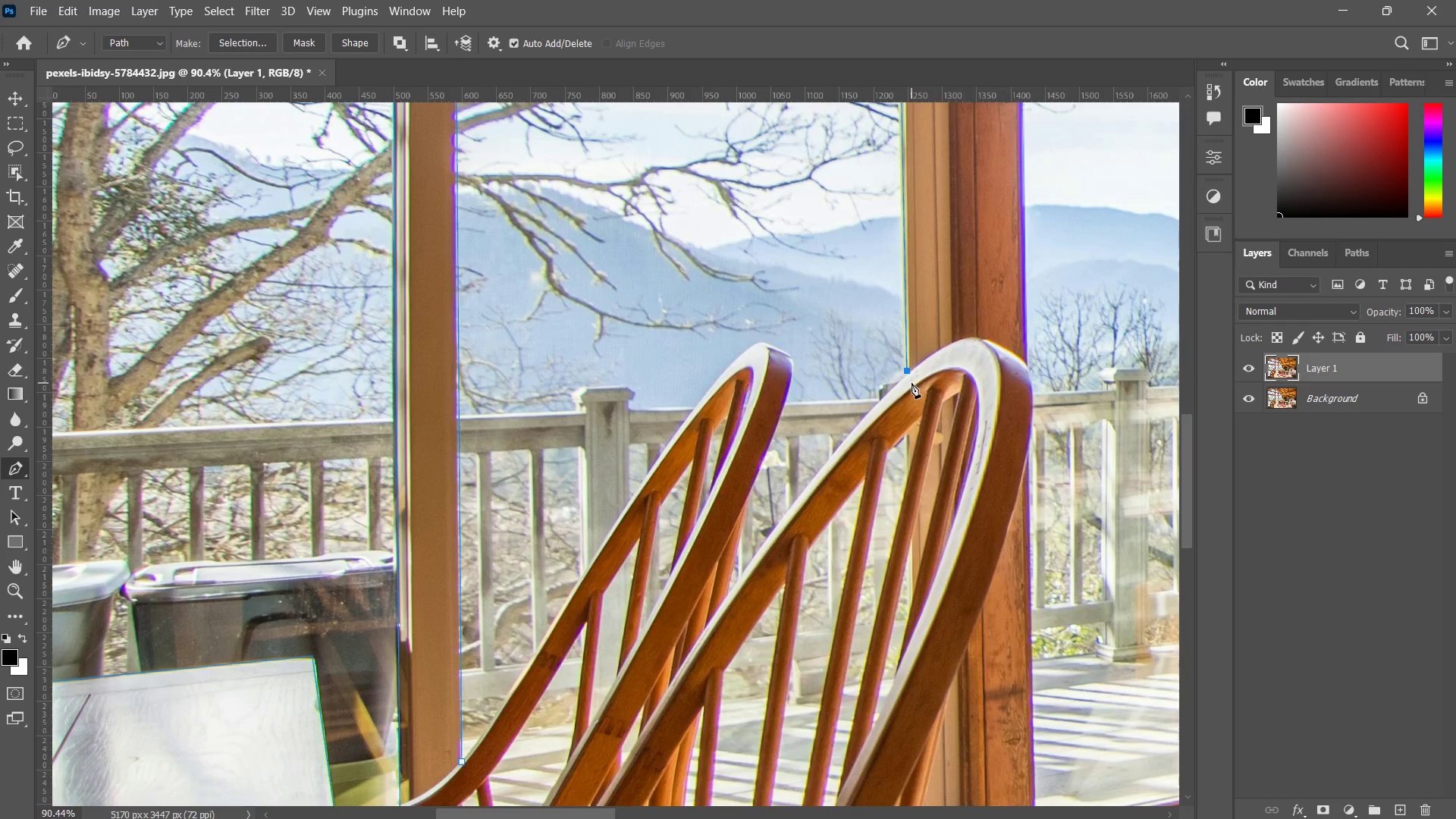 
key(Control+Z)
 